 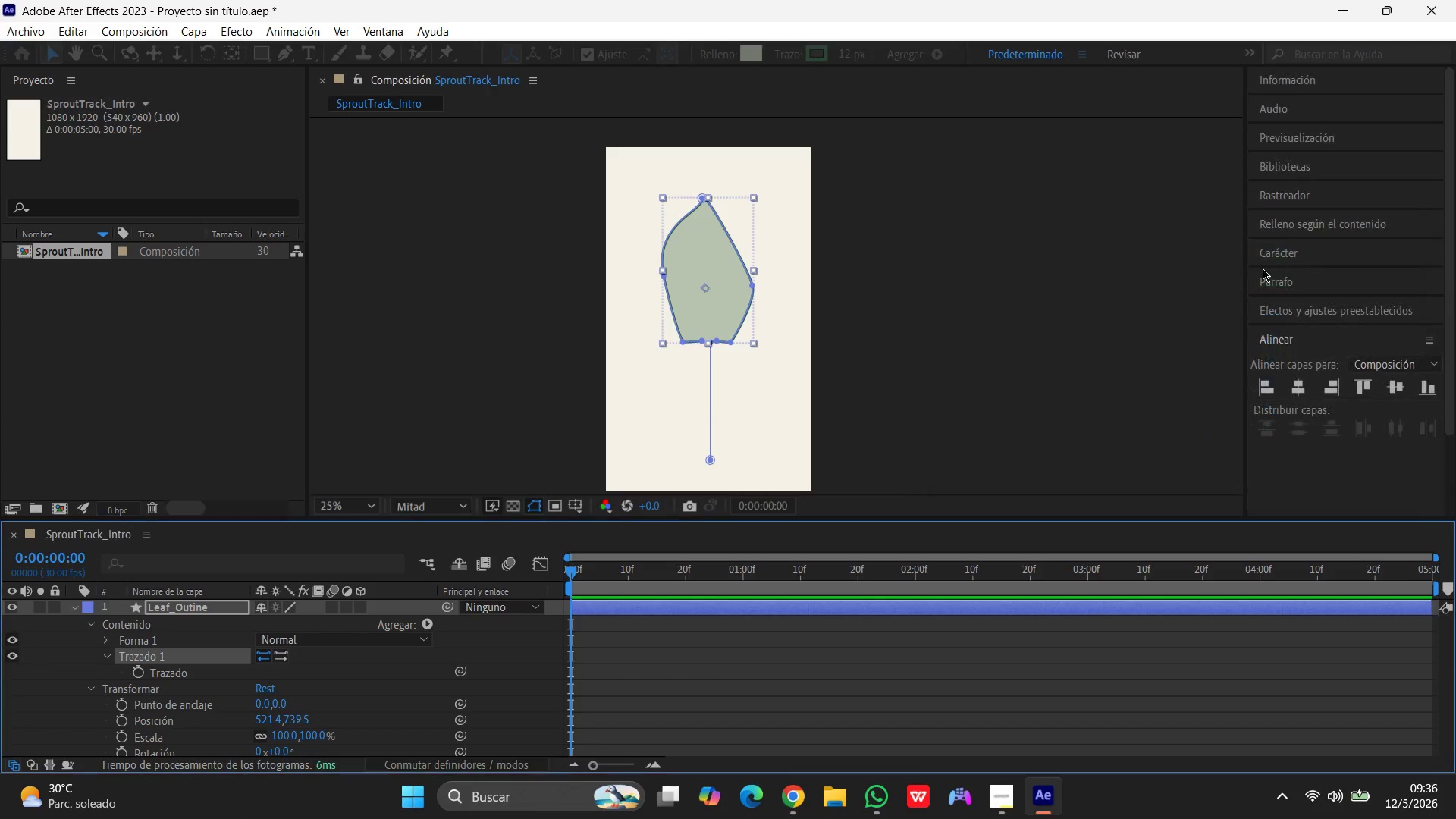 
left_click([992, 328])
 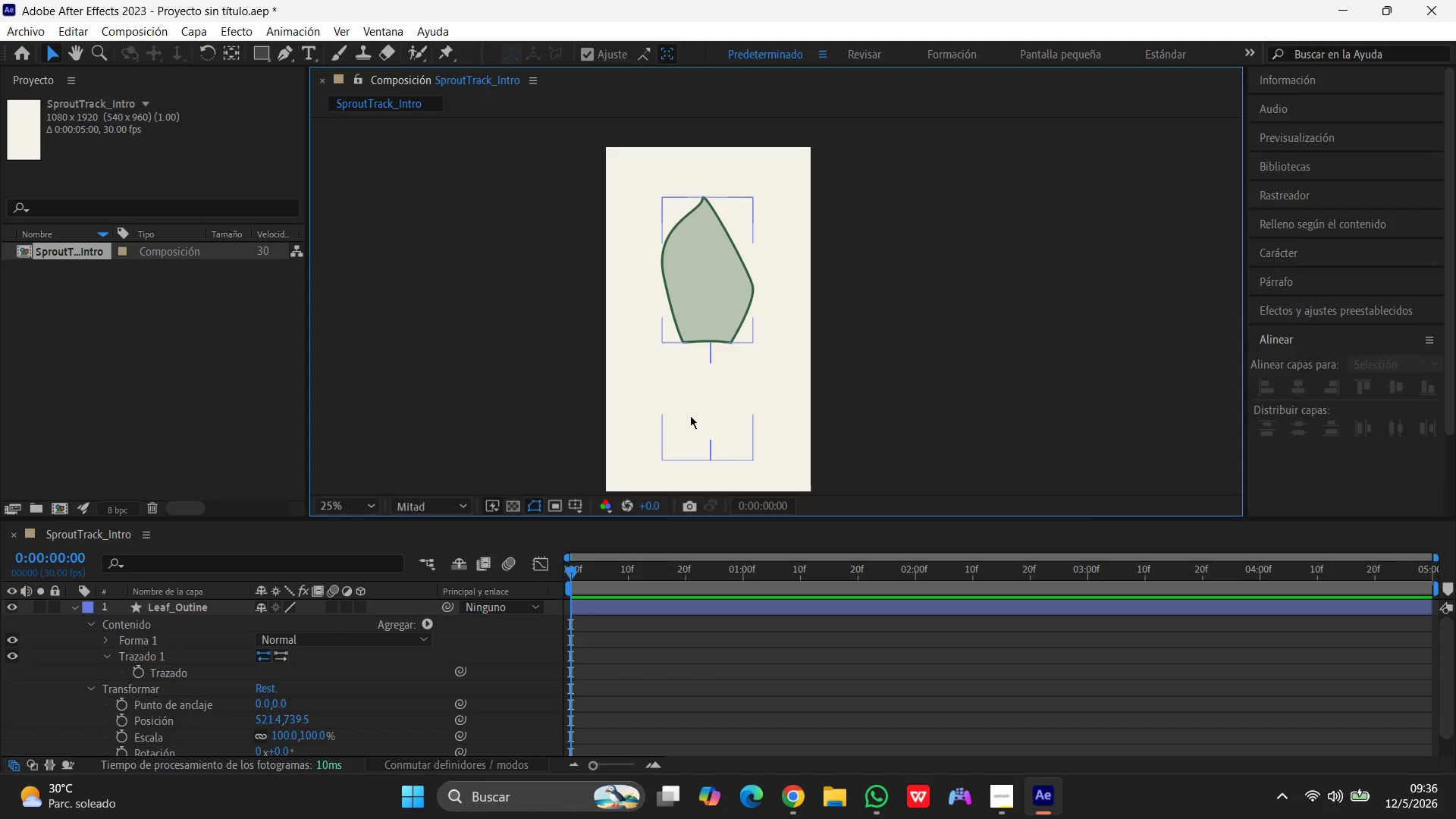 
left_click([700, 413])
 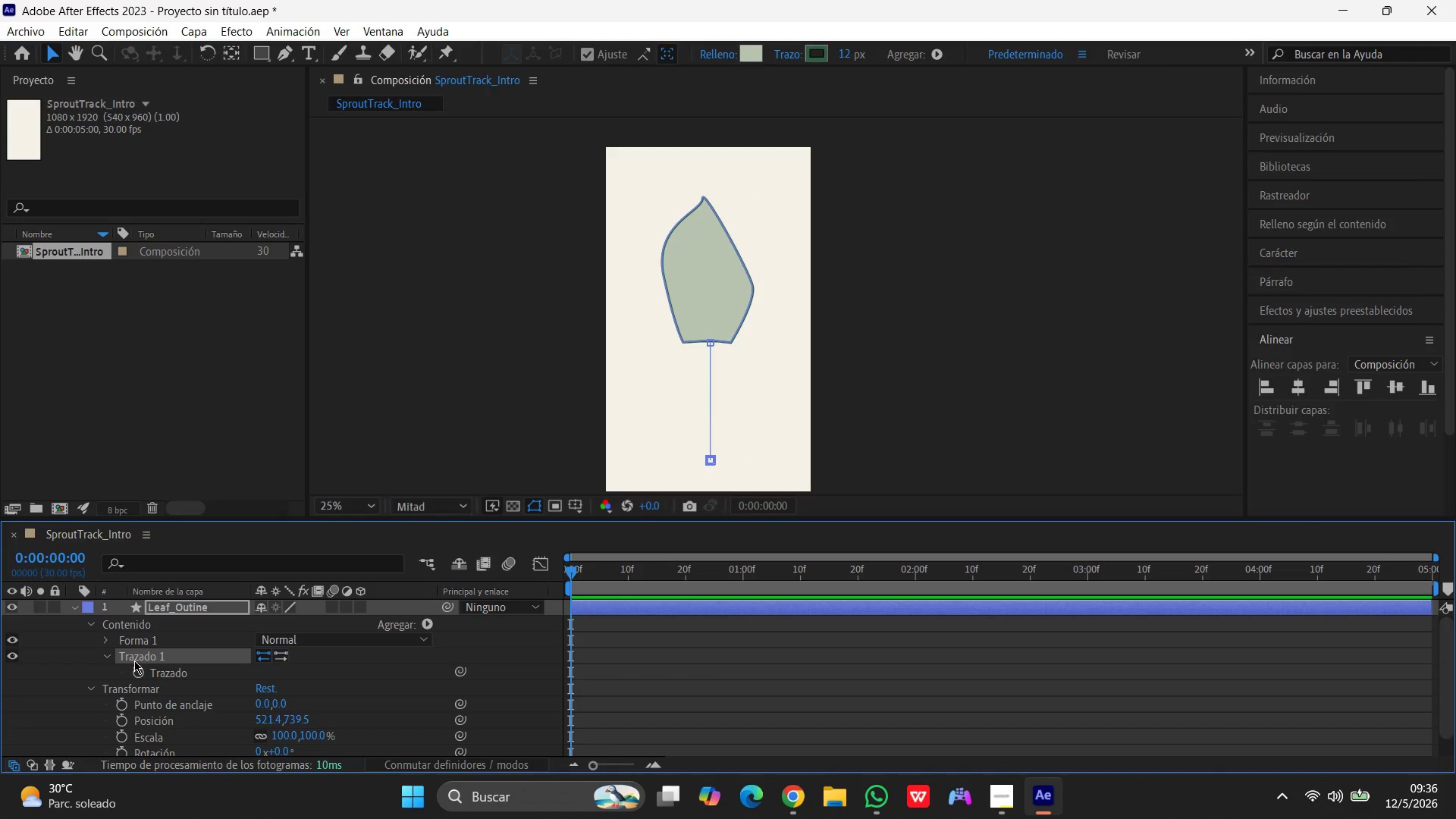 
left_click([112, 659])
 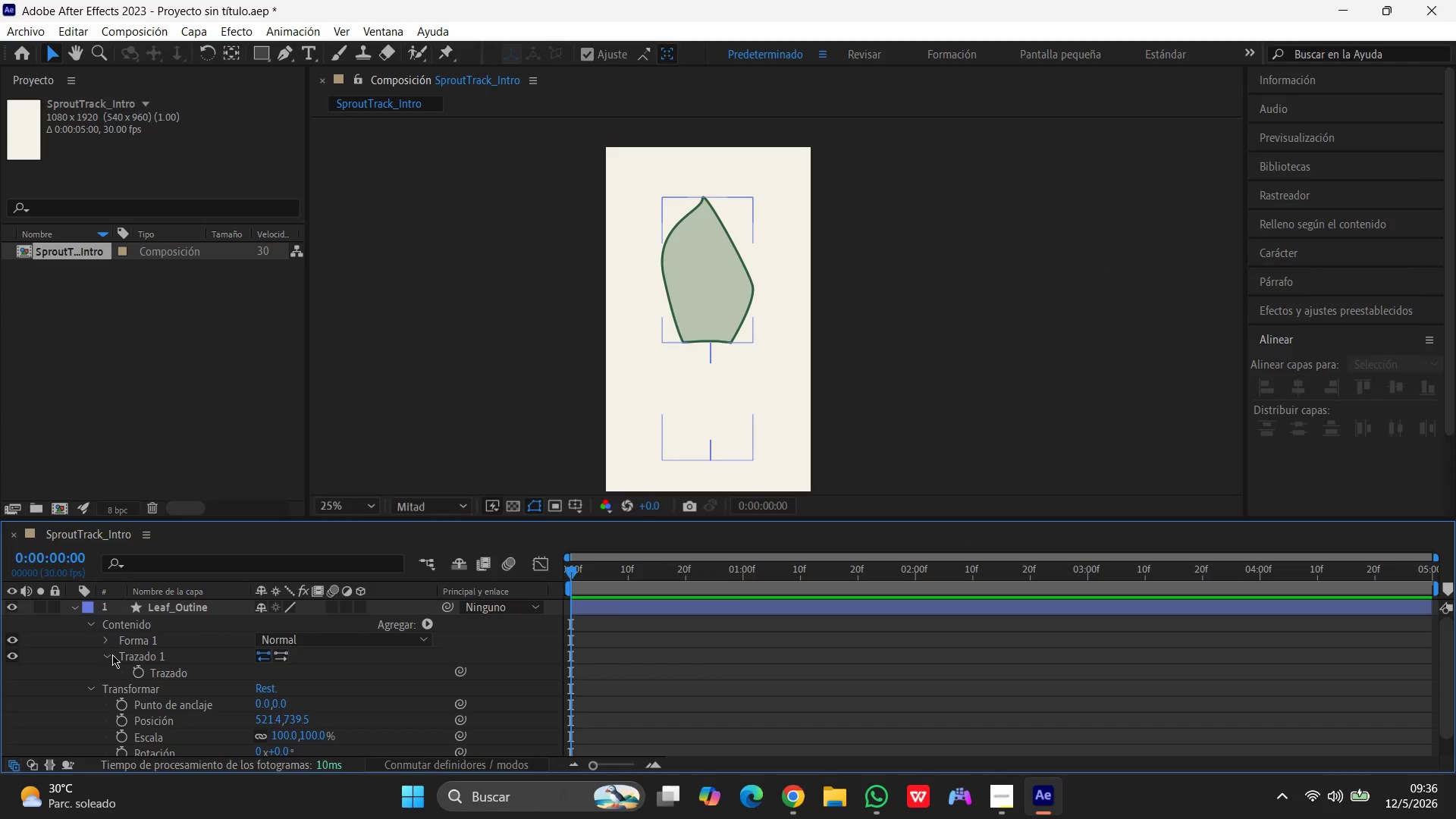 
left_click([112, 654])
 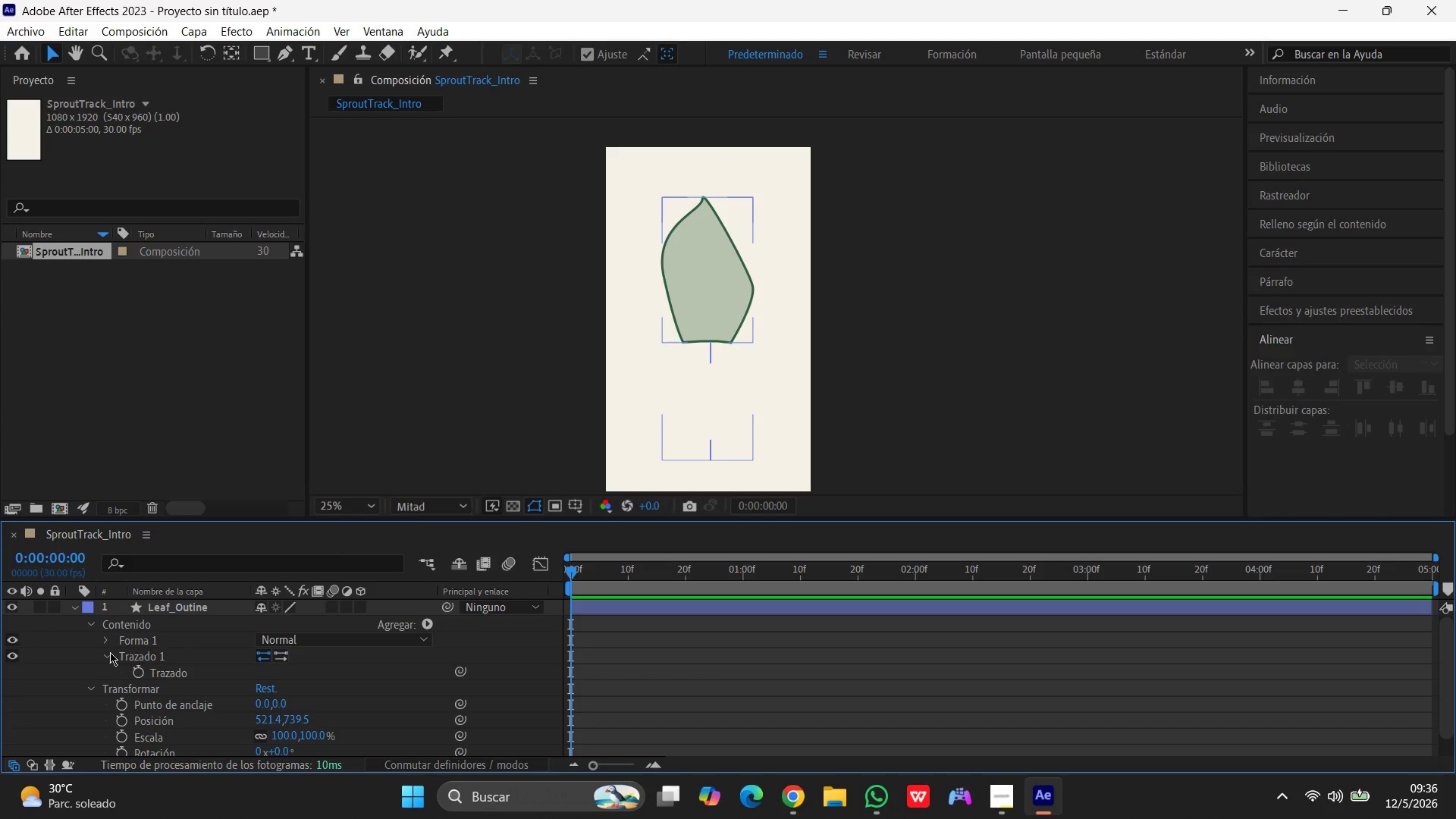 
left_click([109, 652])
 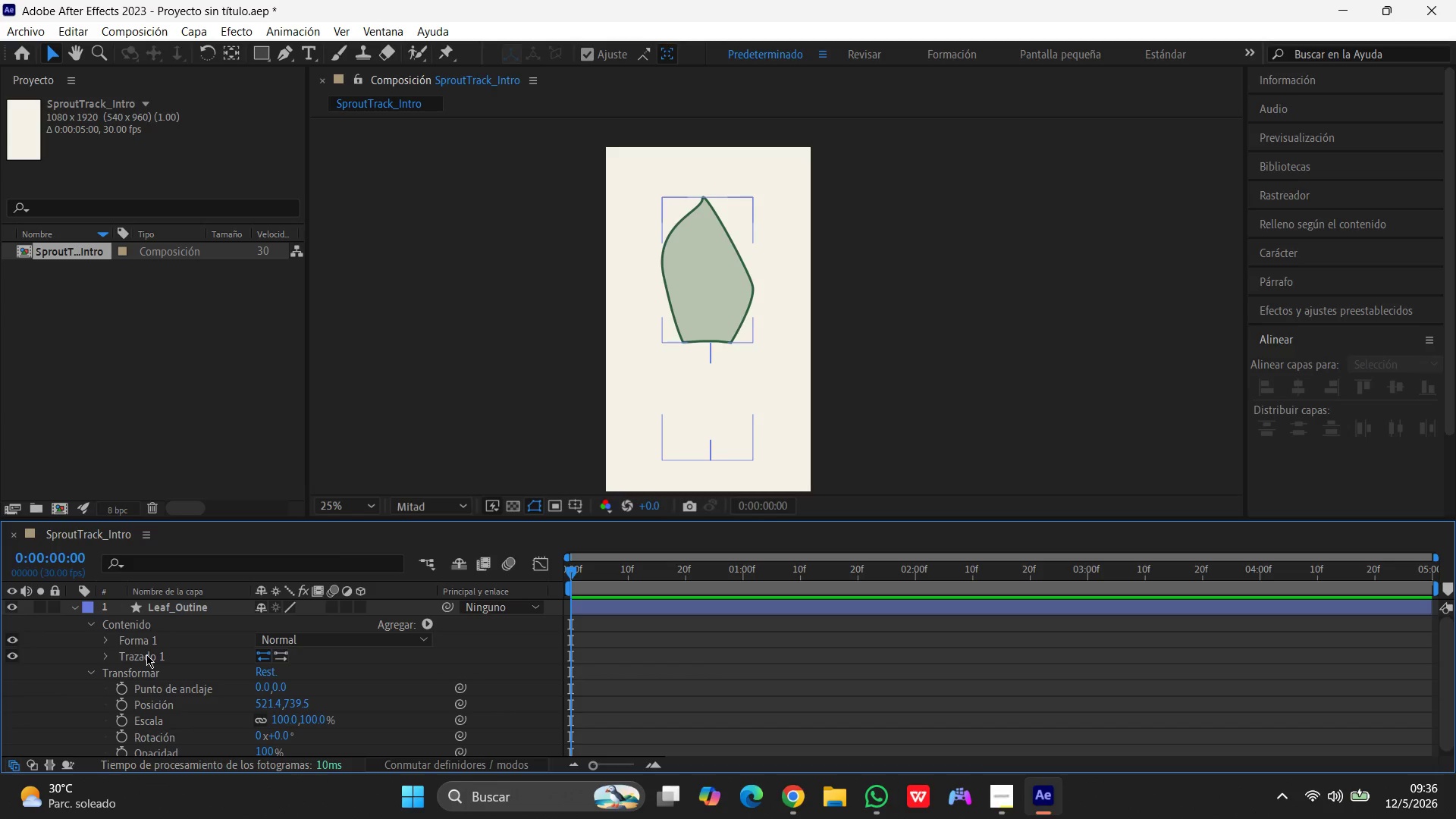 
left_click([146, 654])
 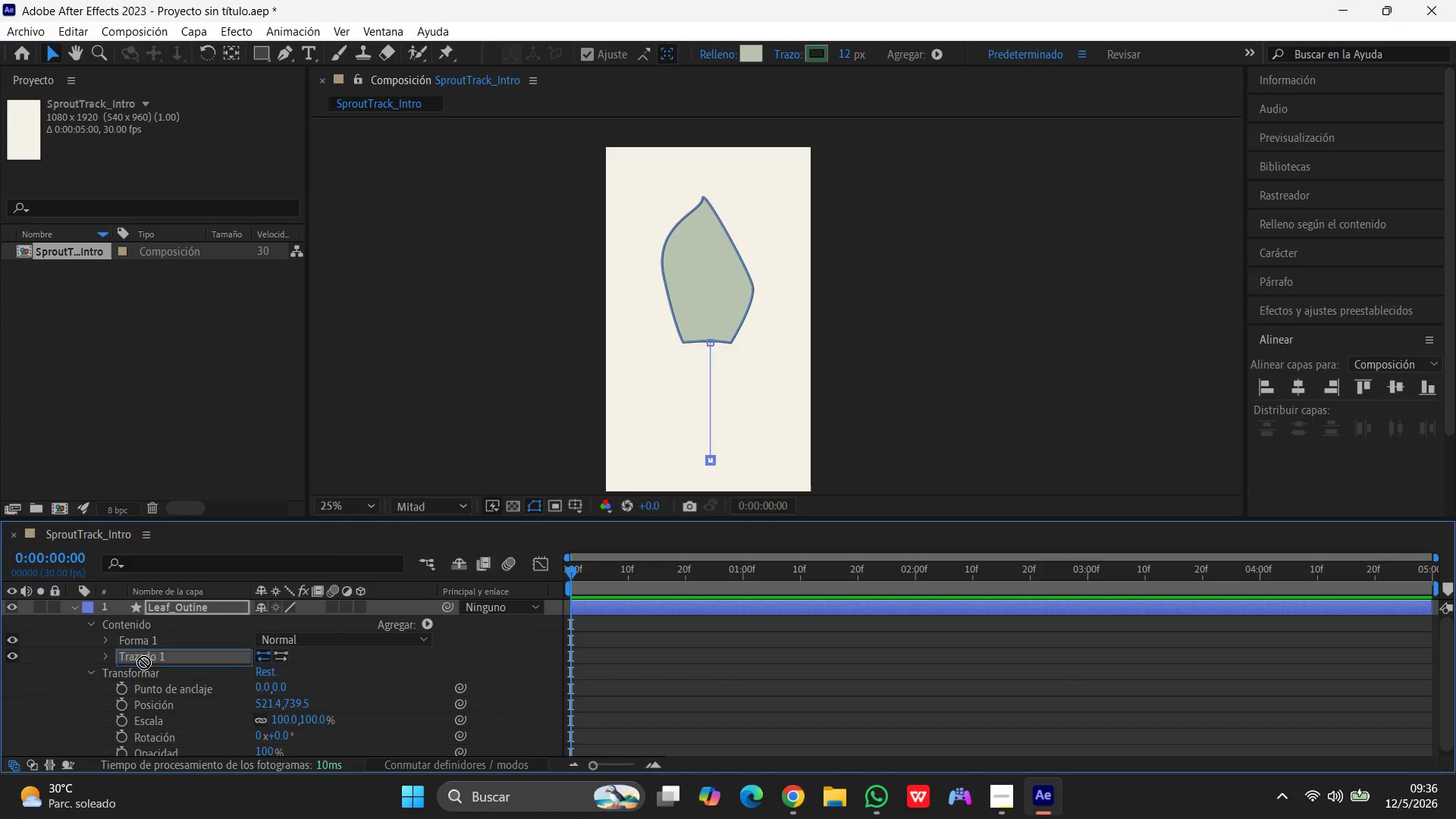 
left_click([92, 671])
 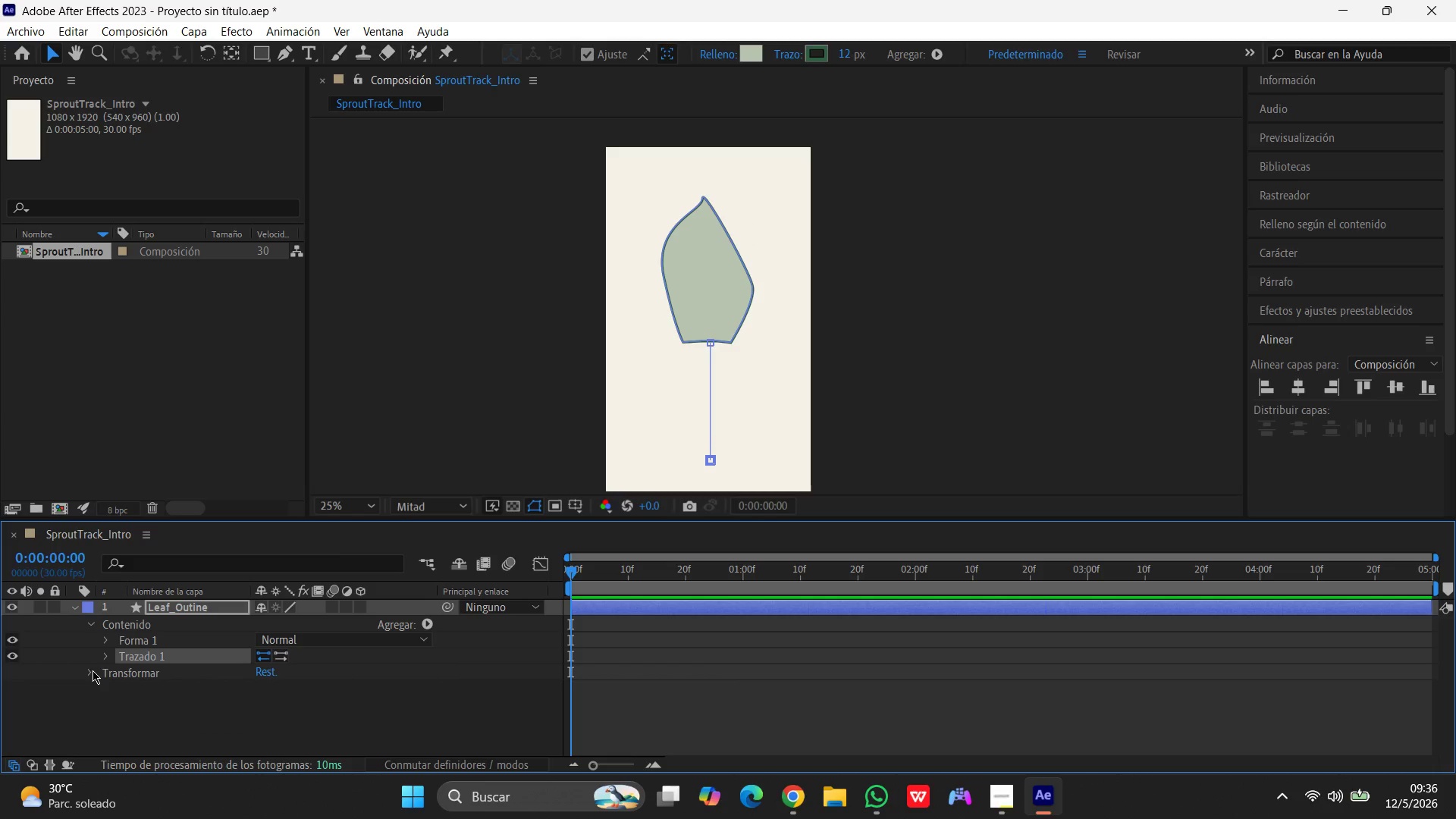 
scroll: coordinate [93, 670], scroll_direction: down, amount: 1.0
 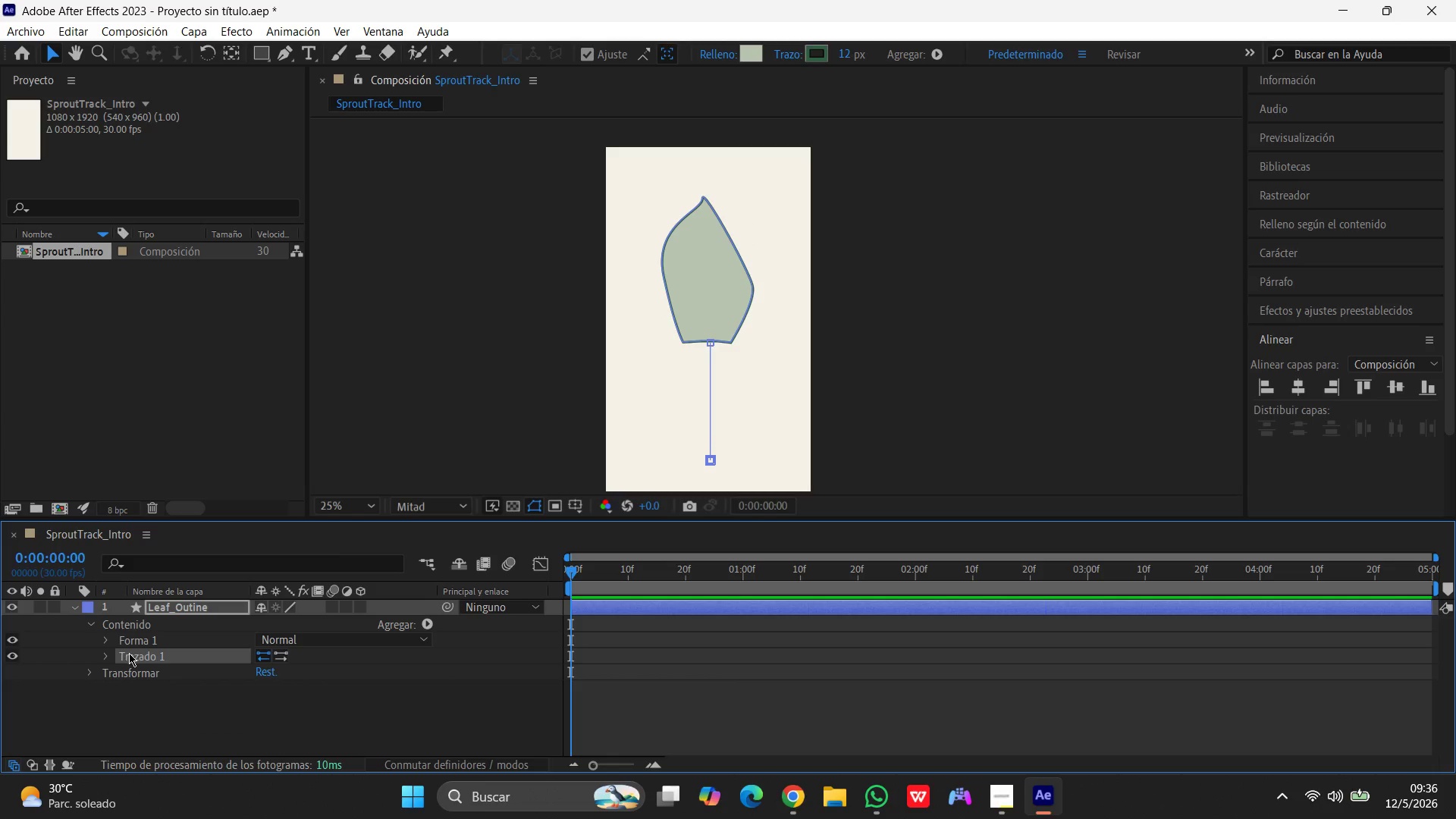 
left_click_drag(start_coordinate=[129, 653], to_coordinate=[131, 679])
 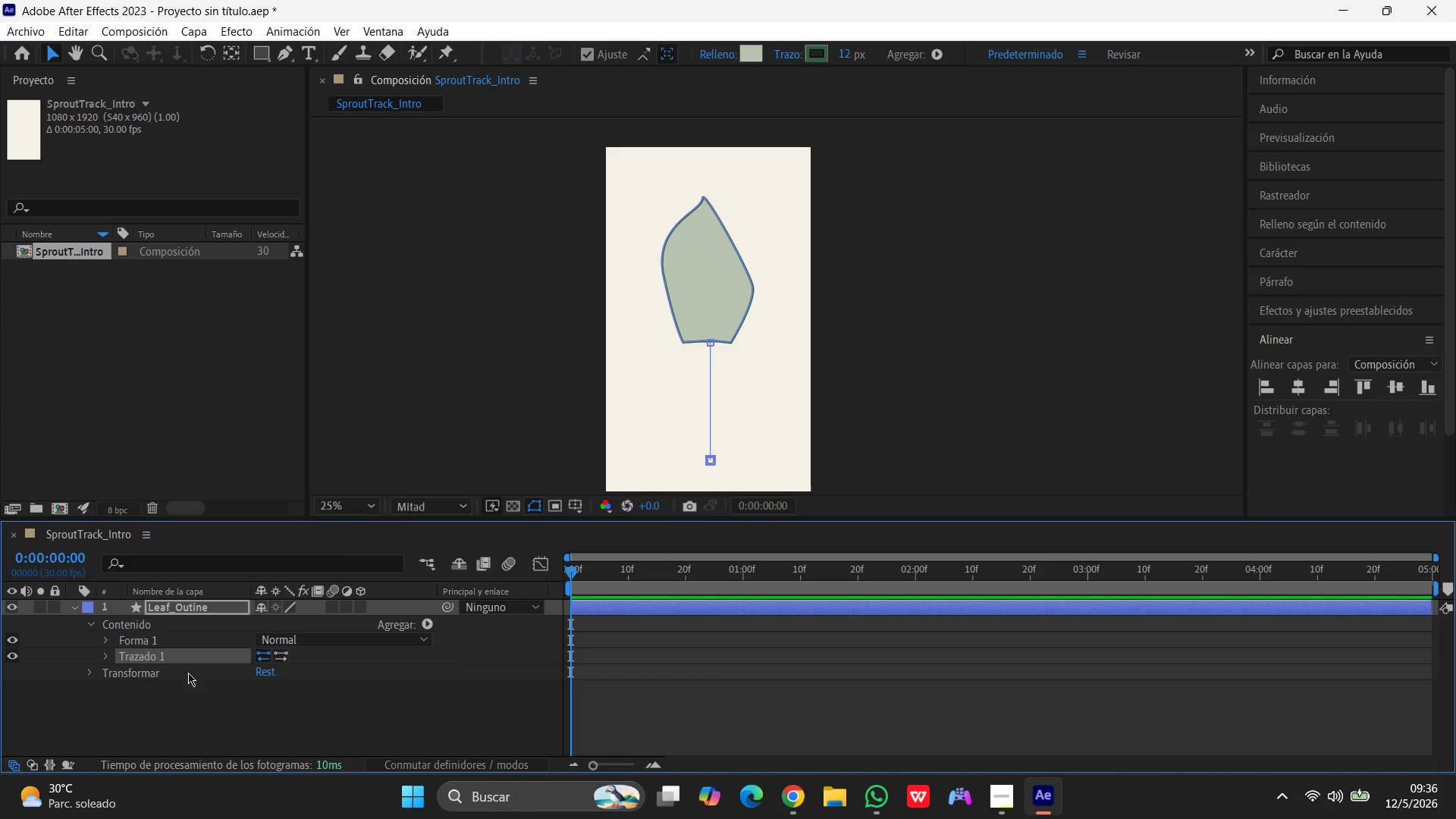 
left_click([148, 655])
 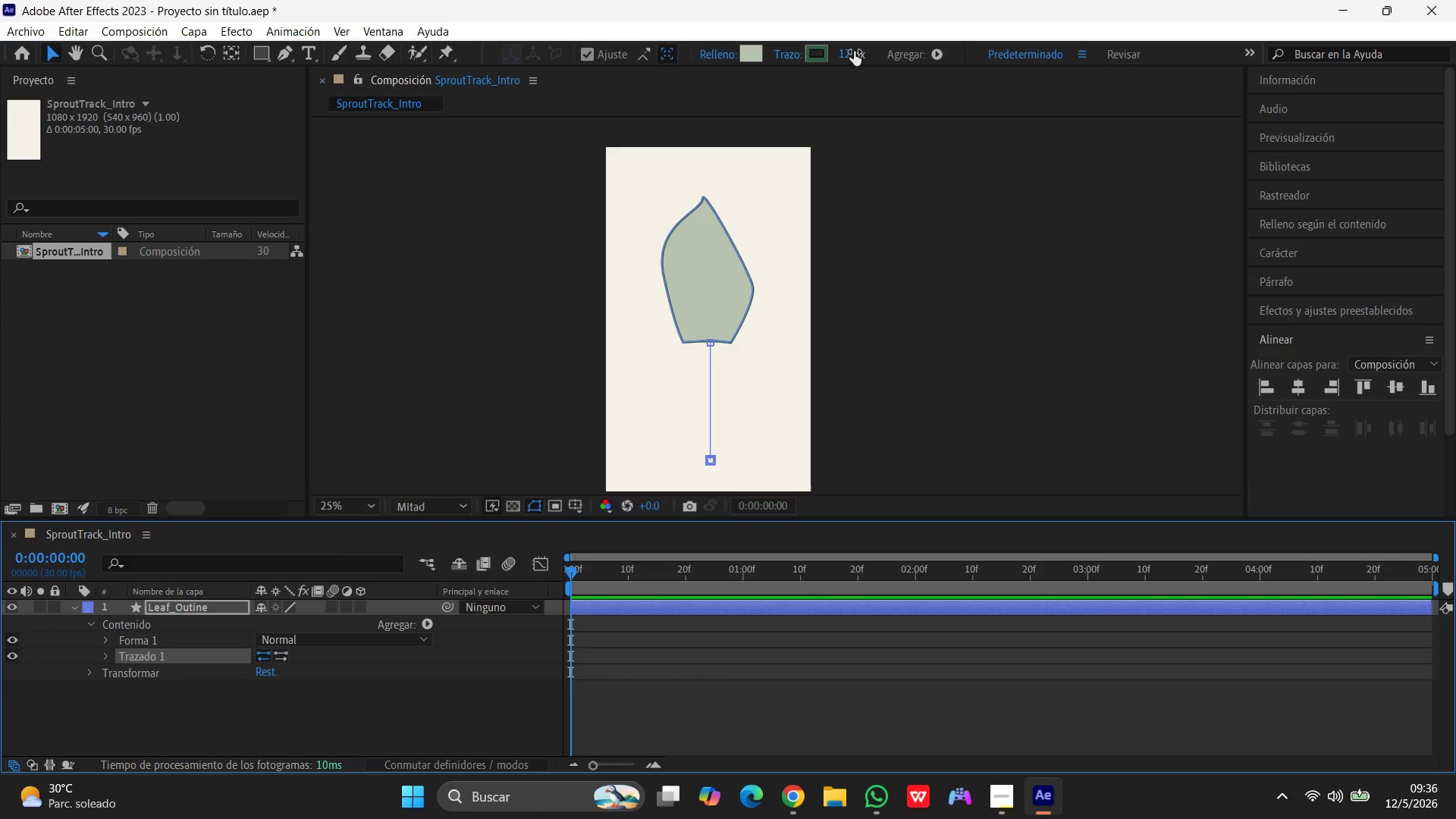 
left_click([941, 52])
 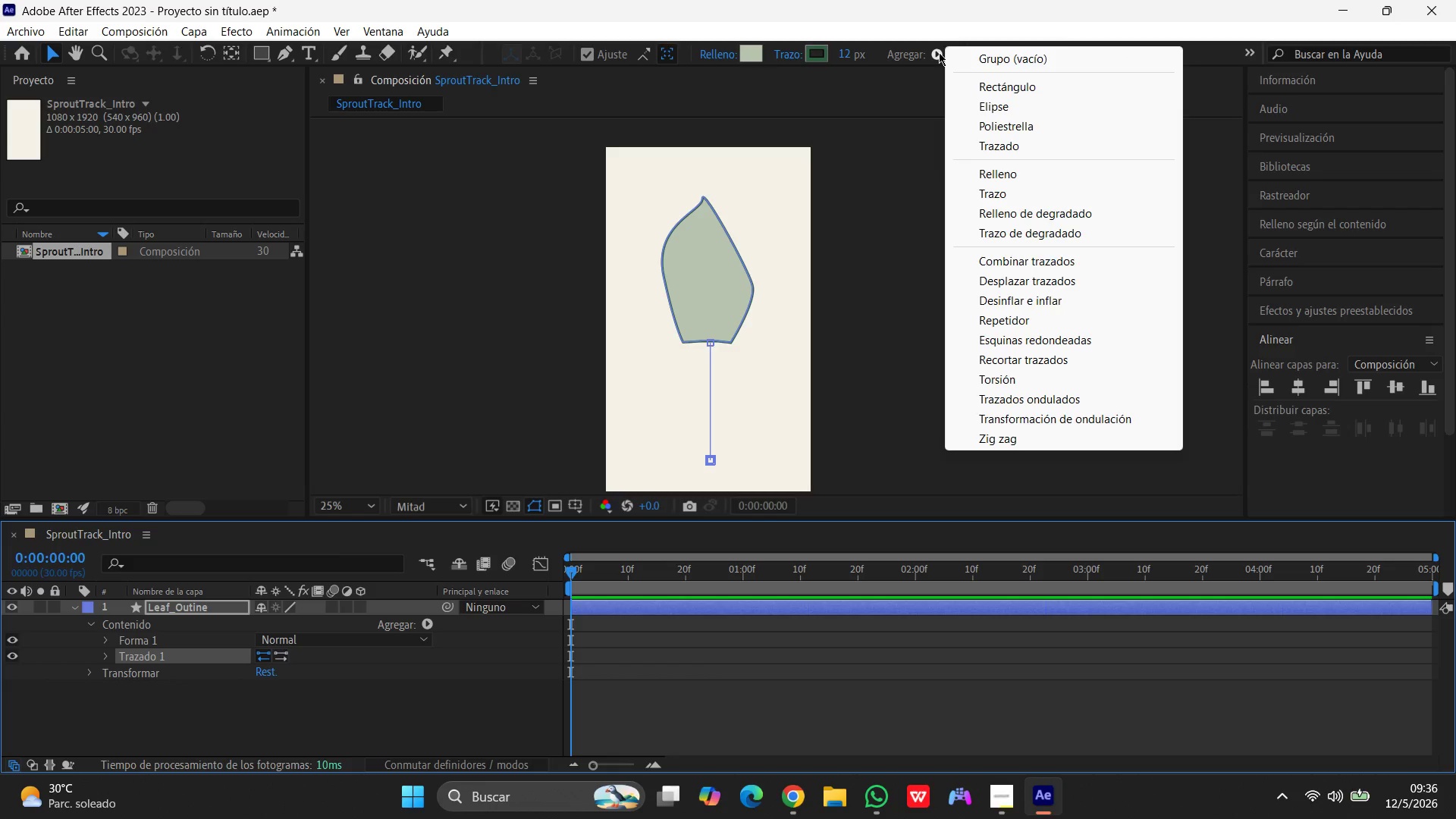 
wait(13.56)
 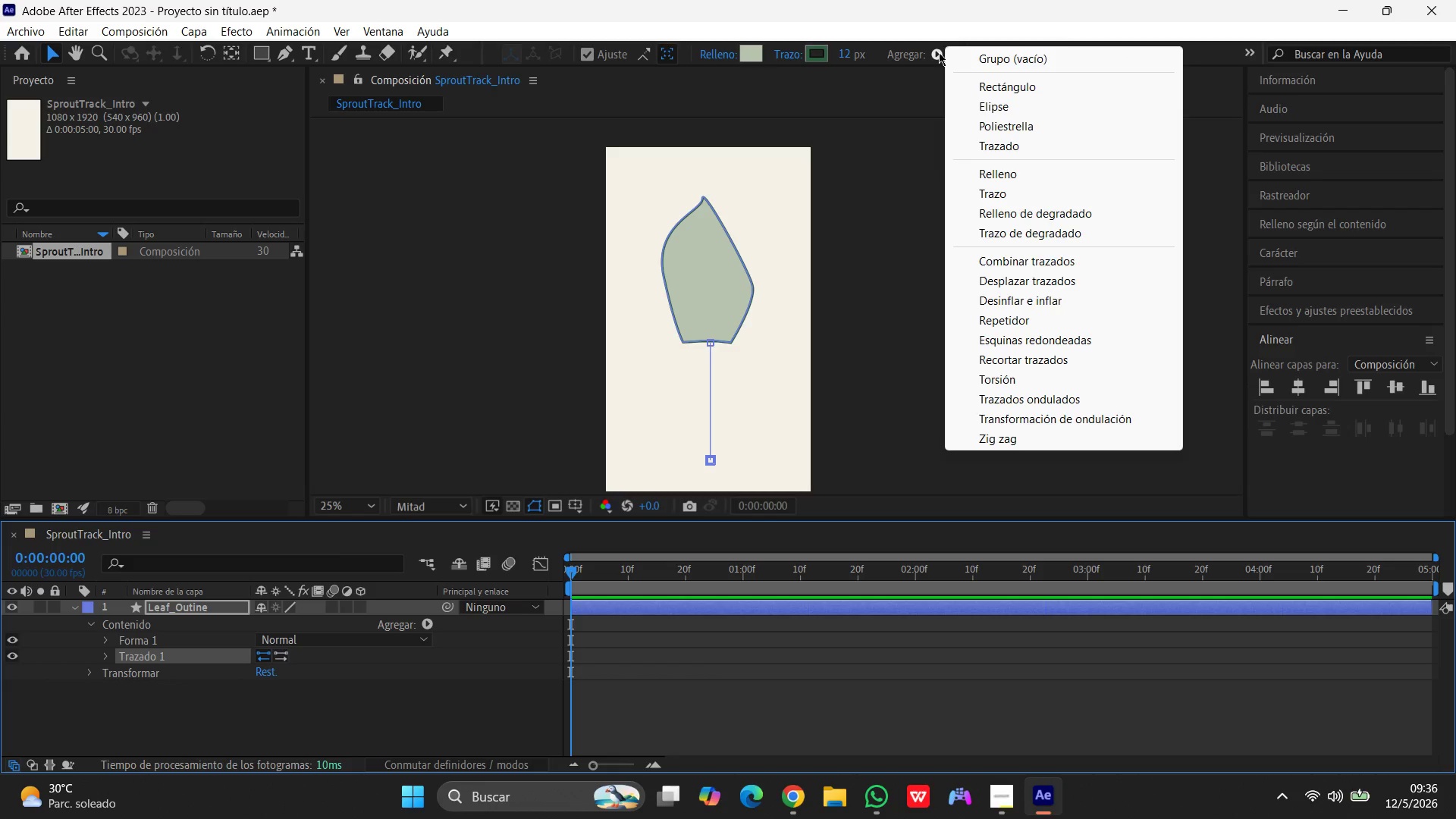 
left_click([643, 702])
 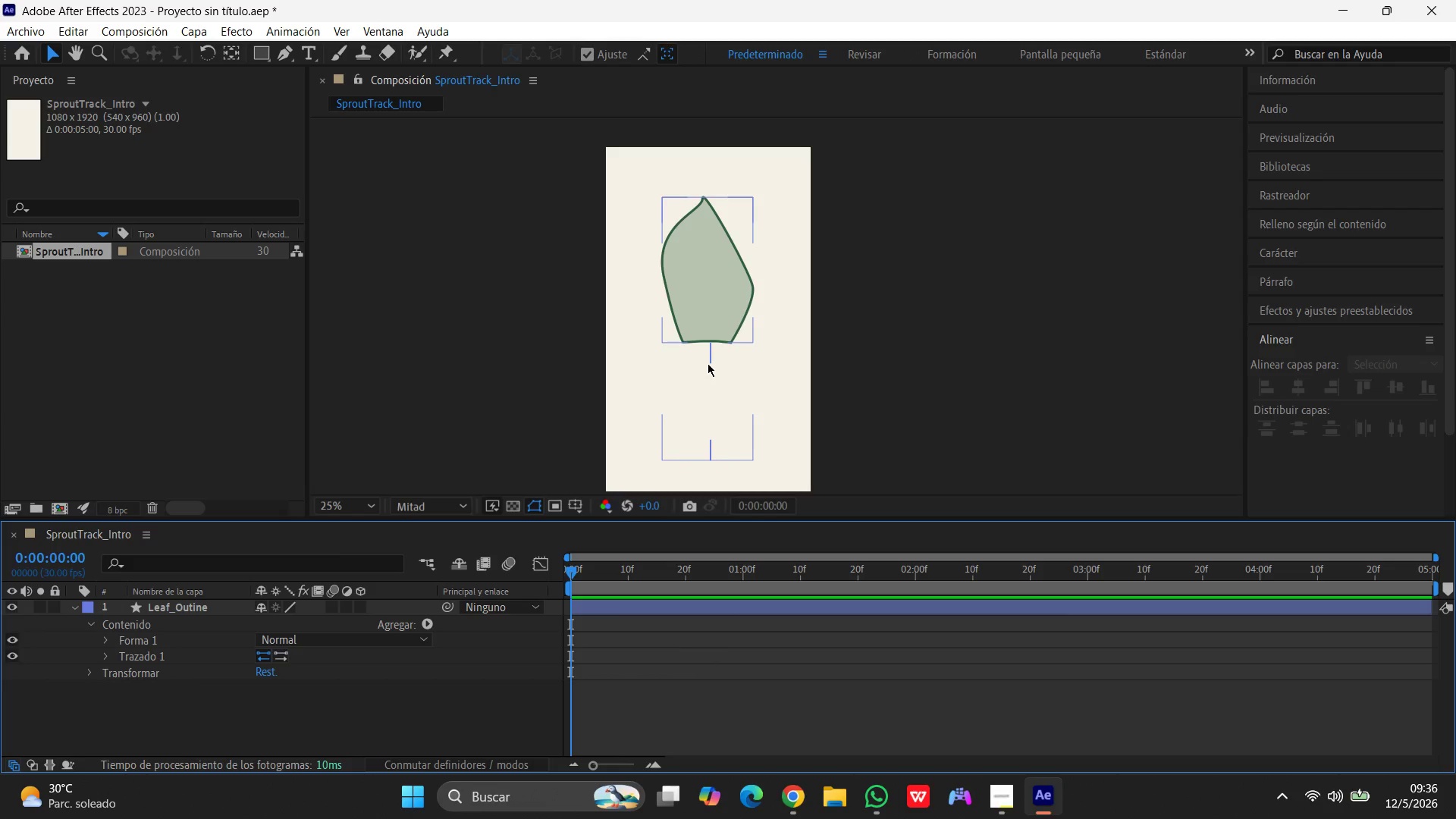 
left_click([710, 363])
 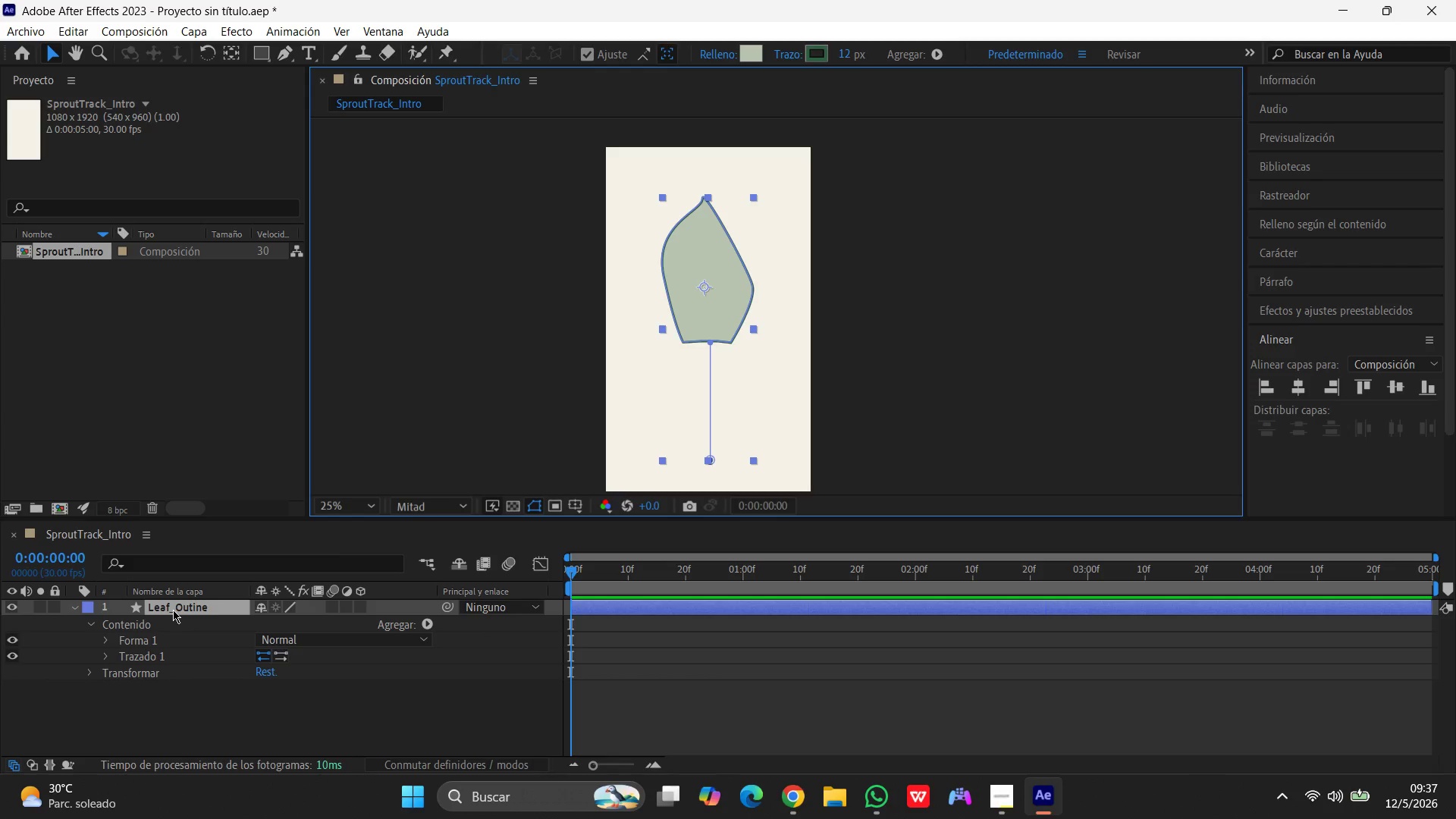 
wait(36.95)
 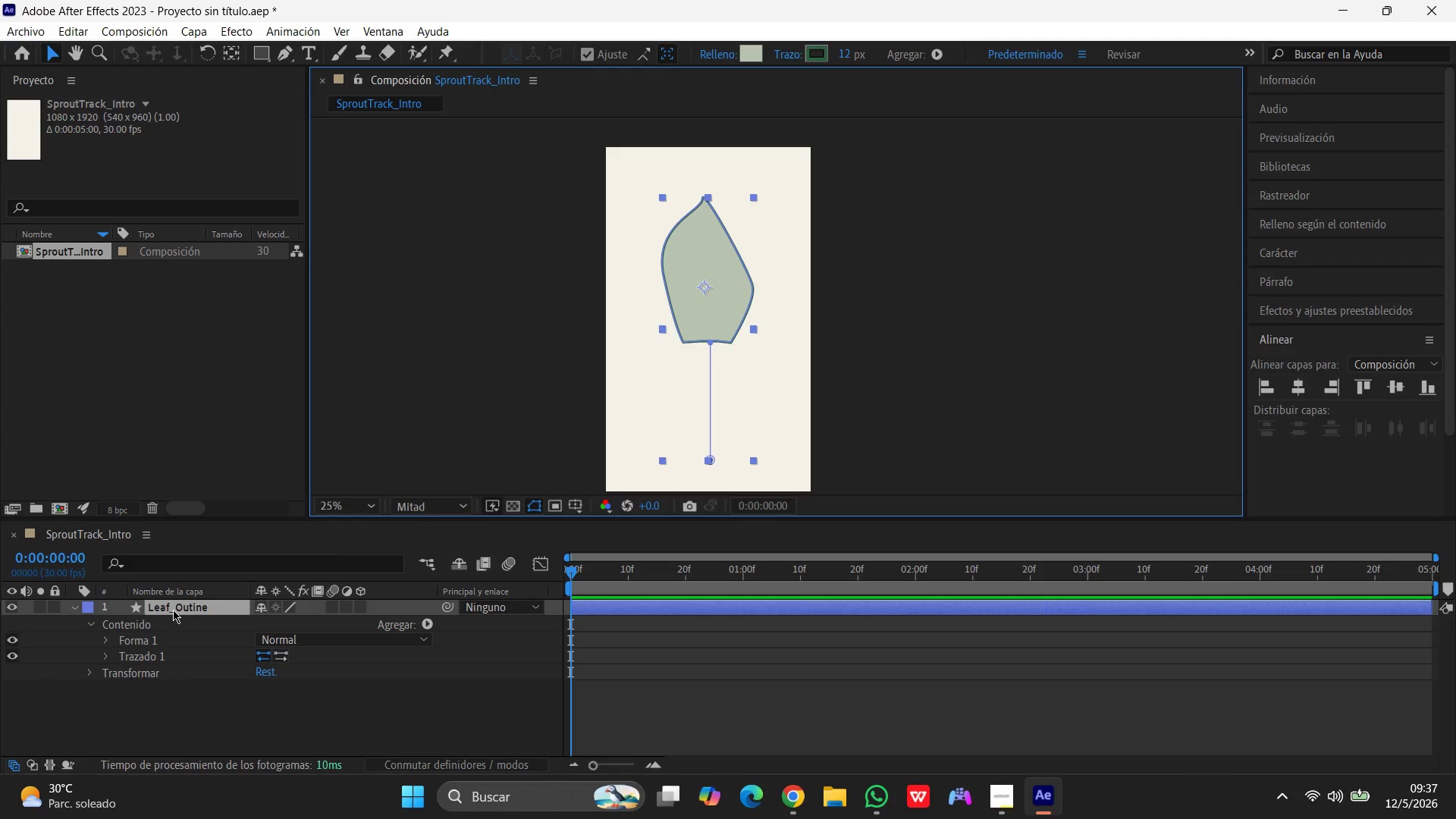 
left_click([139, 657])
 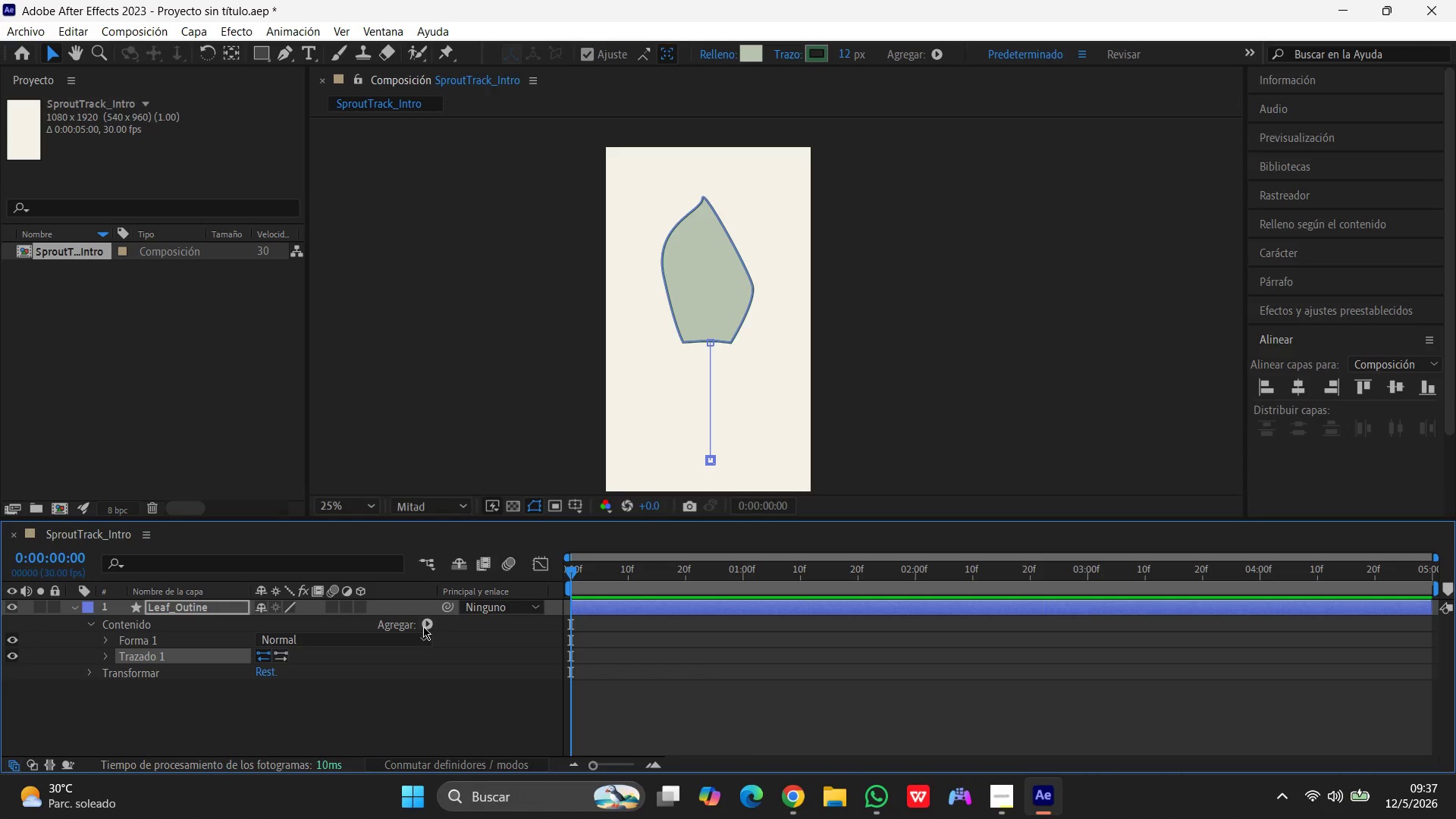 
left_click([425, 620])
 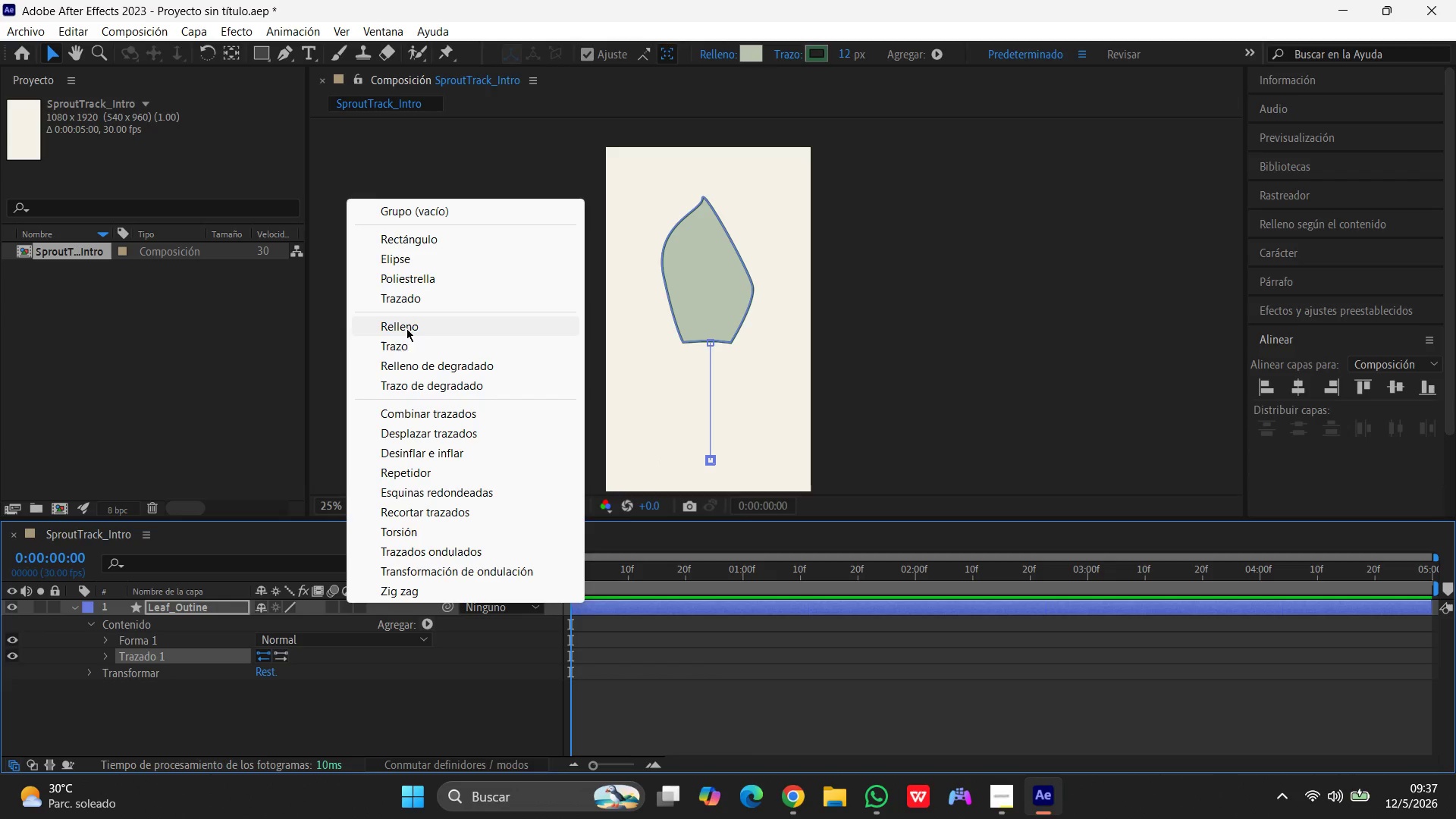 
left_click([398, 346])
 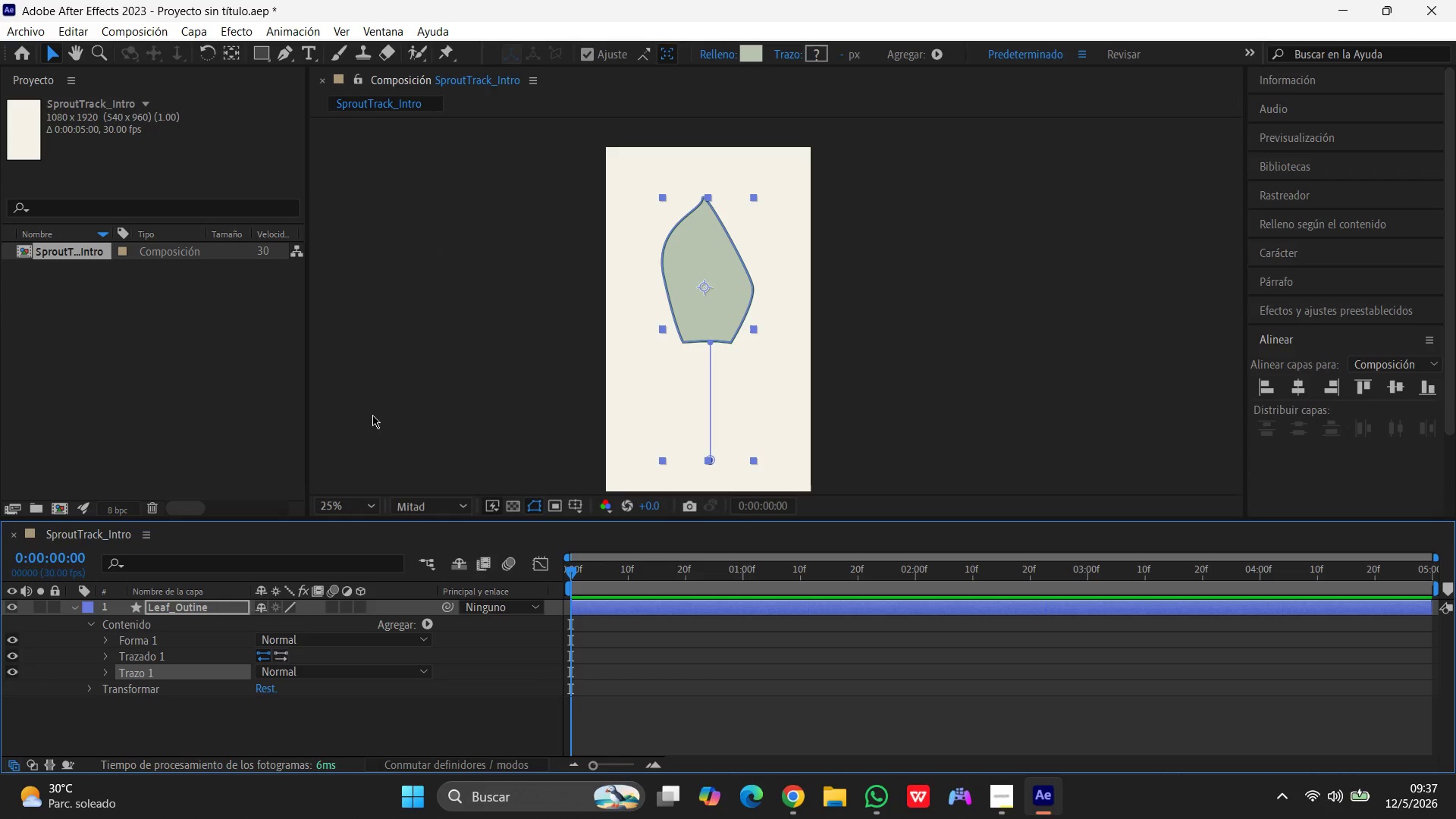 
wait(8.22)
 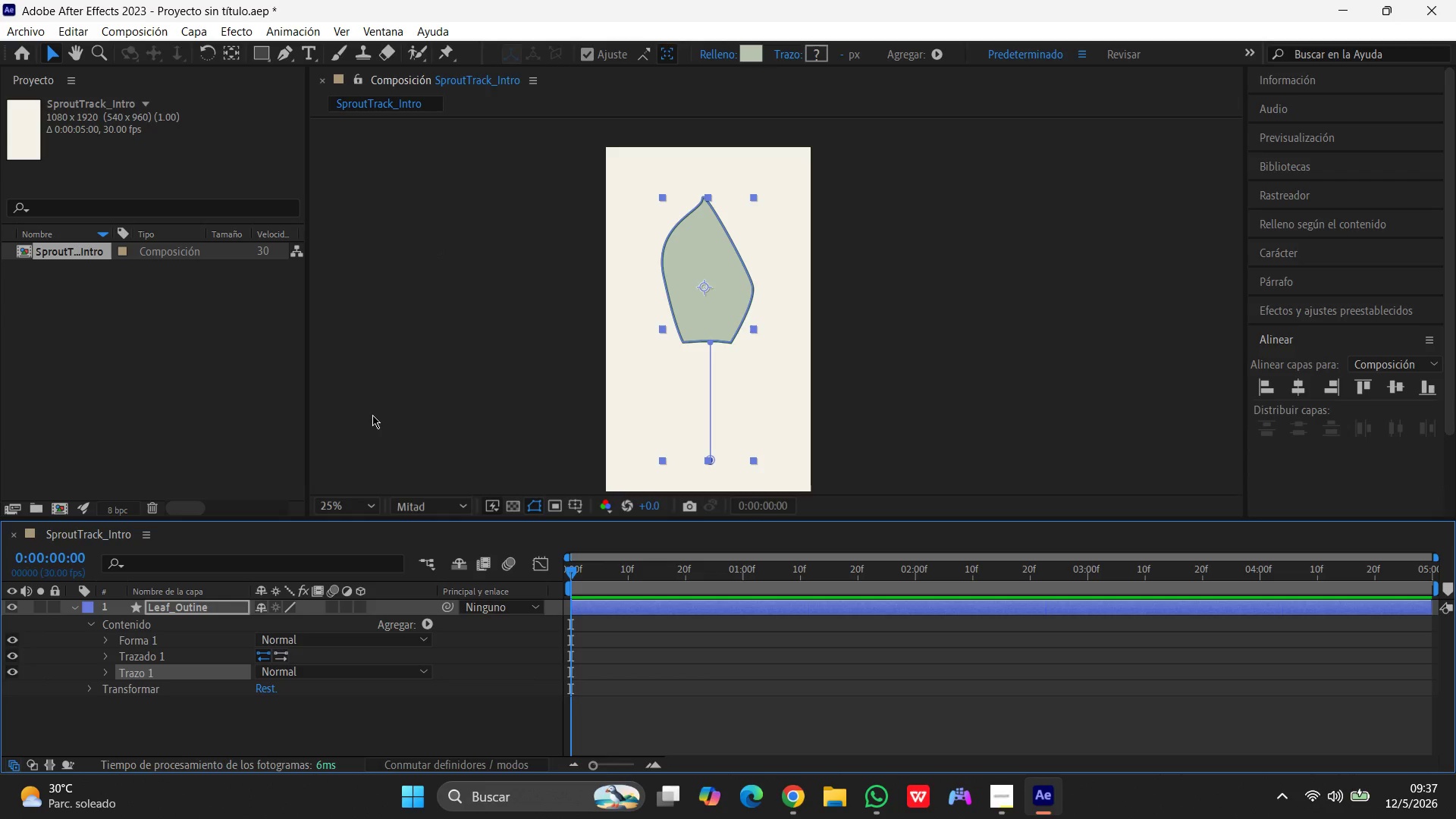 
left_click([107, 669])
 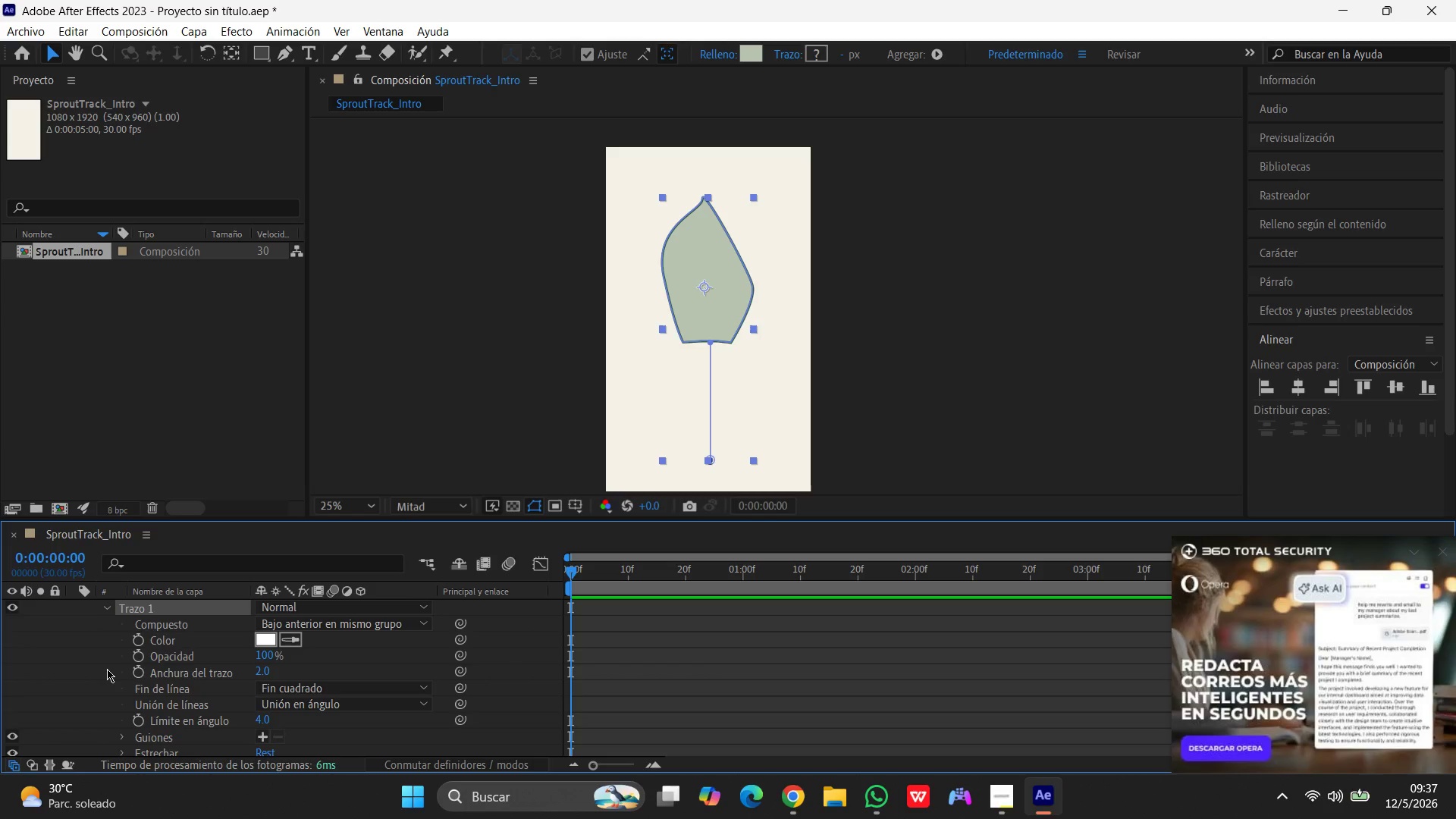 
scroll: coordinate [107, 669], scroll_direction: none, amount: 0.0
 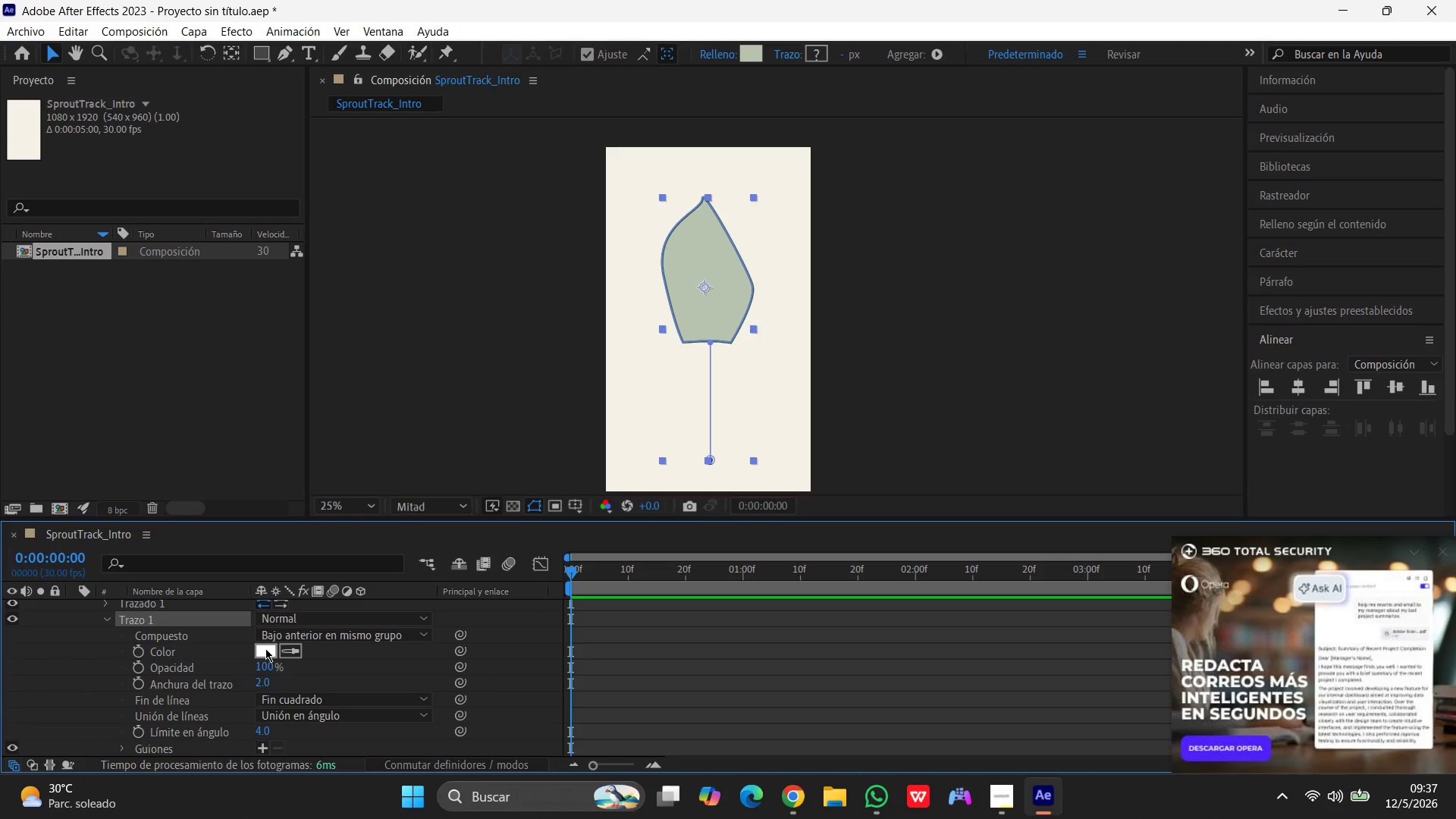 
left_click([265, 648])
 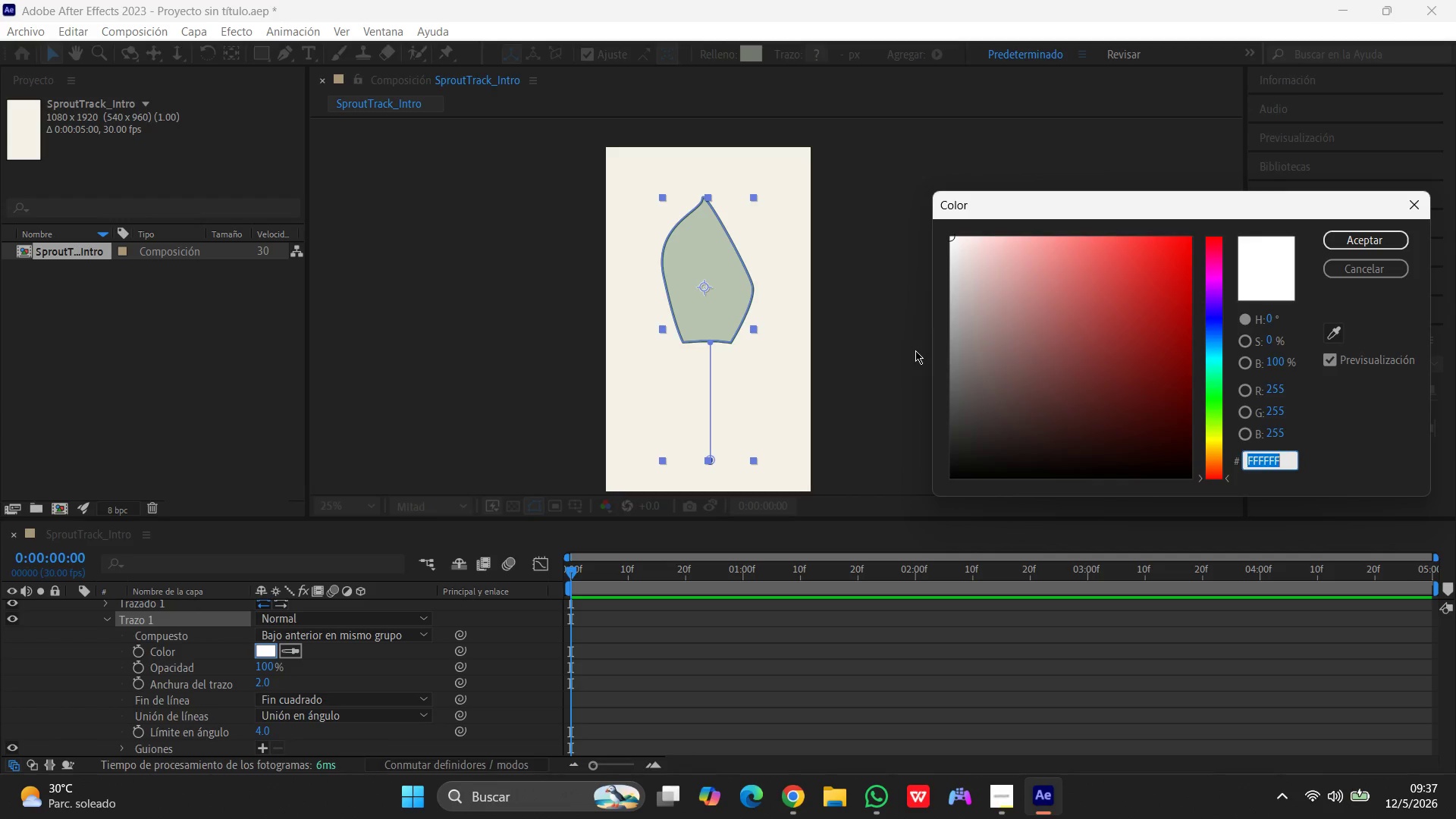 
key(Numpad2)
 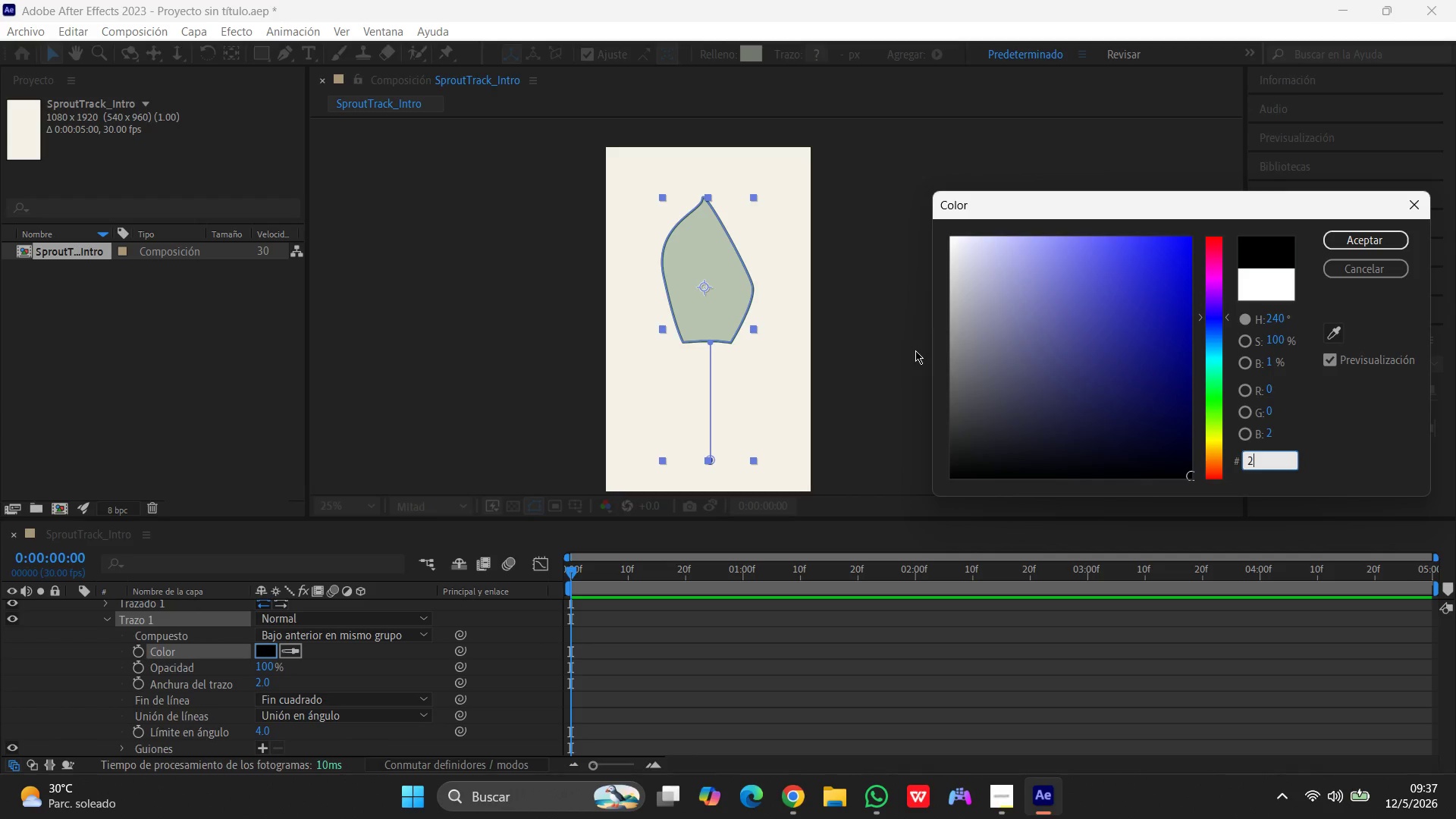 
key(D)
 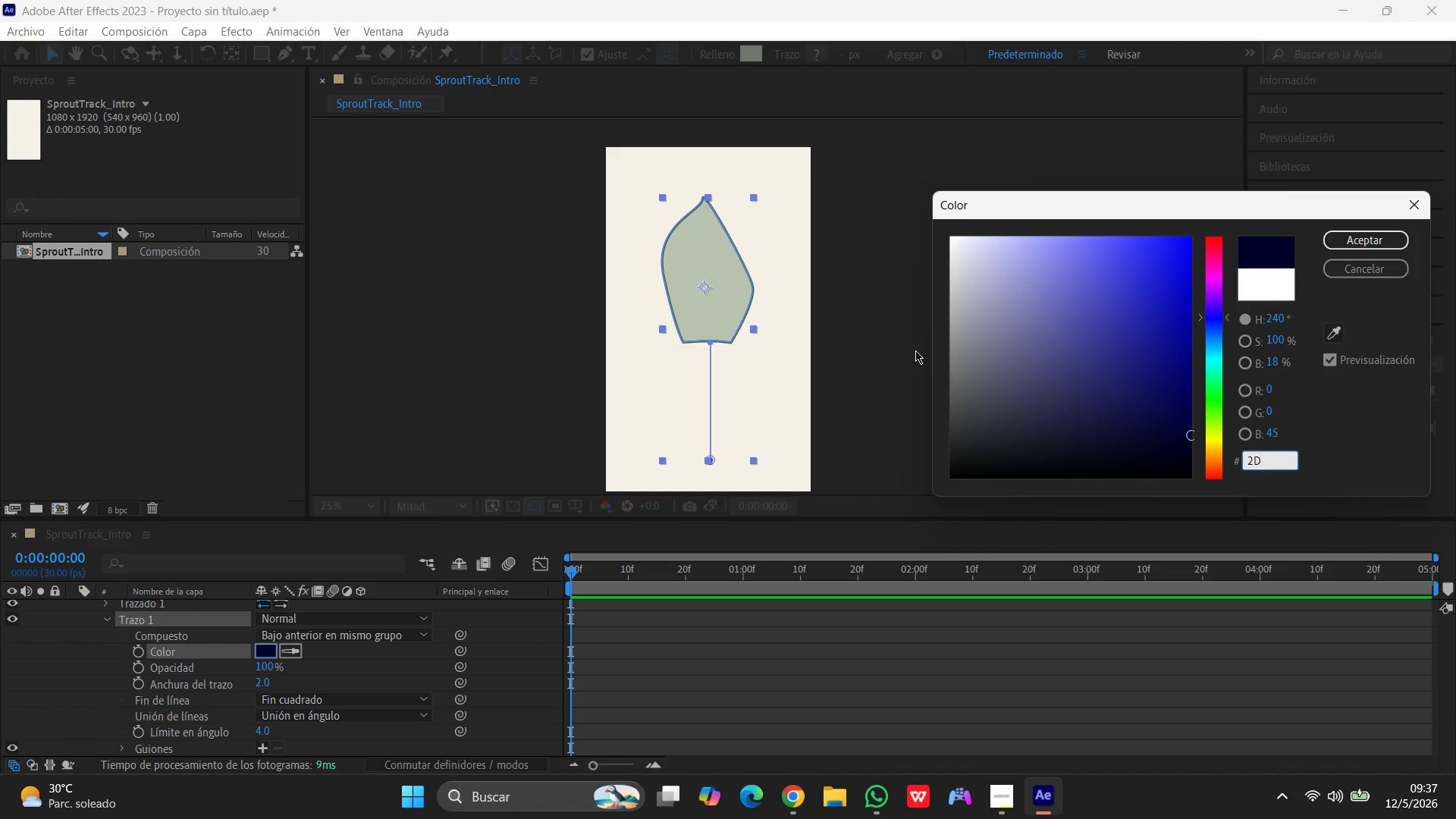 
type(5f3f)
 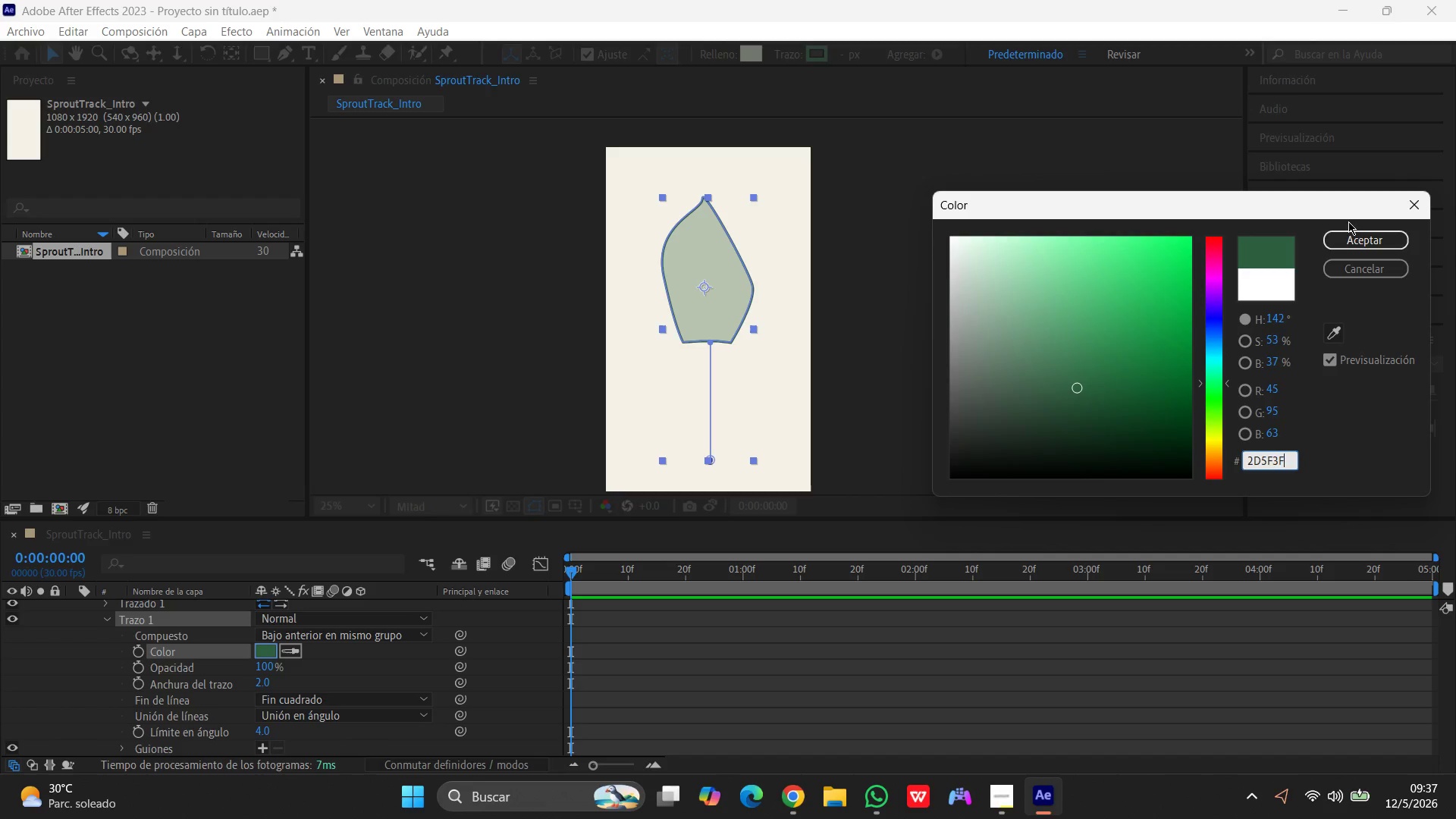 
left_click([1348, 239])
 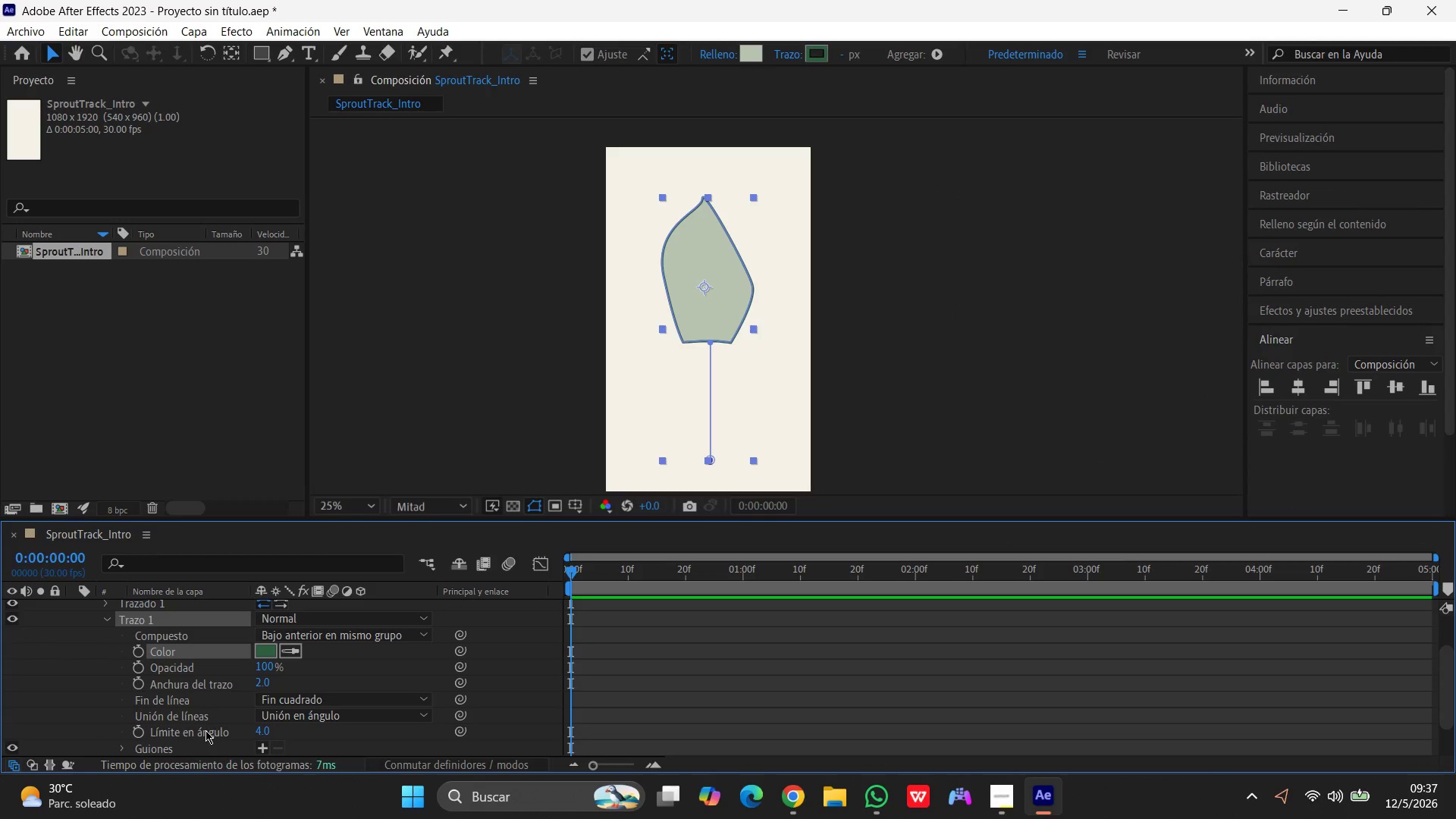 
left_click([262, 682])
 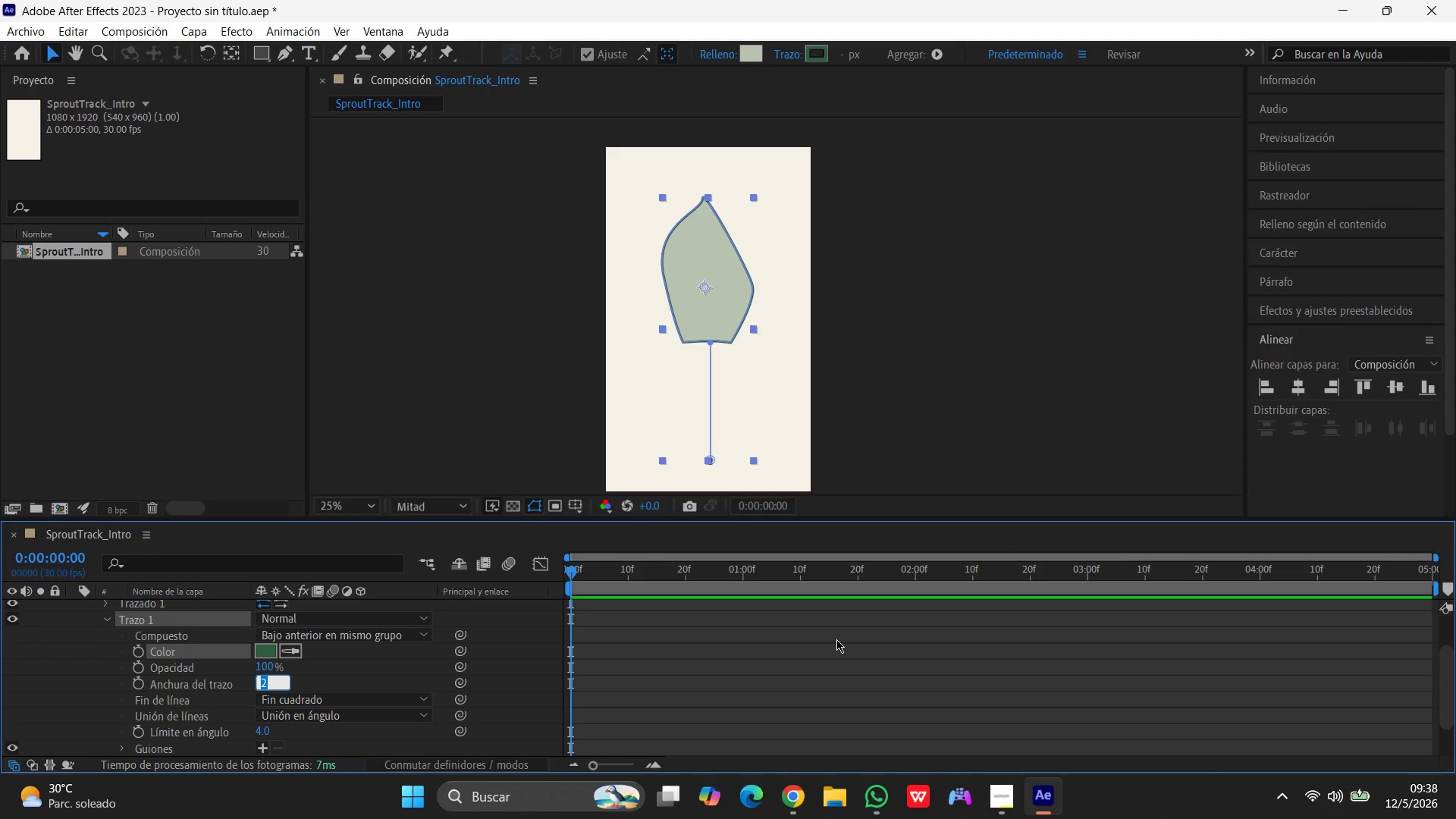 
key(Numpad1)
 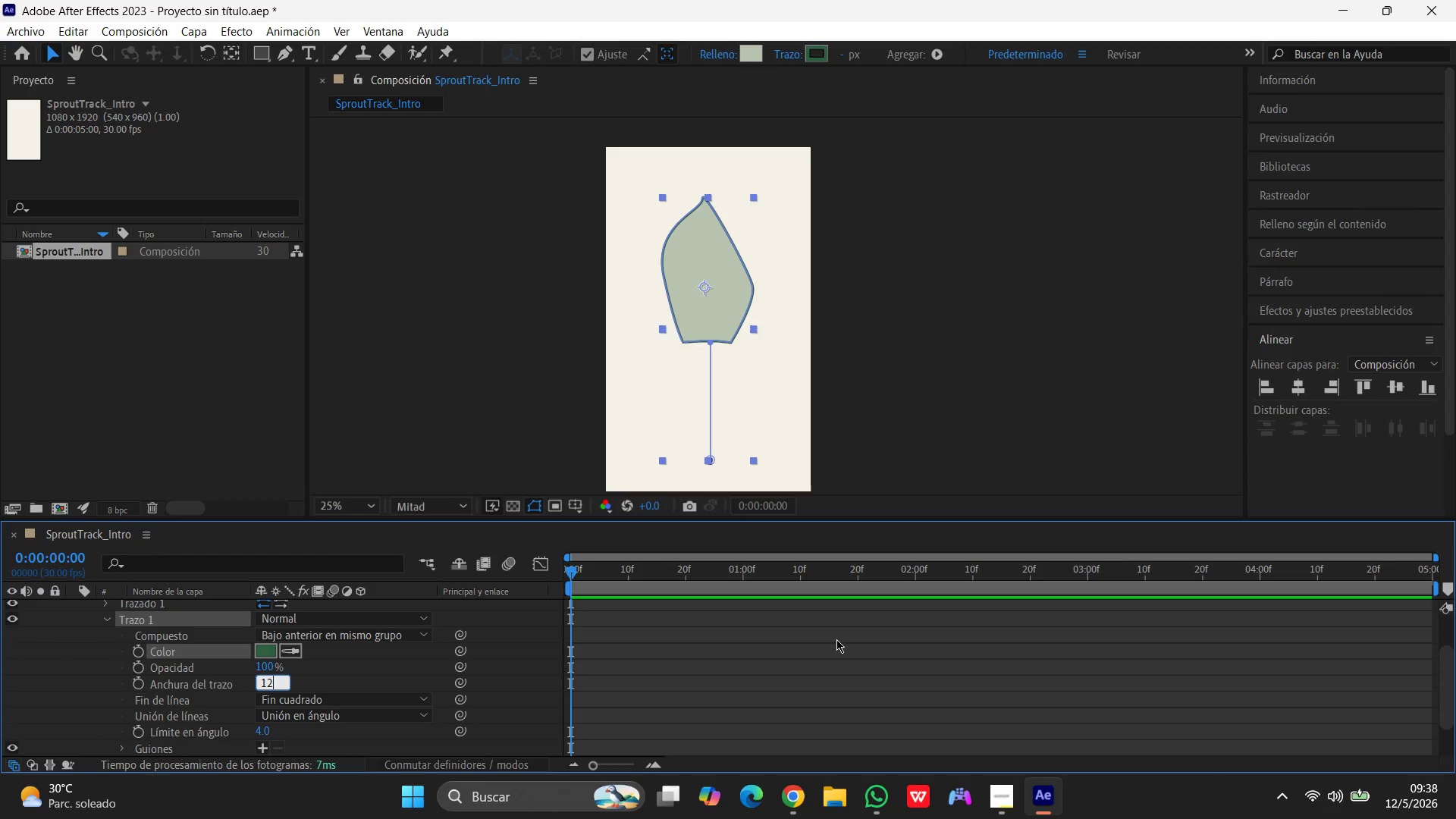 
key(Numpad2)
 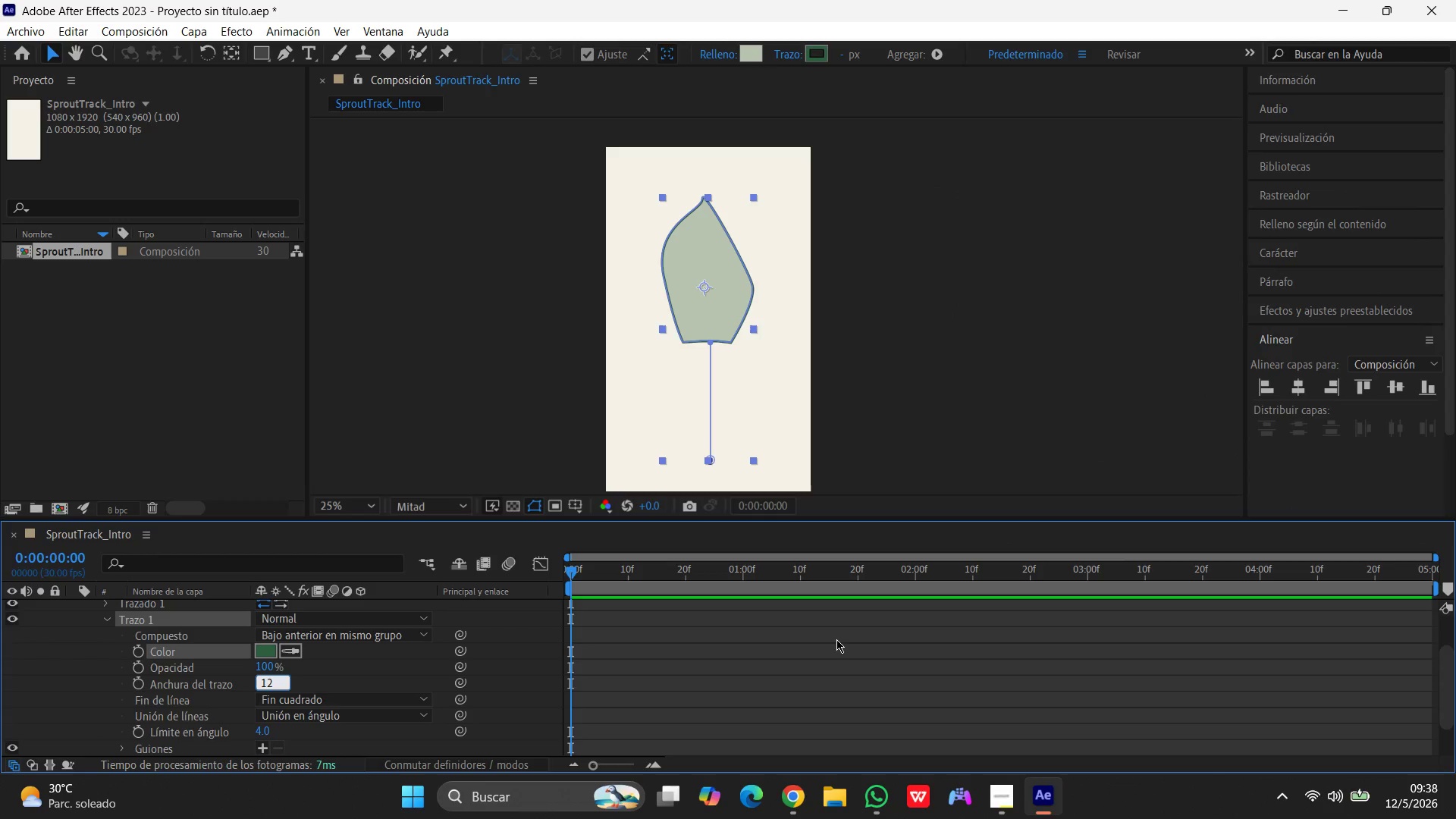 
key(Enter)
 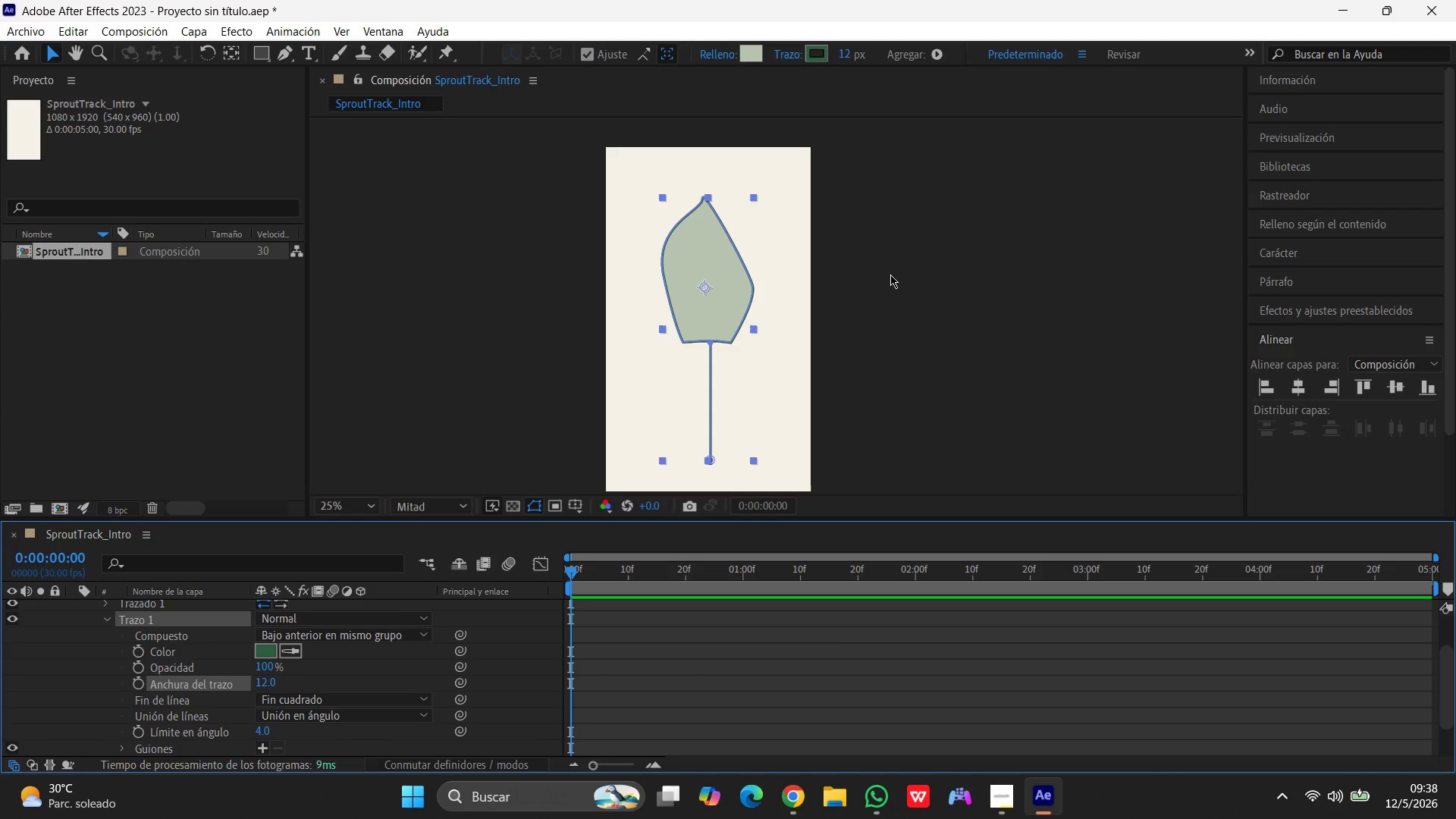 
wait(9.0)
 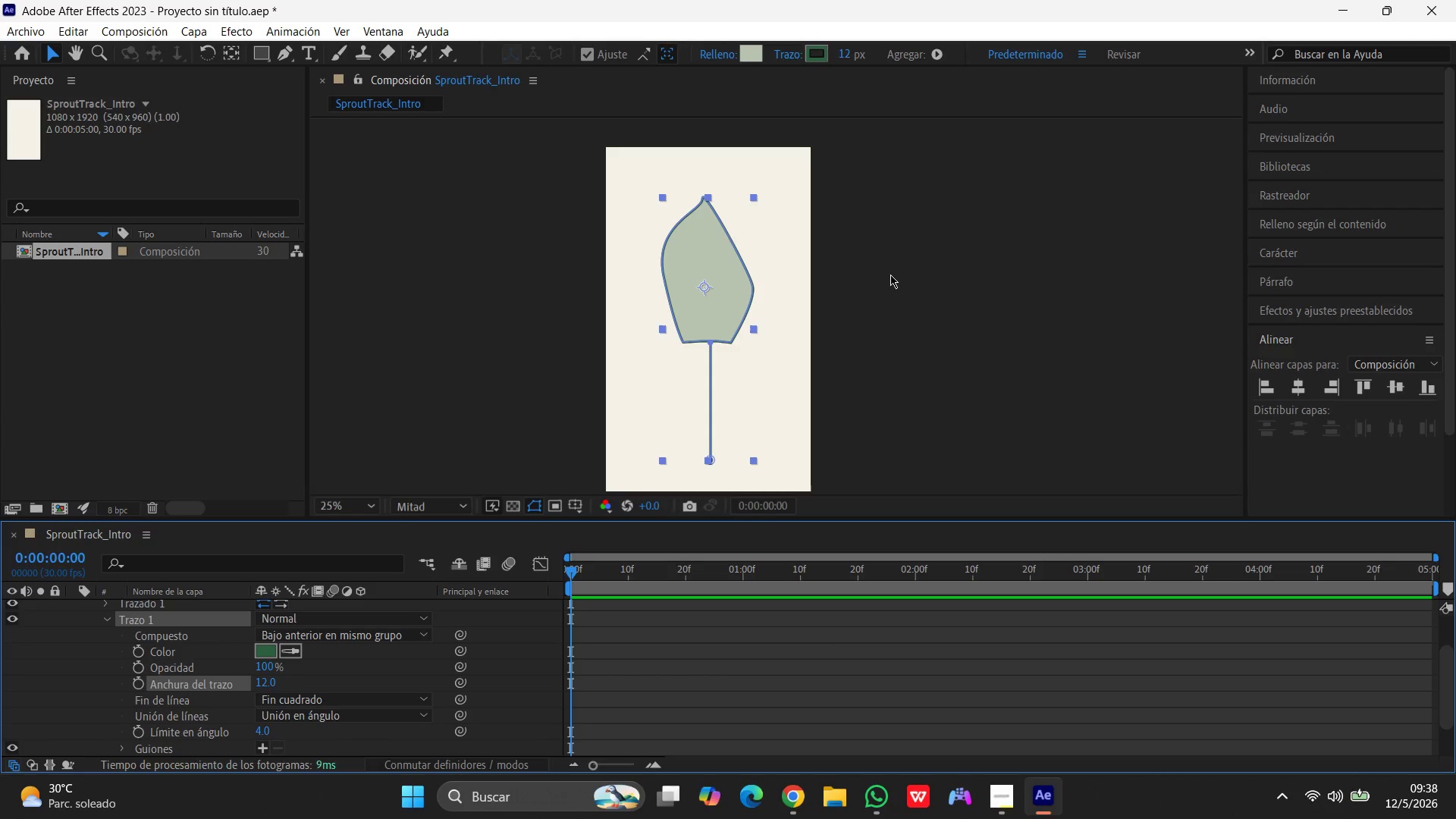 
scroll: coordinate [169, 617], scroll_direction: up, amount: 2.0
 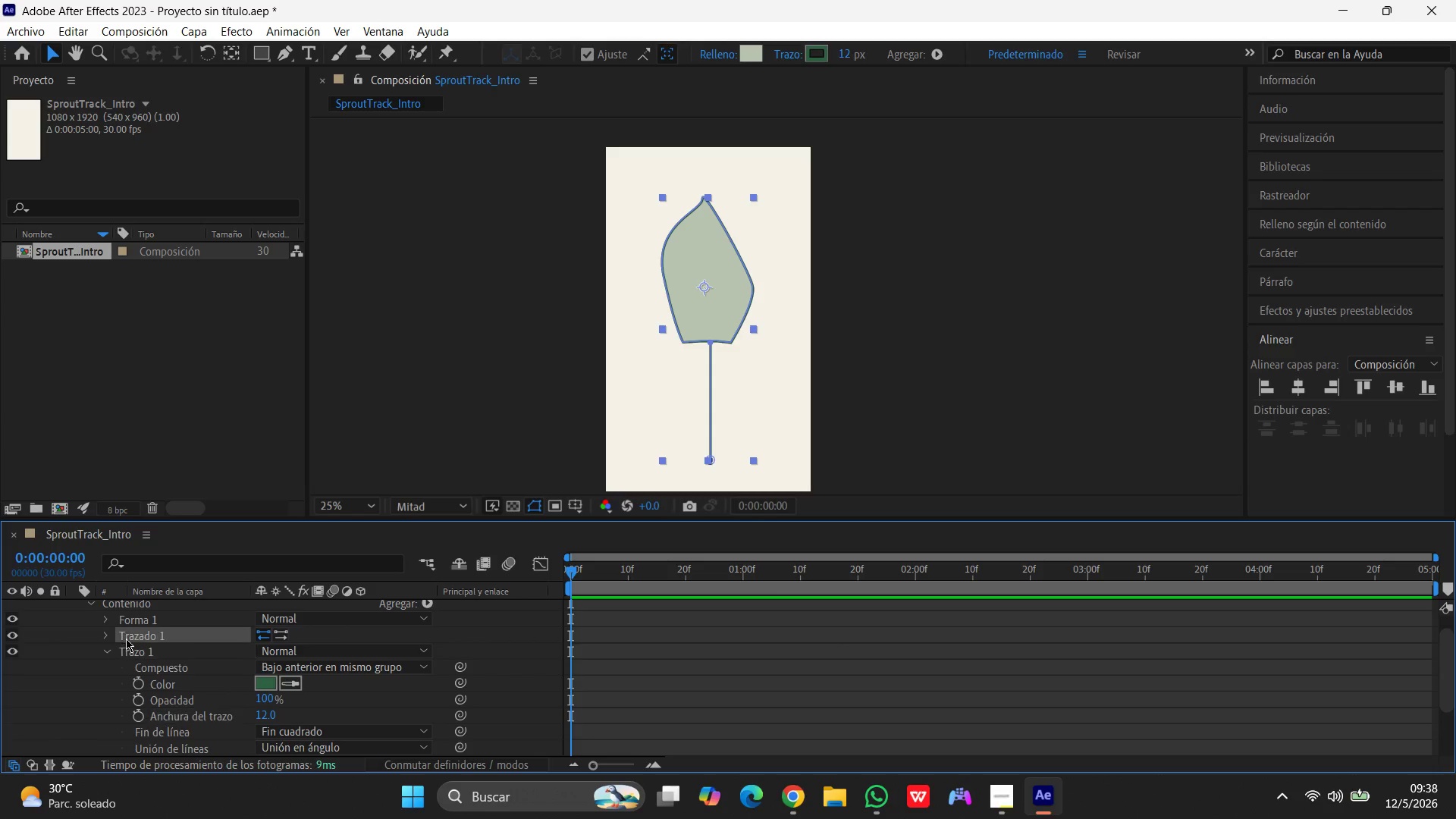 
left_click([126, 639])
 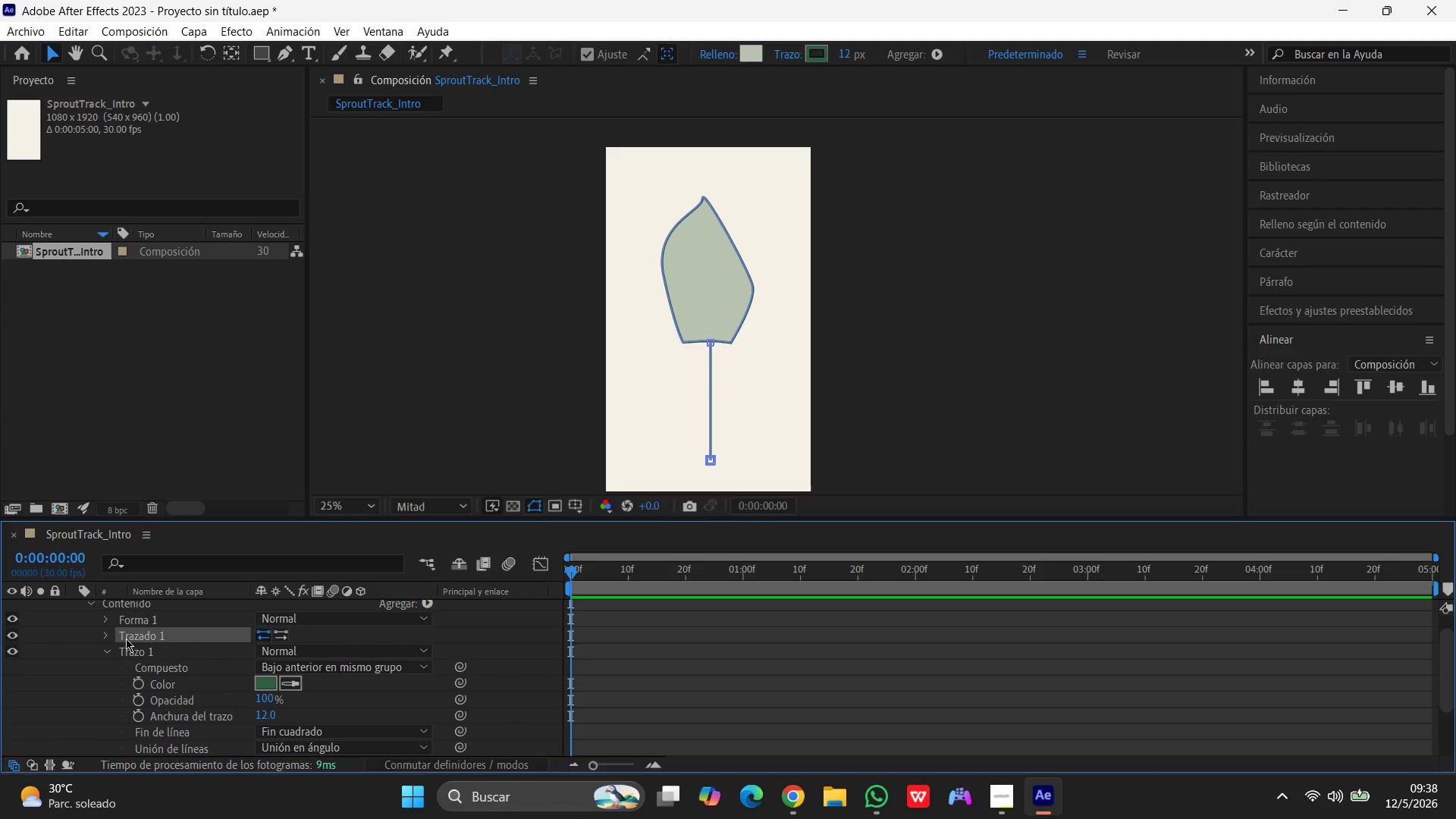 
wait(8.36)
 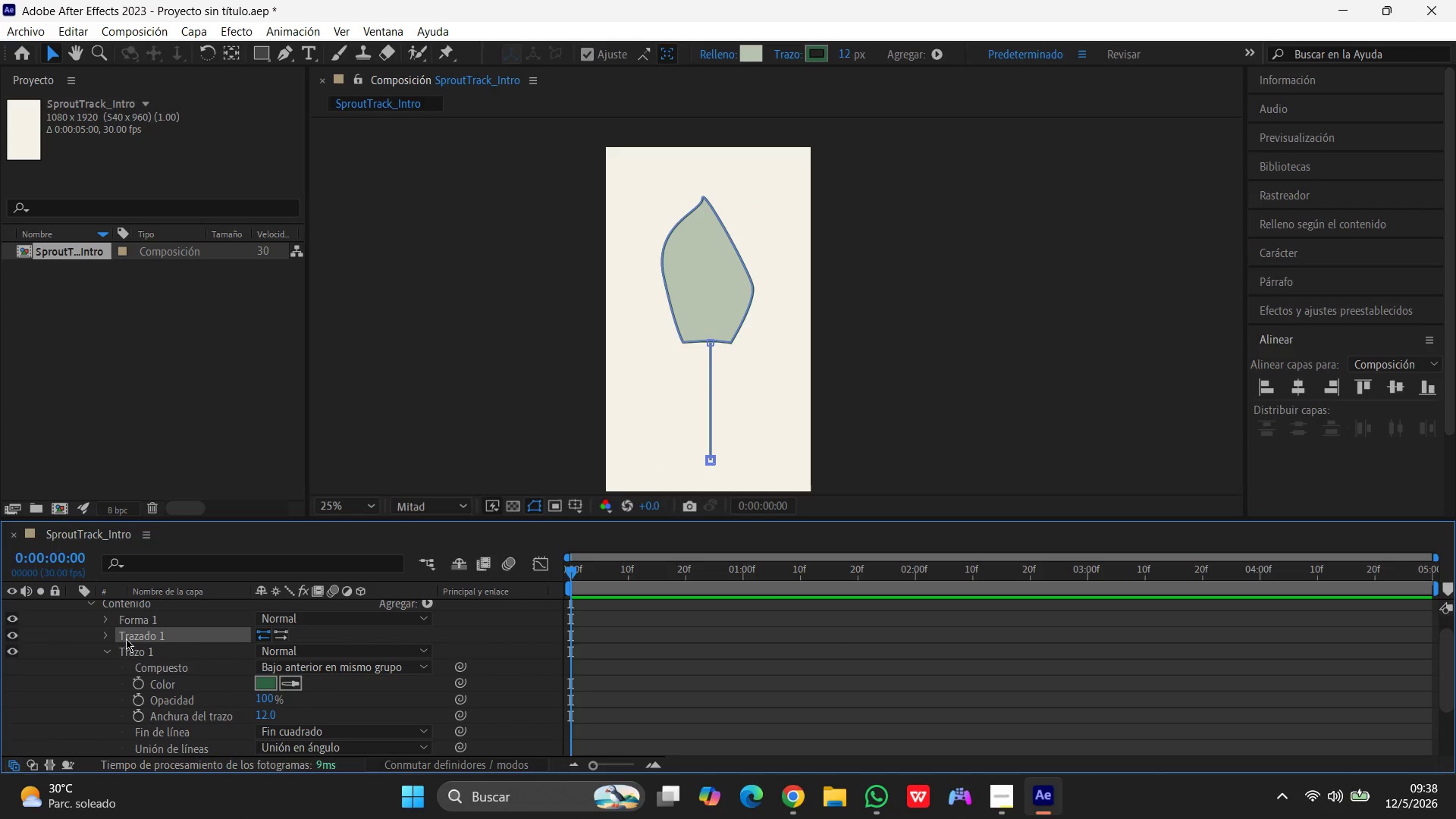 
left_click([126, 639])
 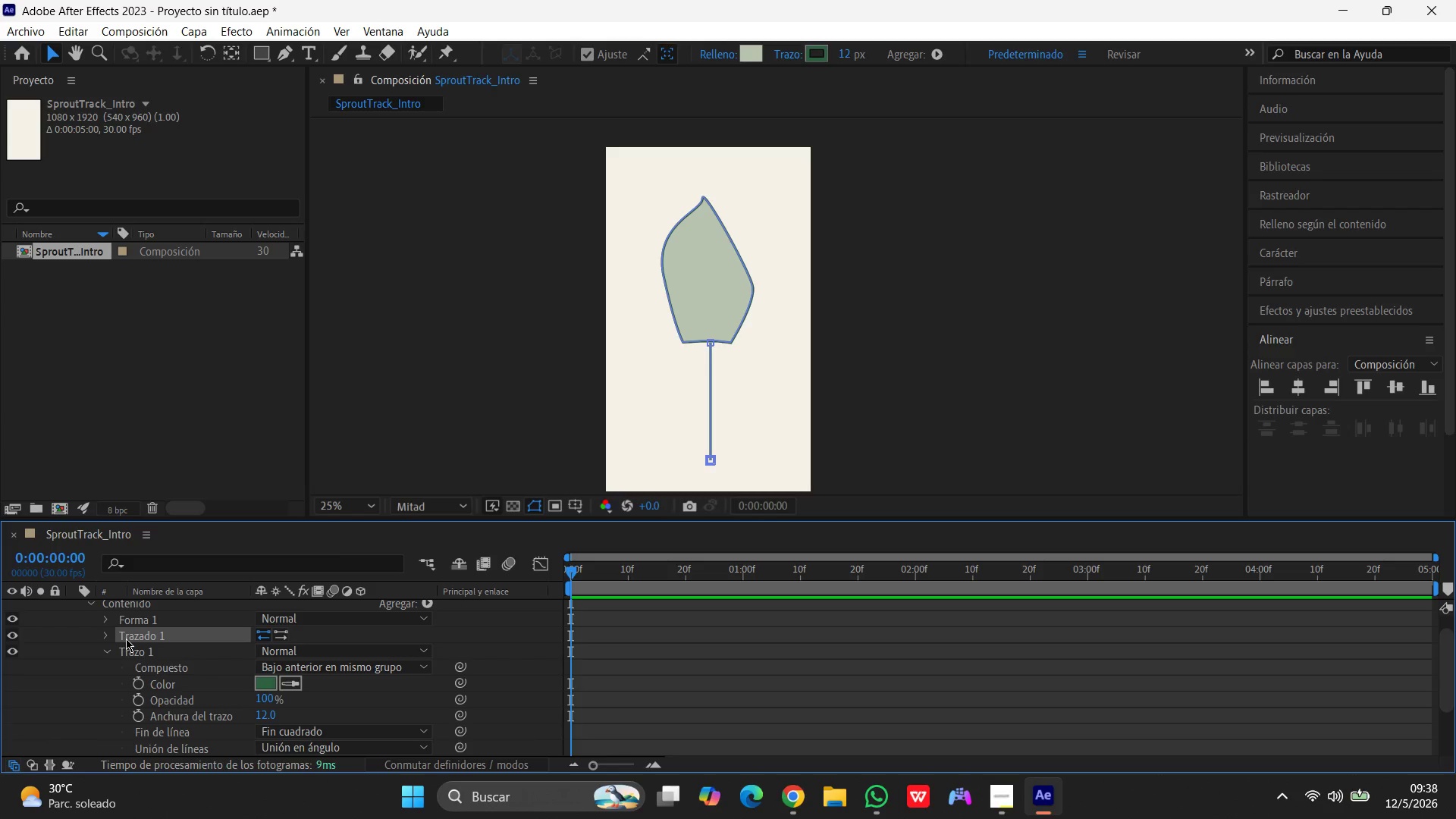 
key(Delete)
 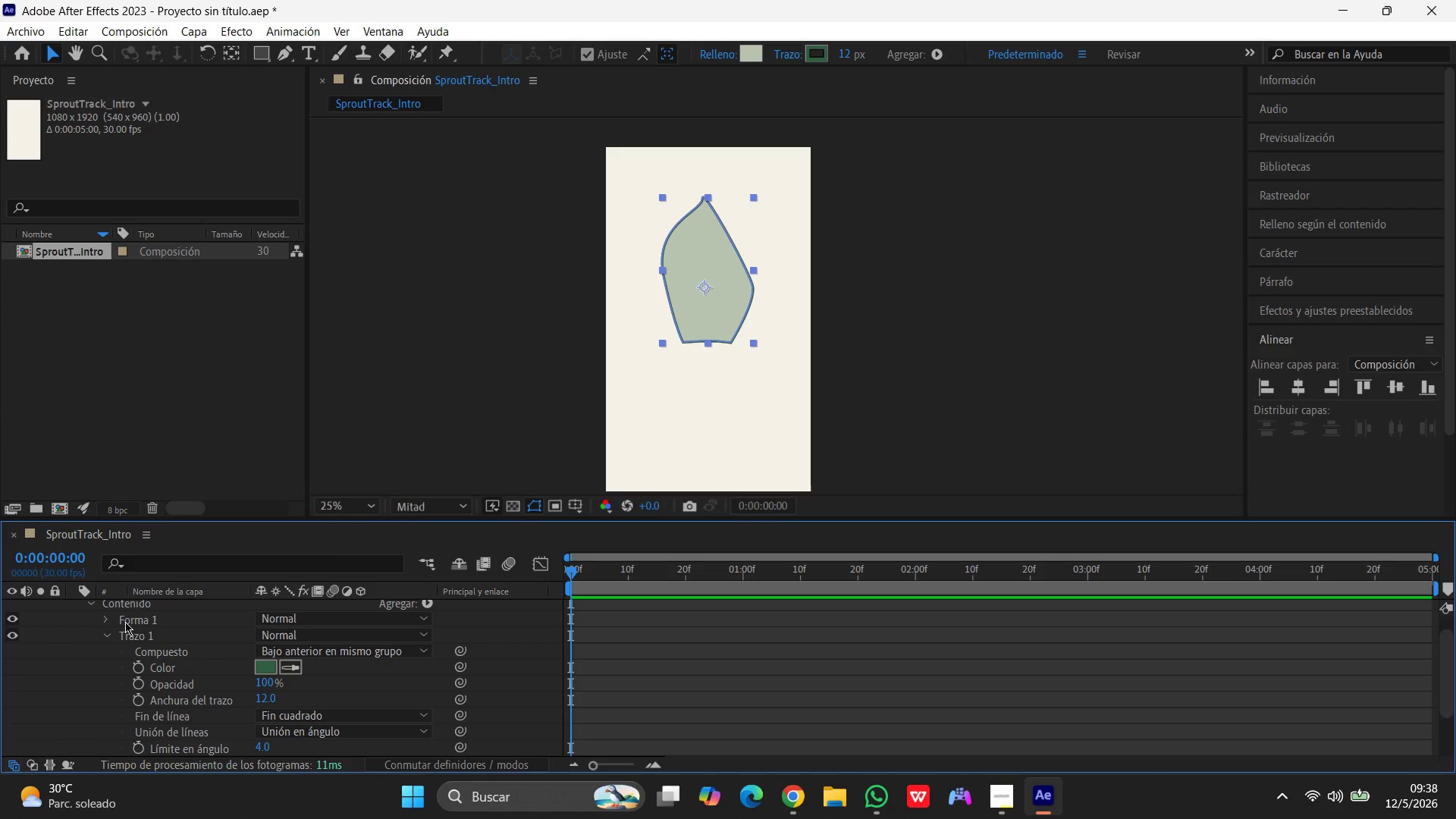 
key(Control+Z)
 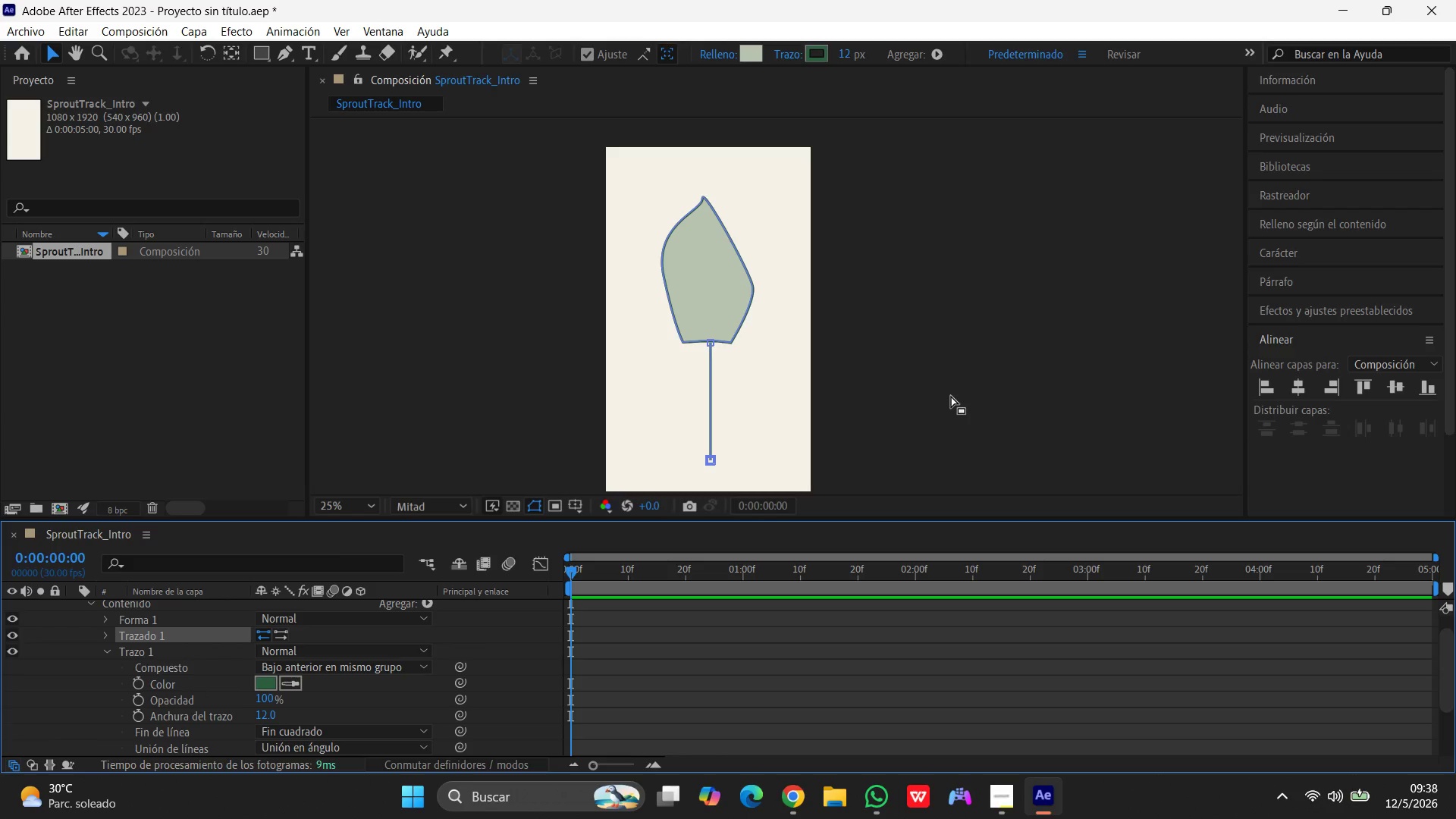 
left_click([952, 396])
 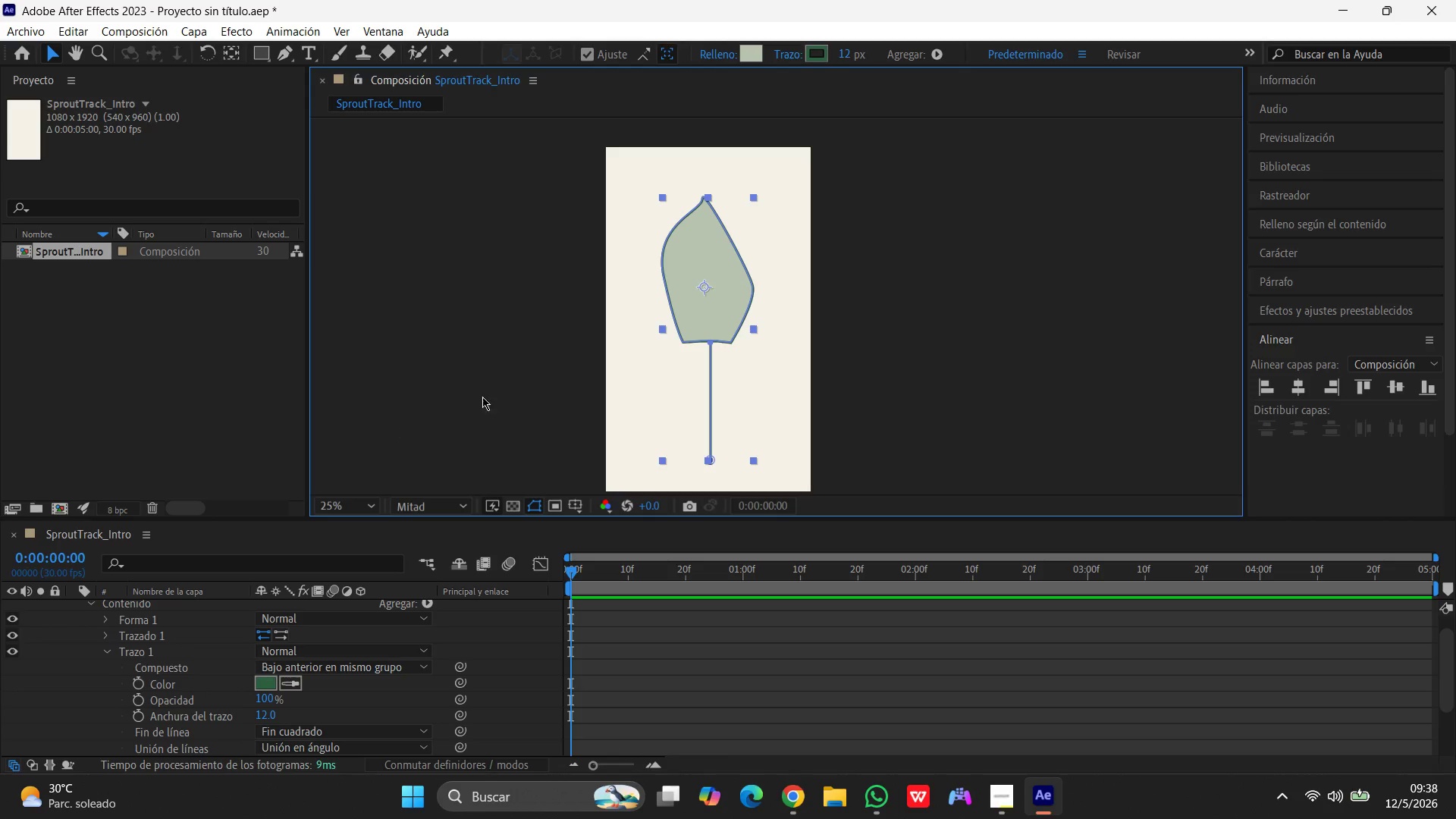 
left_click([466, 344])
 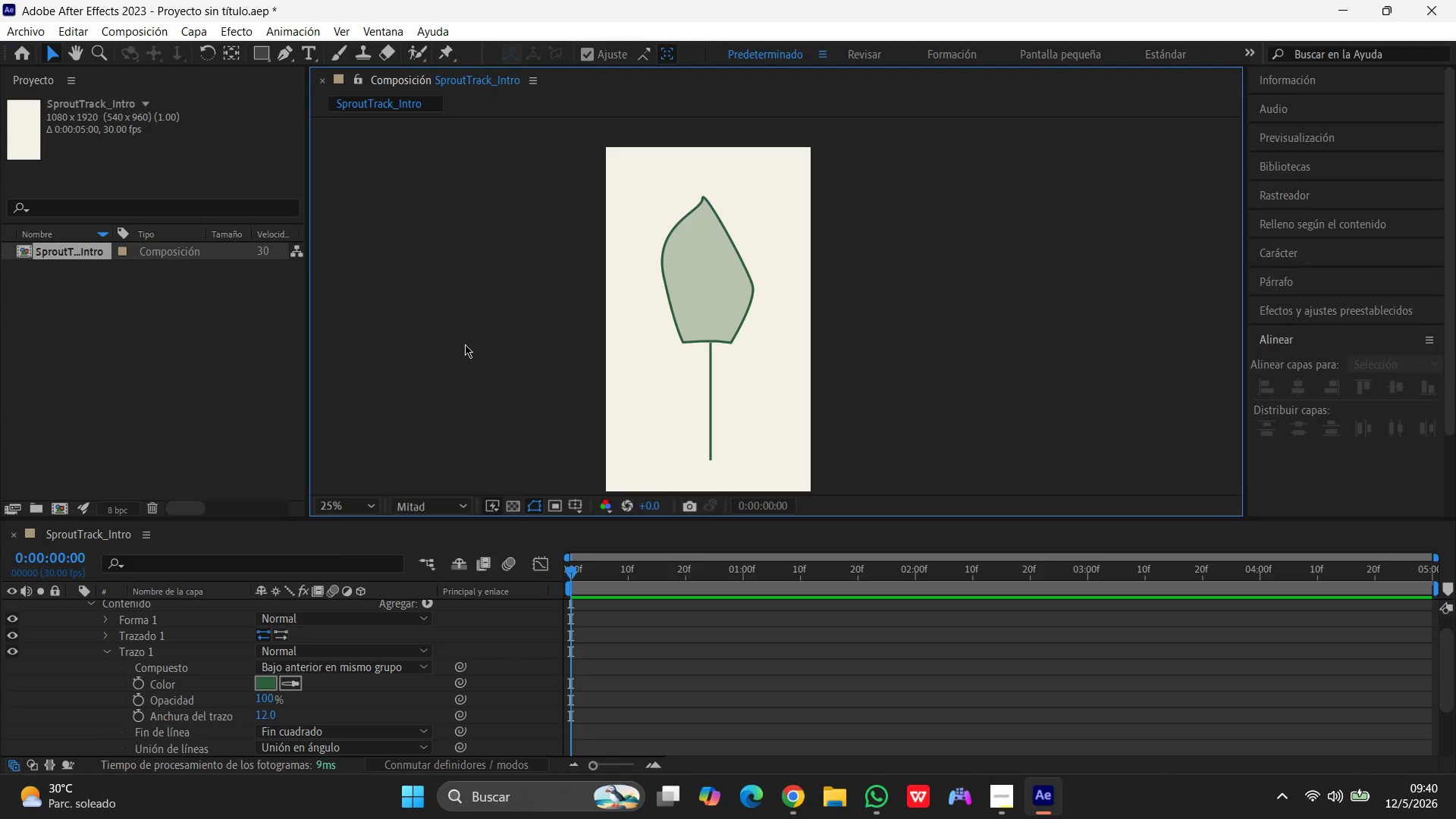 
wait(111.0)
 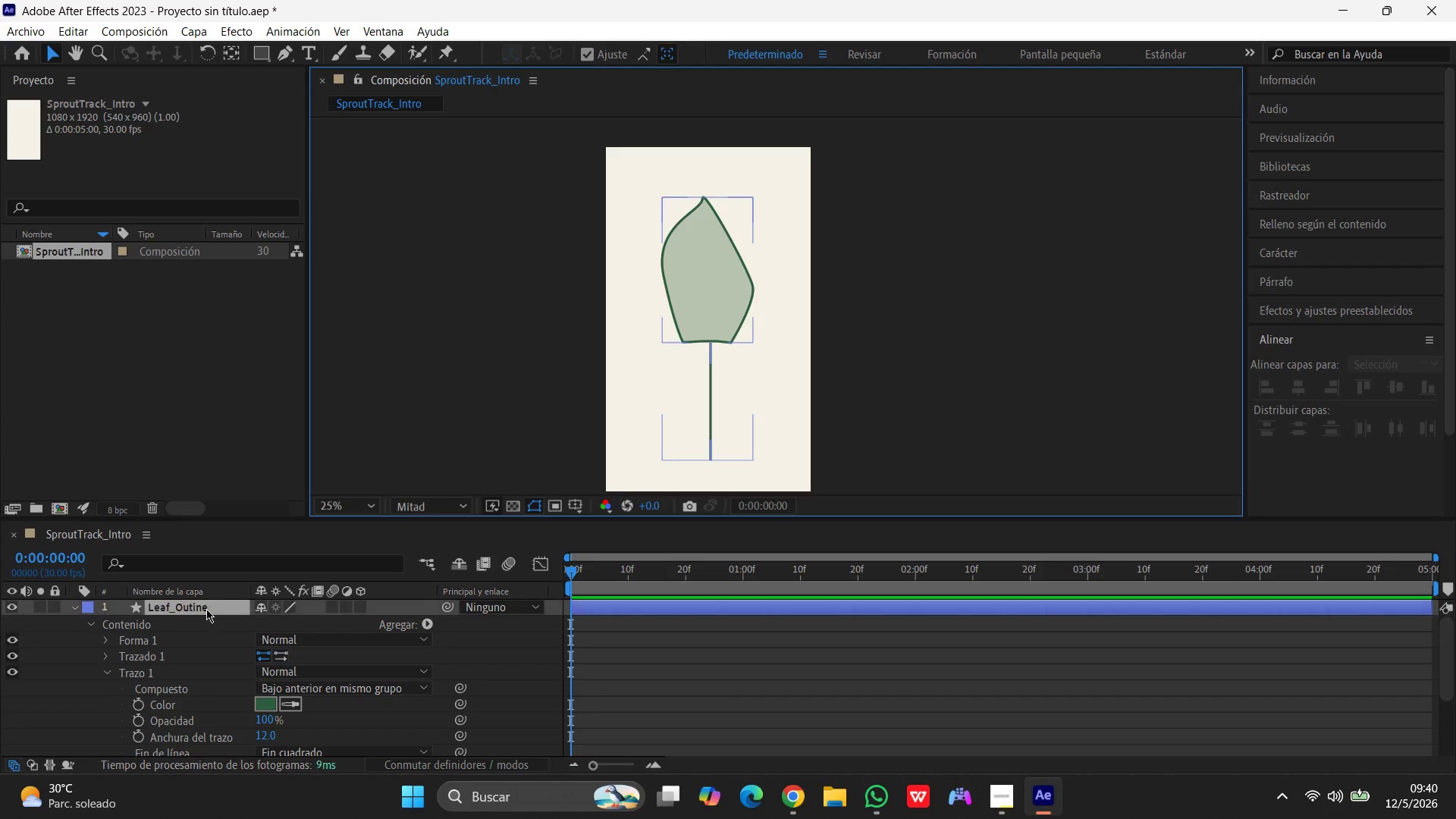 
left_click([206, 609])
 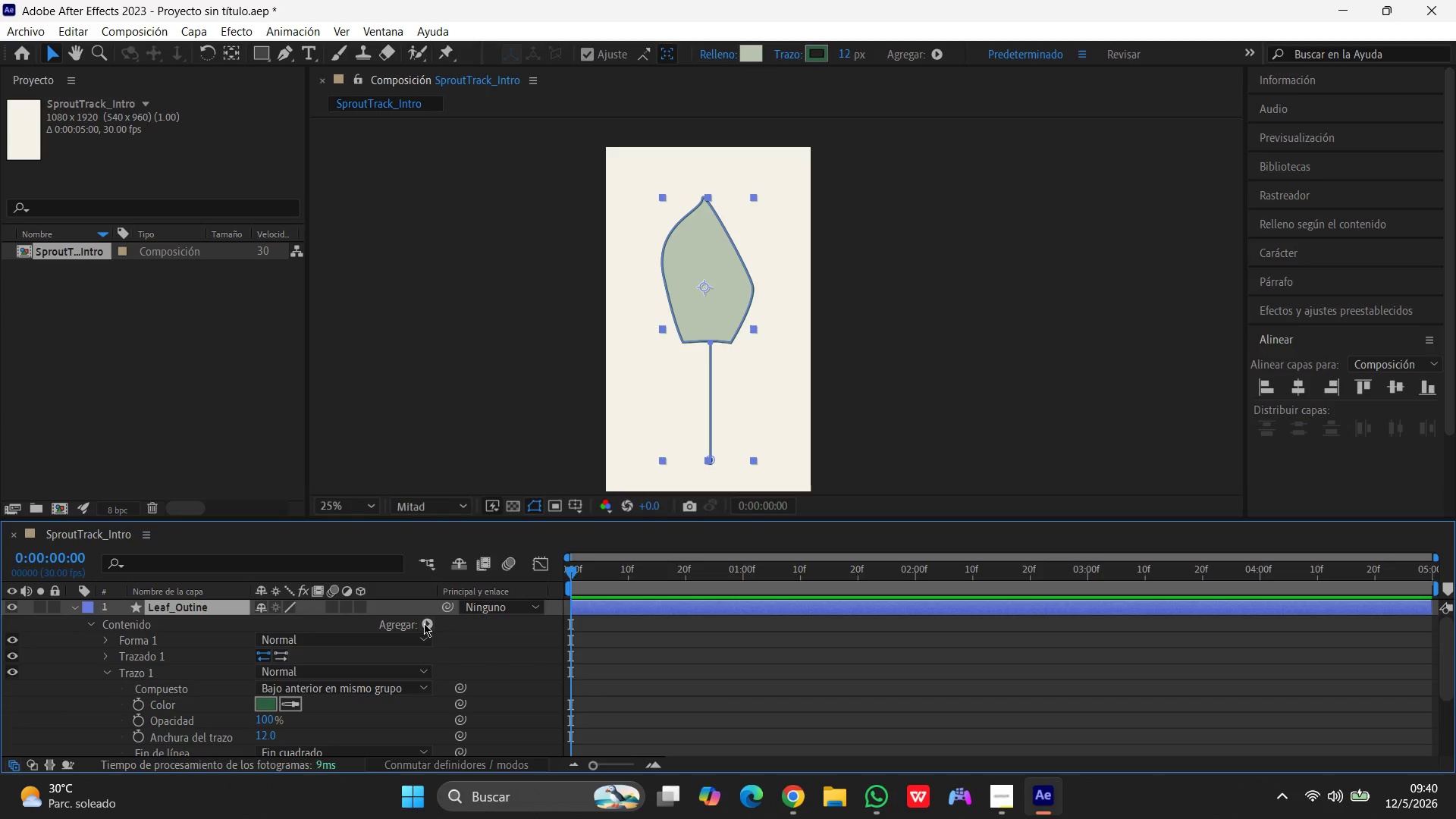 
scroll: coordinate [213, 632], scroll_direction: up, amount: 13.0
 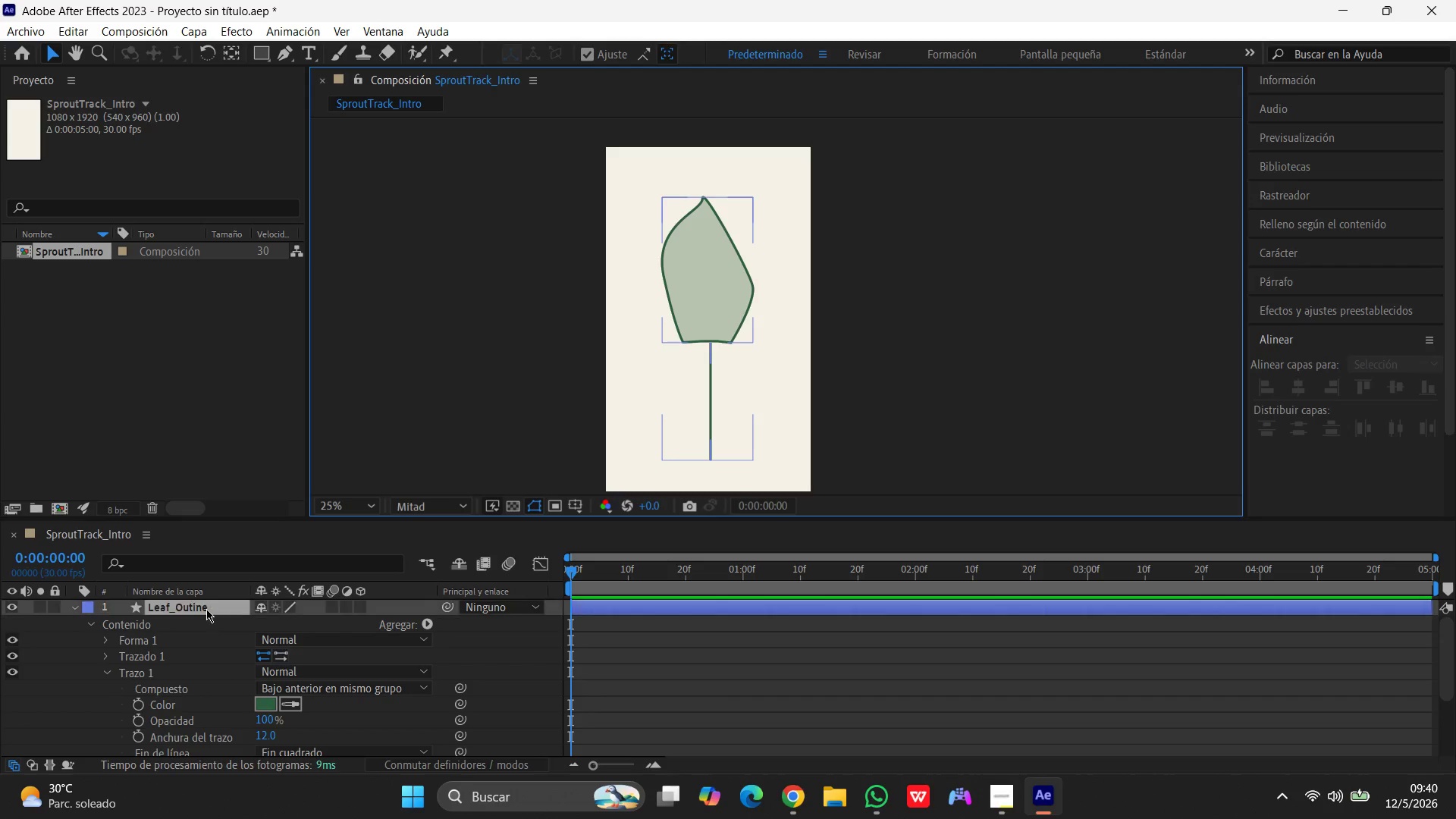 
left_click([428, 622])
 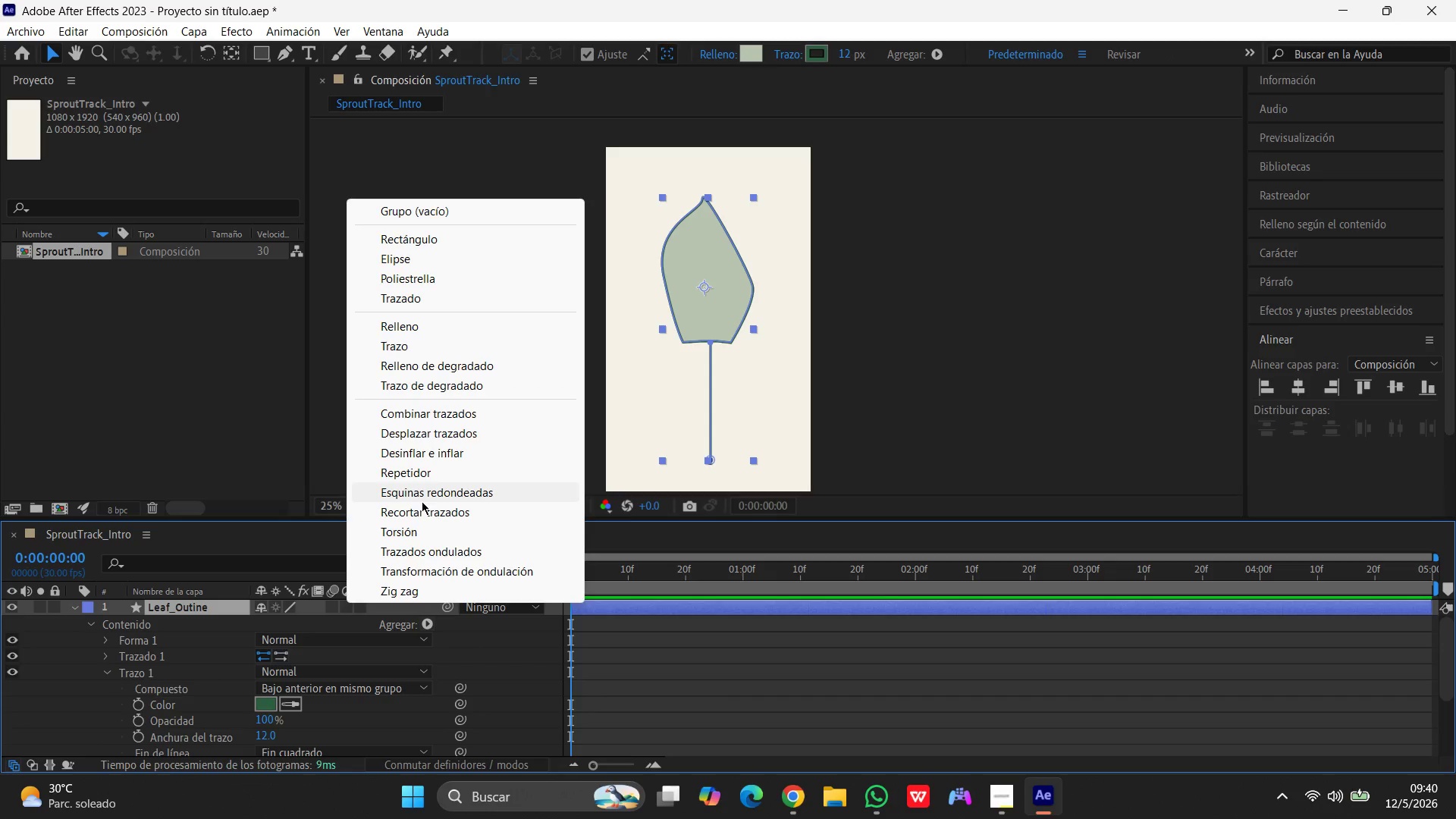 
left_click([422, 508])
 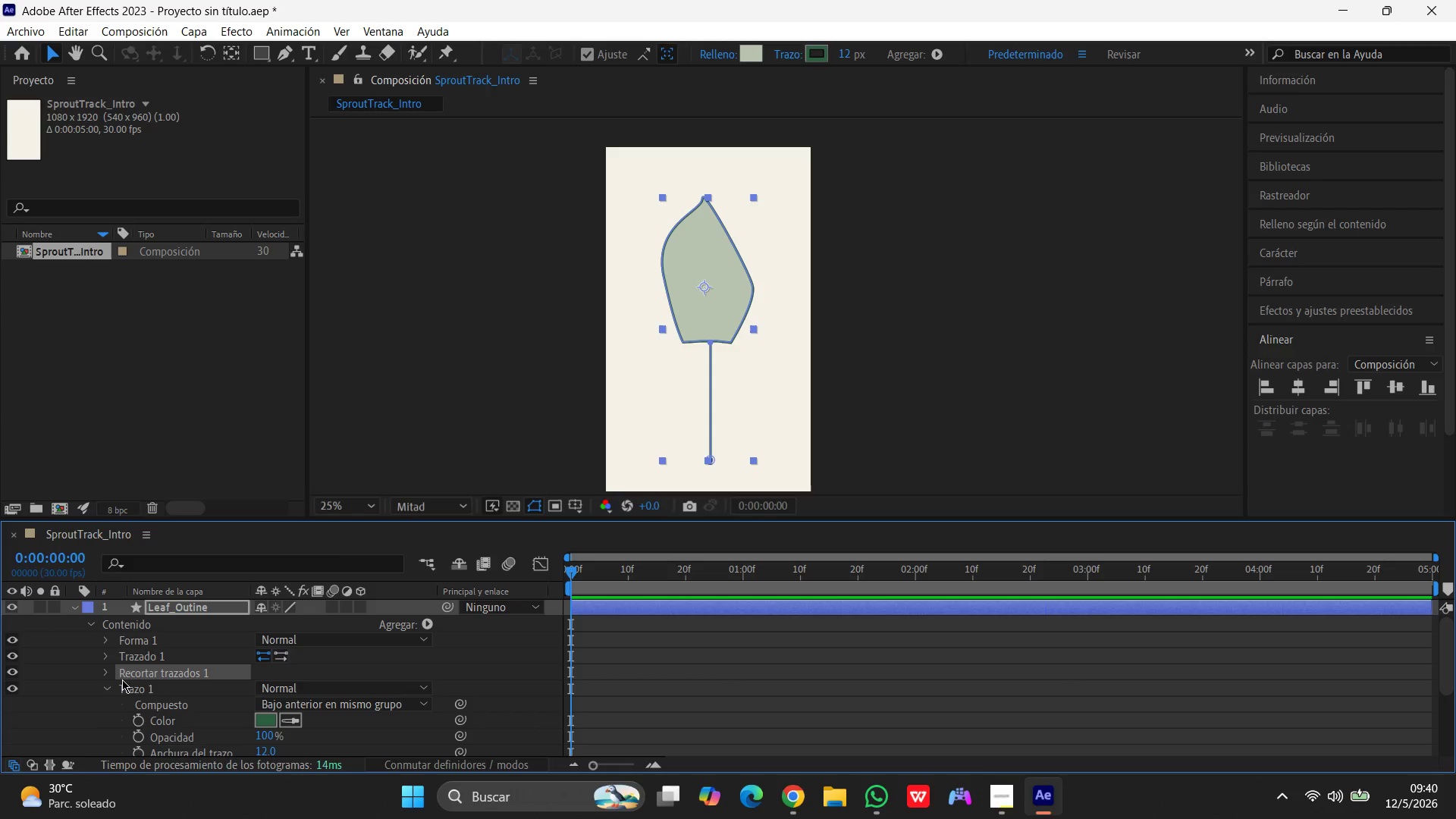 
left_click([105, 675])
 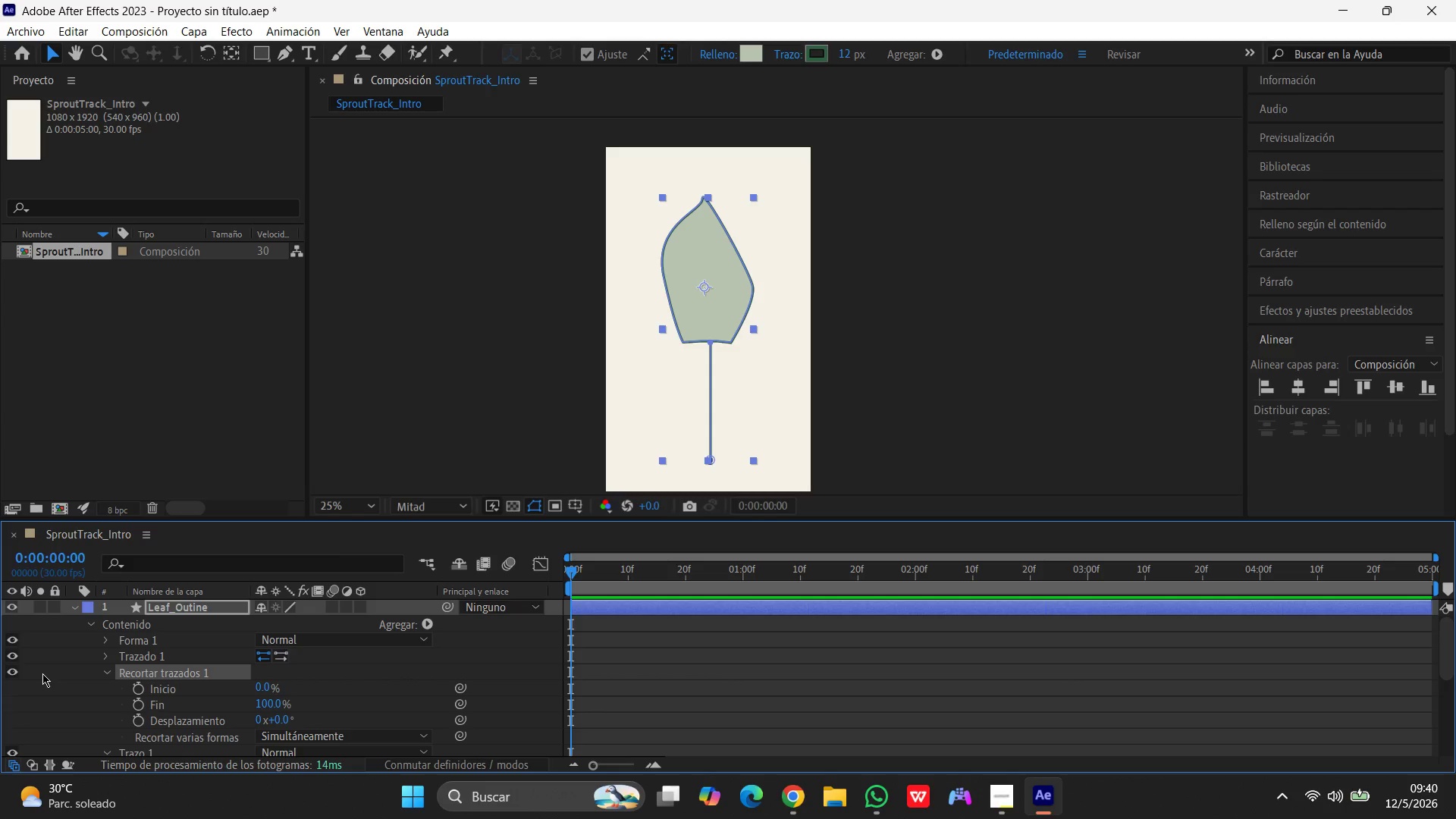 
wait(10.84)
 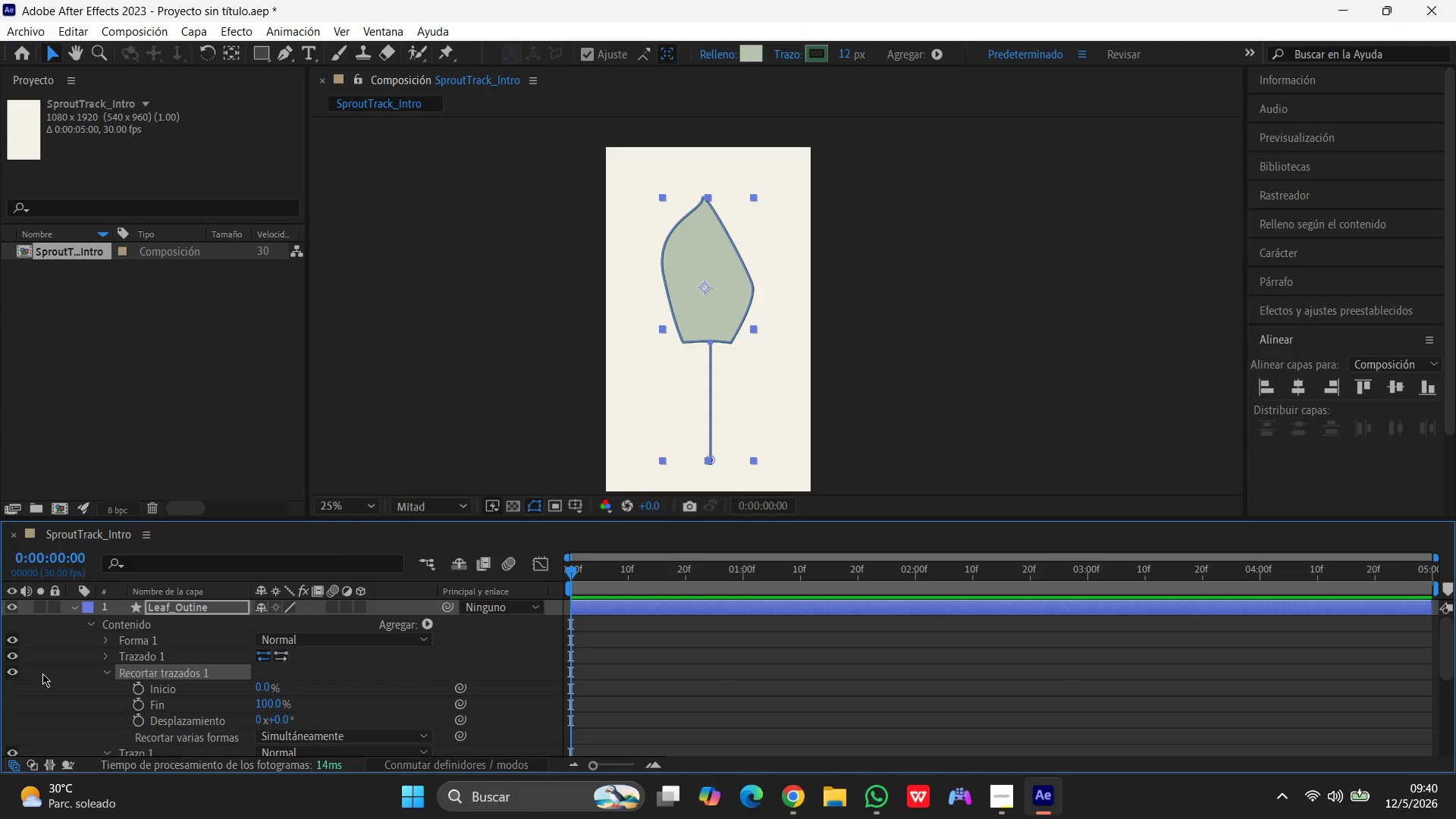 
scroll: coordinate [186, 650], scroll_direction: down, amount: 5.0
 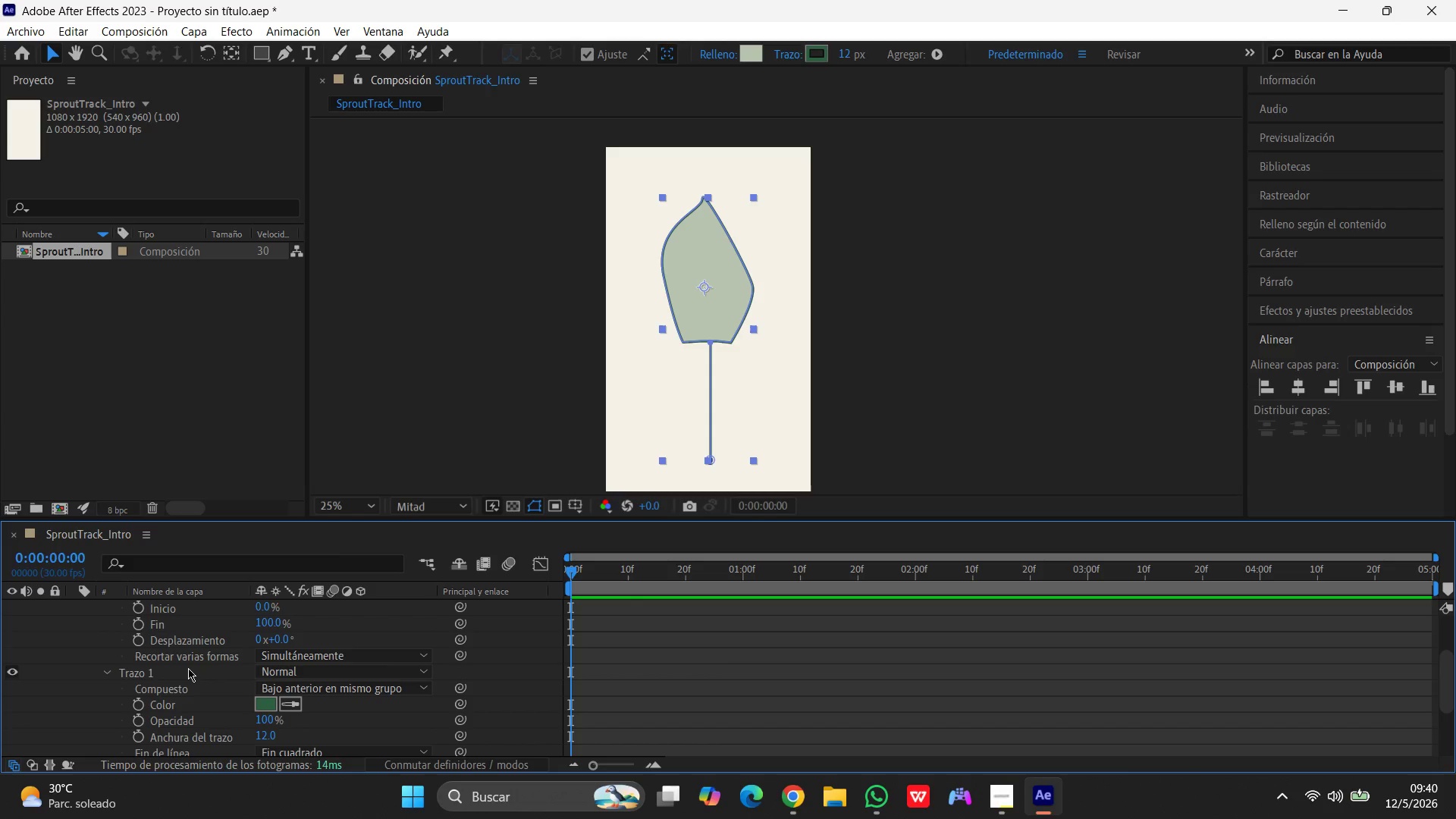 
scroll: coordinate [188, 668], scroll_direction: up, amount: 2.0
 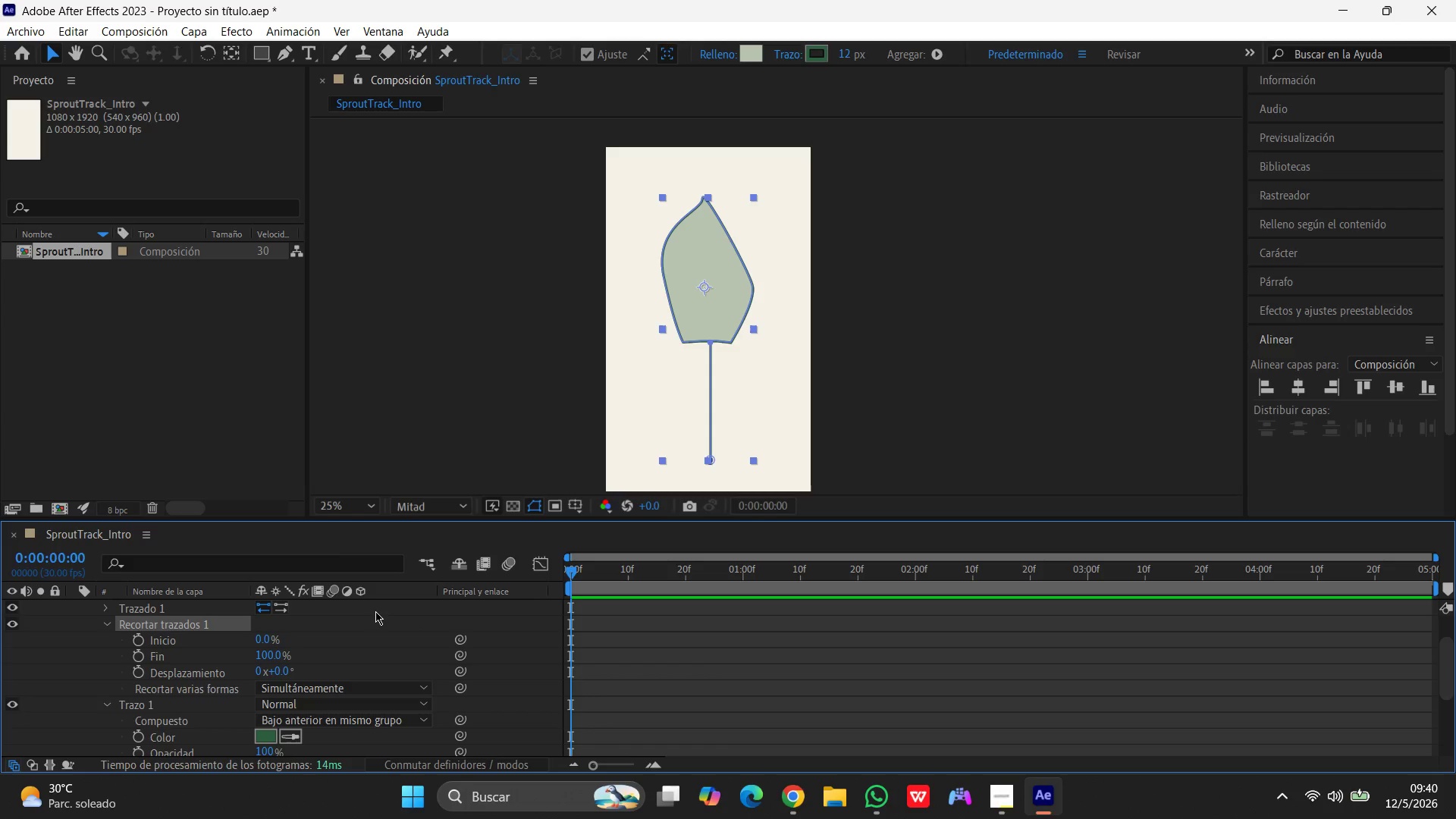 
wait(5.74)
 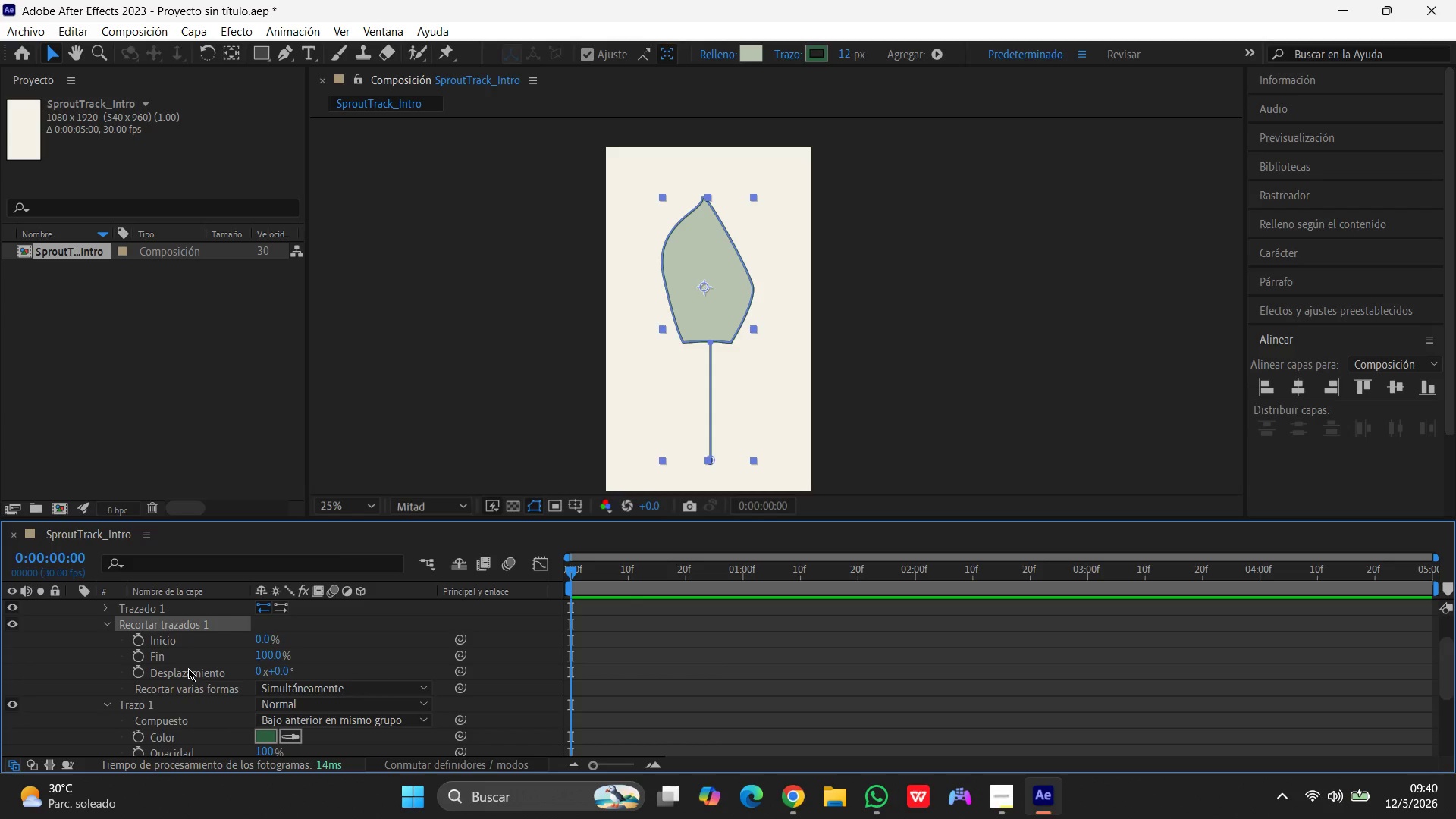 
left_click([136, 658])
 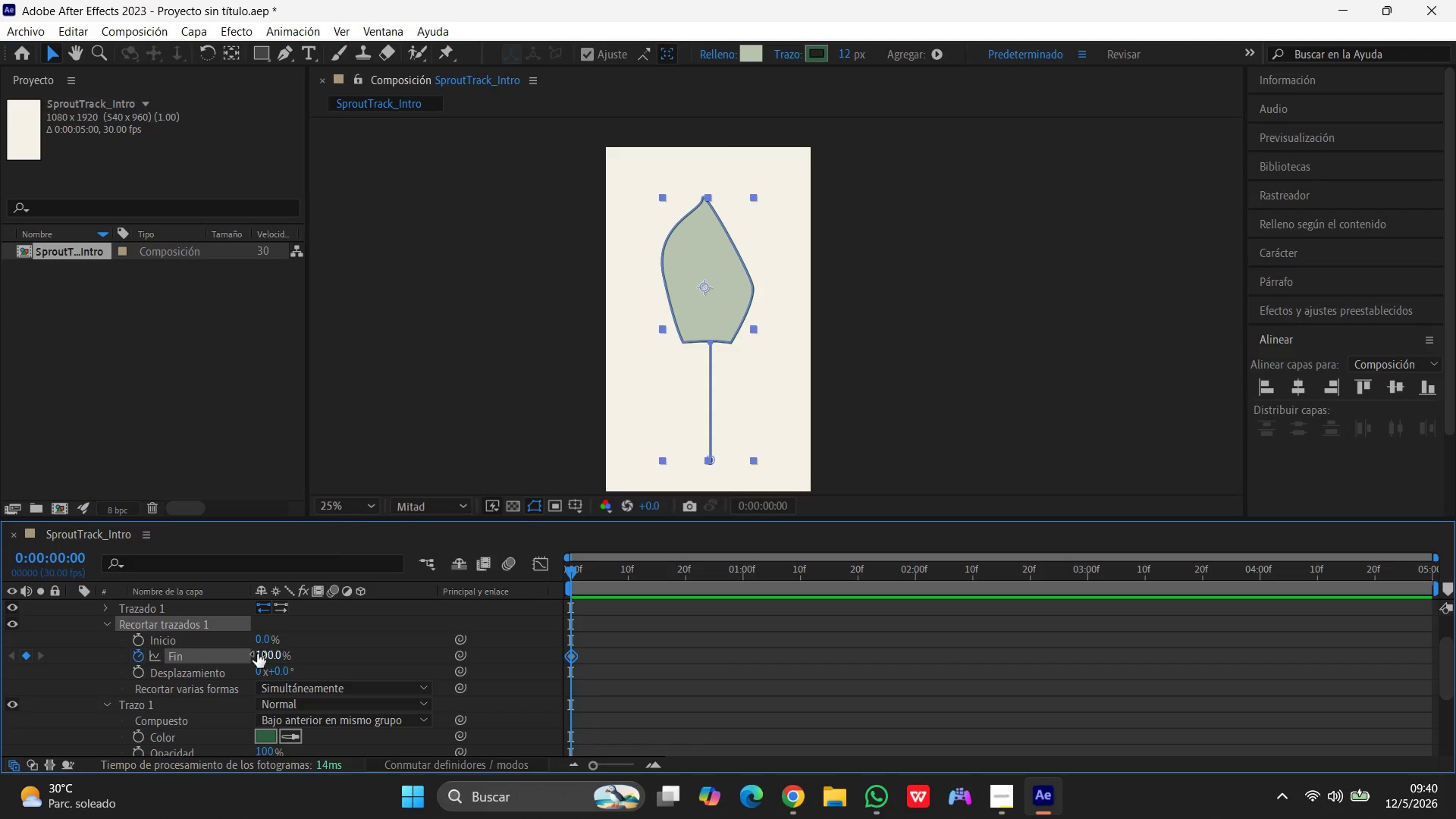 
left_click([257, 654])
 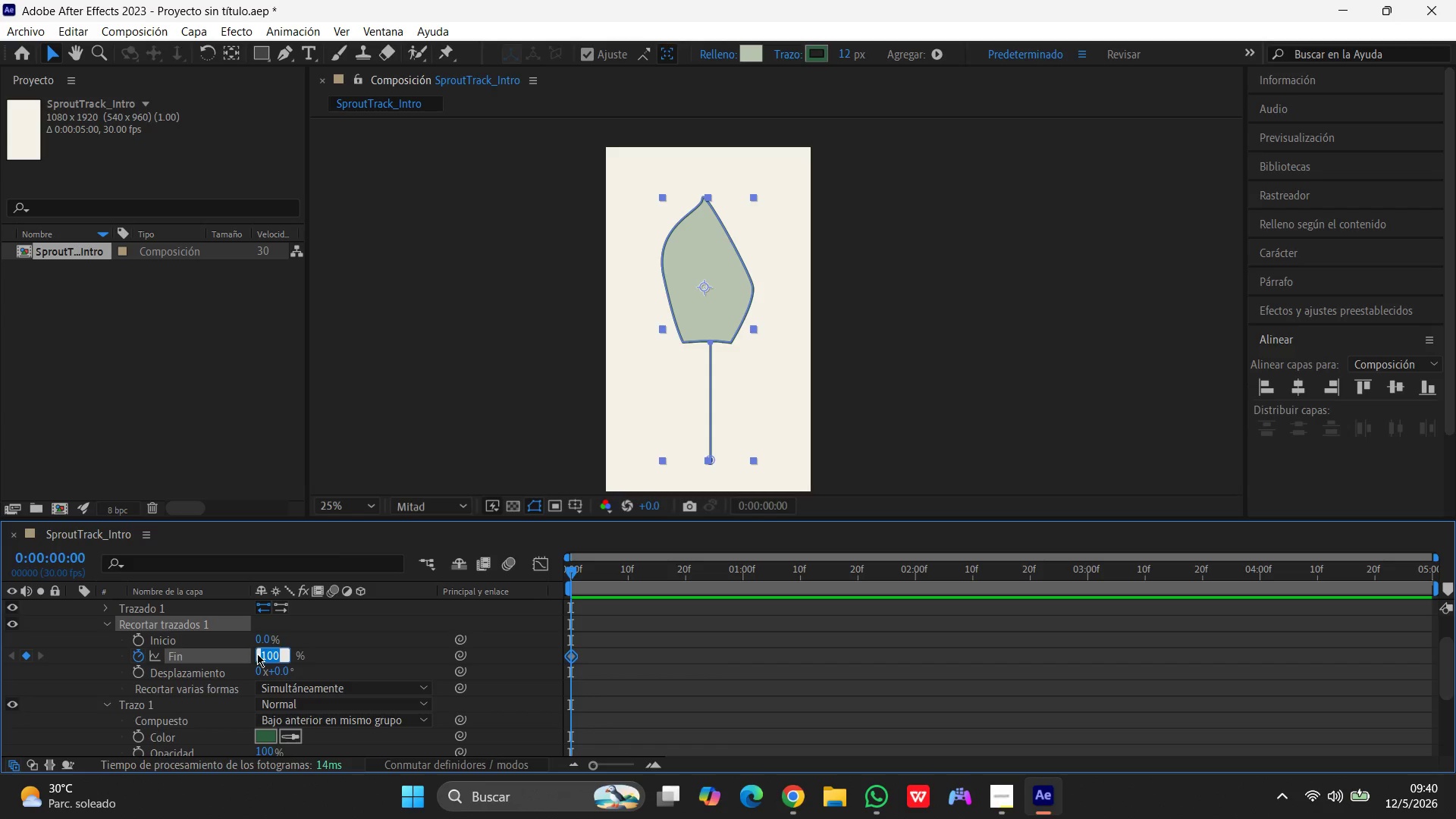 
key(Numpad0)
 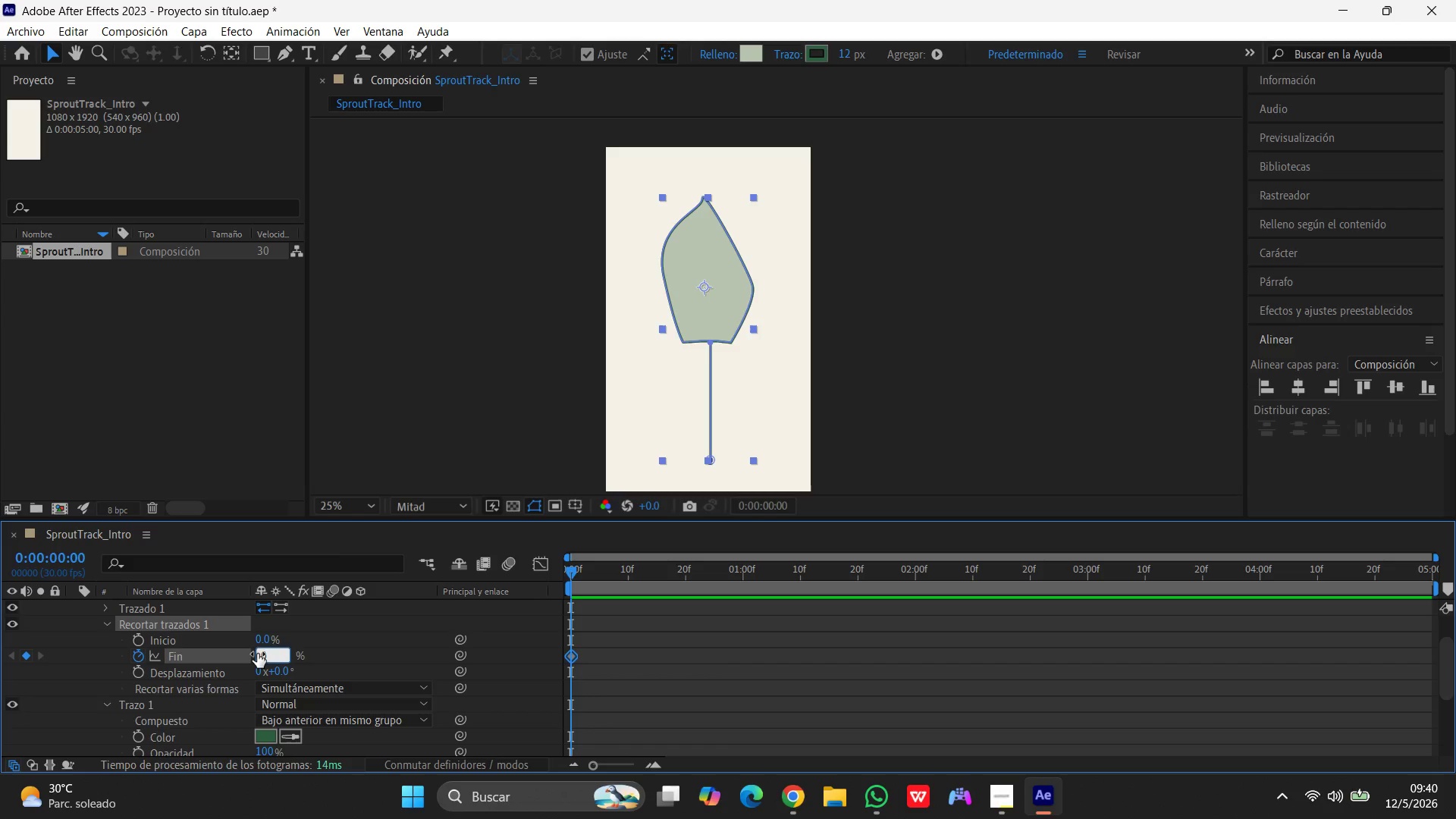 
key(Enter)
 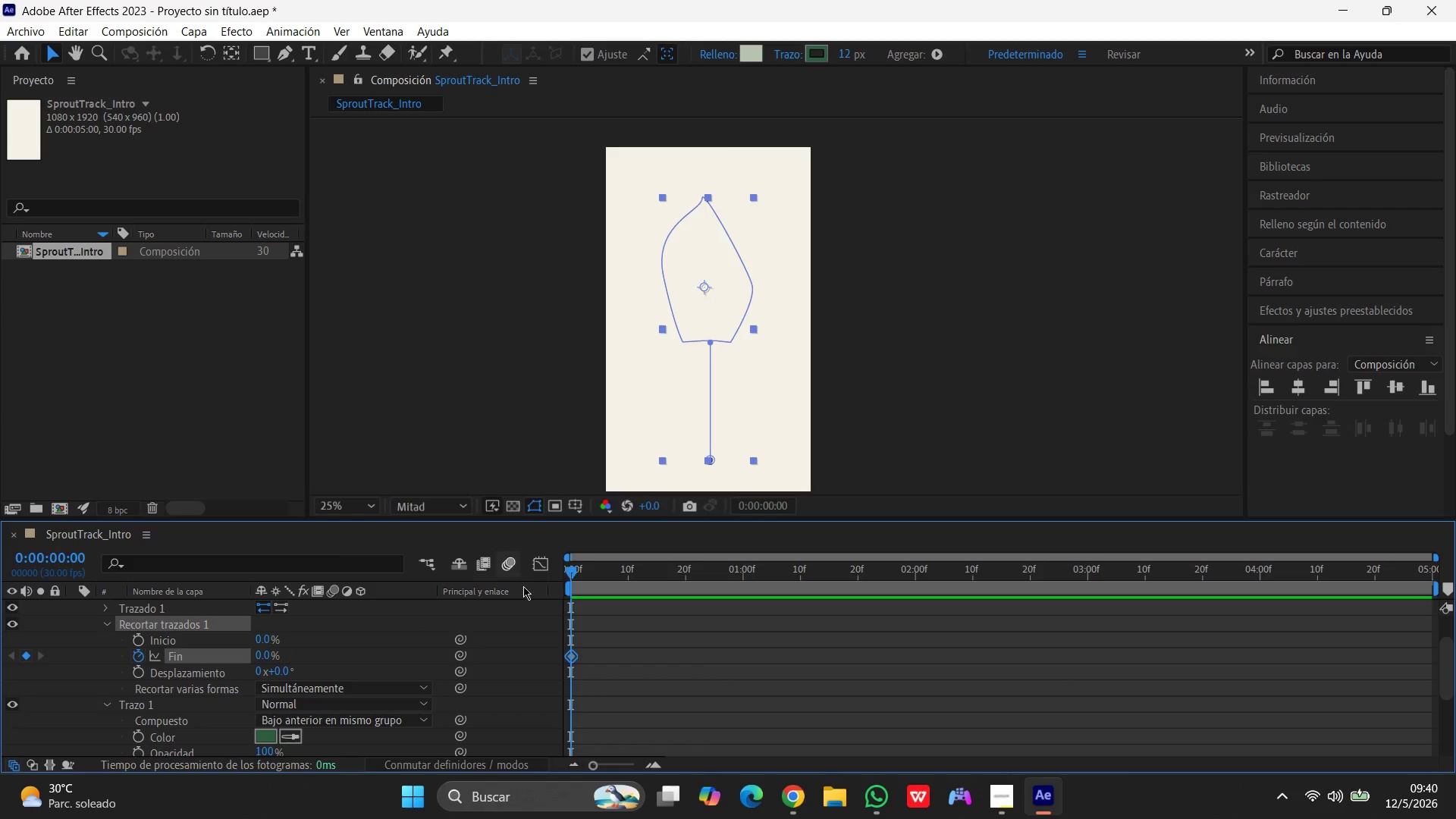 
left_click_drag(start_coordinate=[572, 572], to_coordinate=[827, 575])
 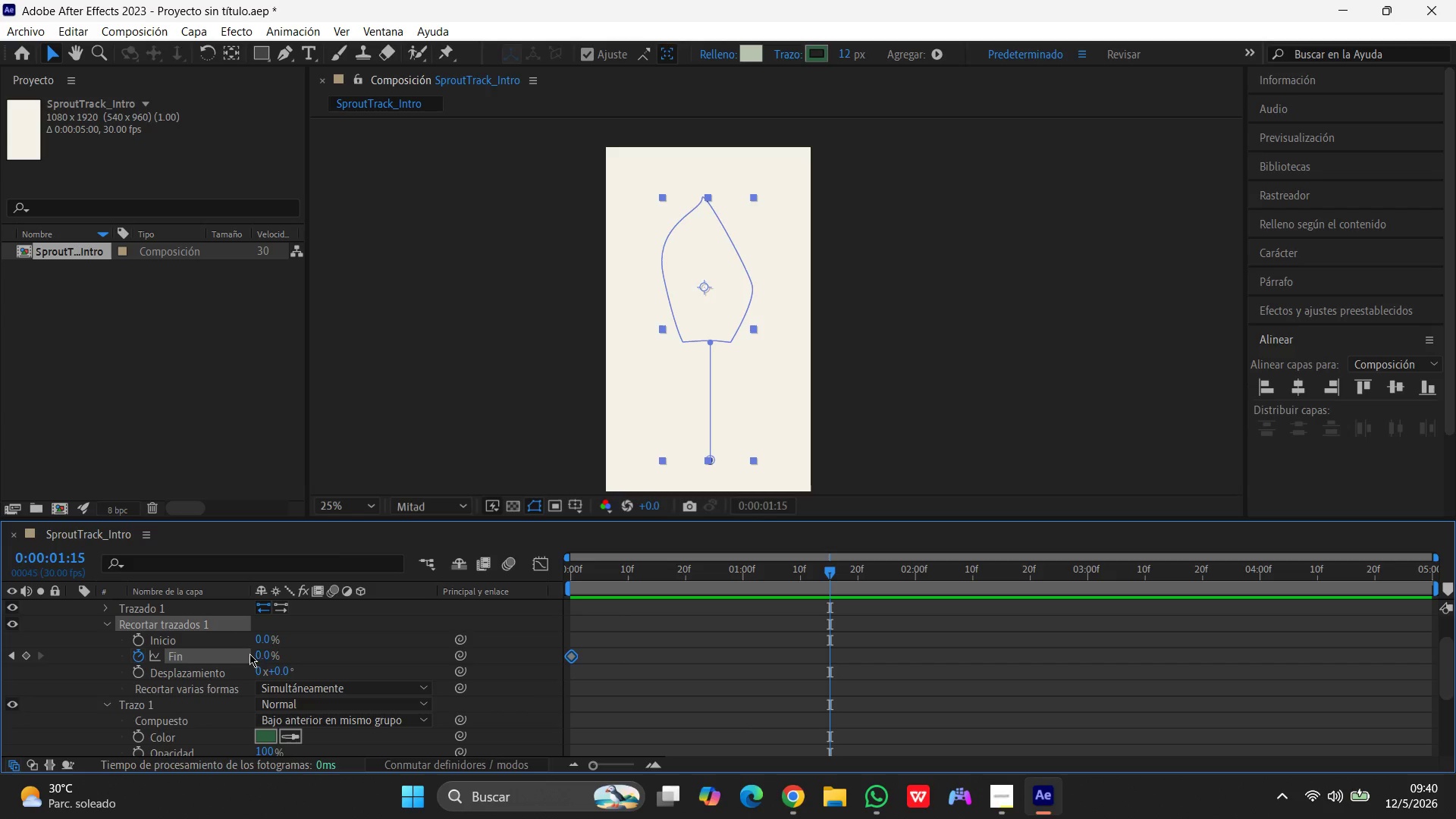 
left_click([262, 649])
 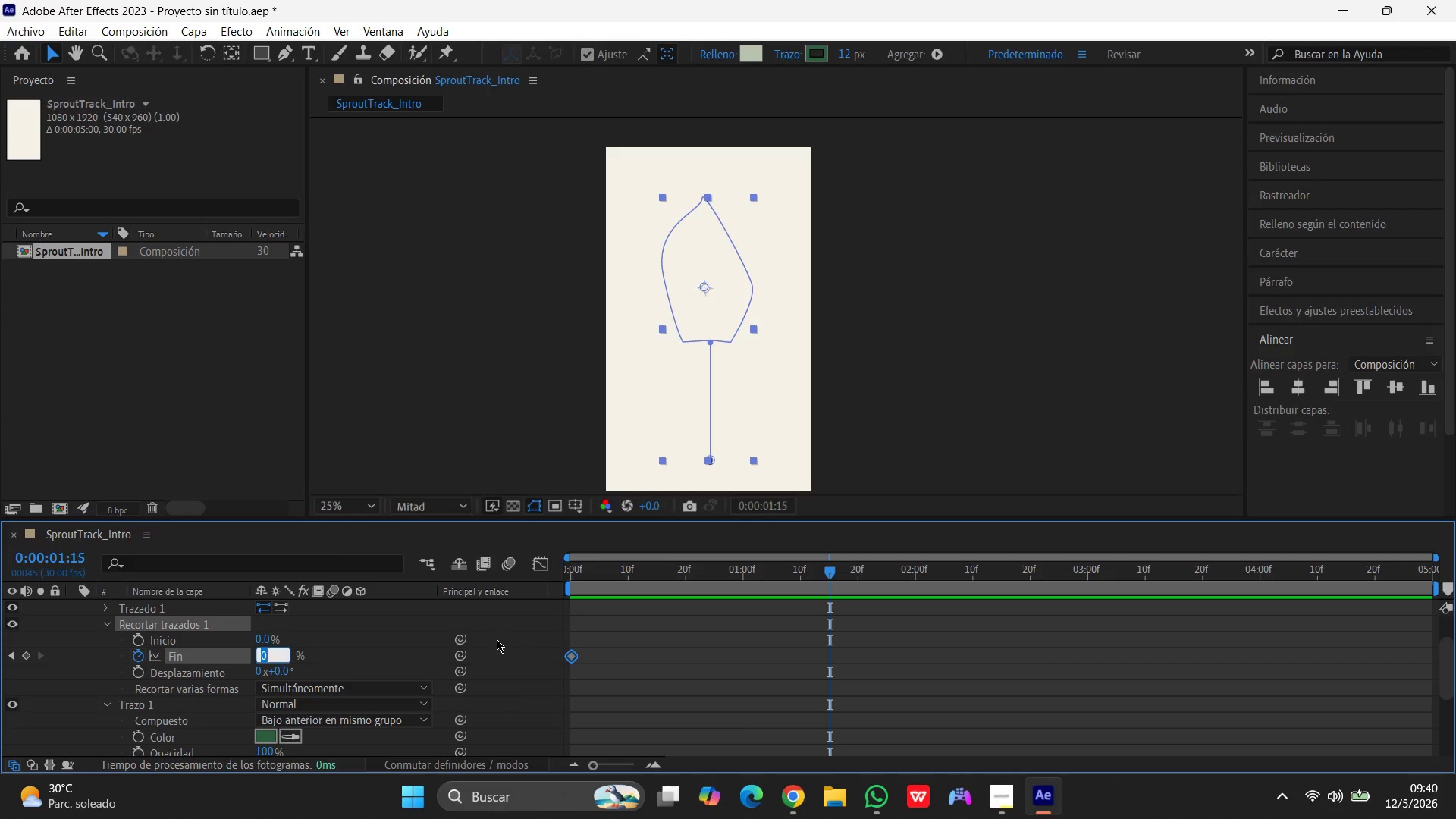 
key(Numpad1)
 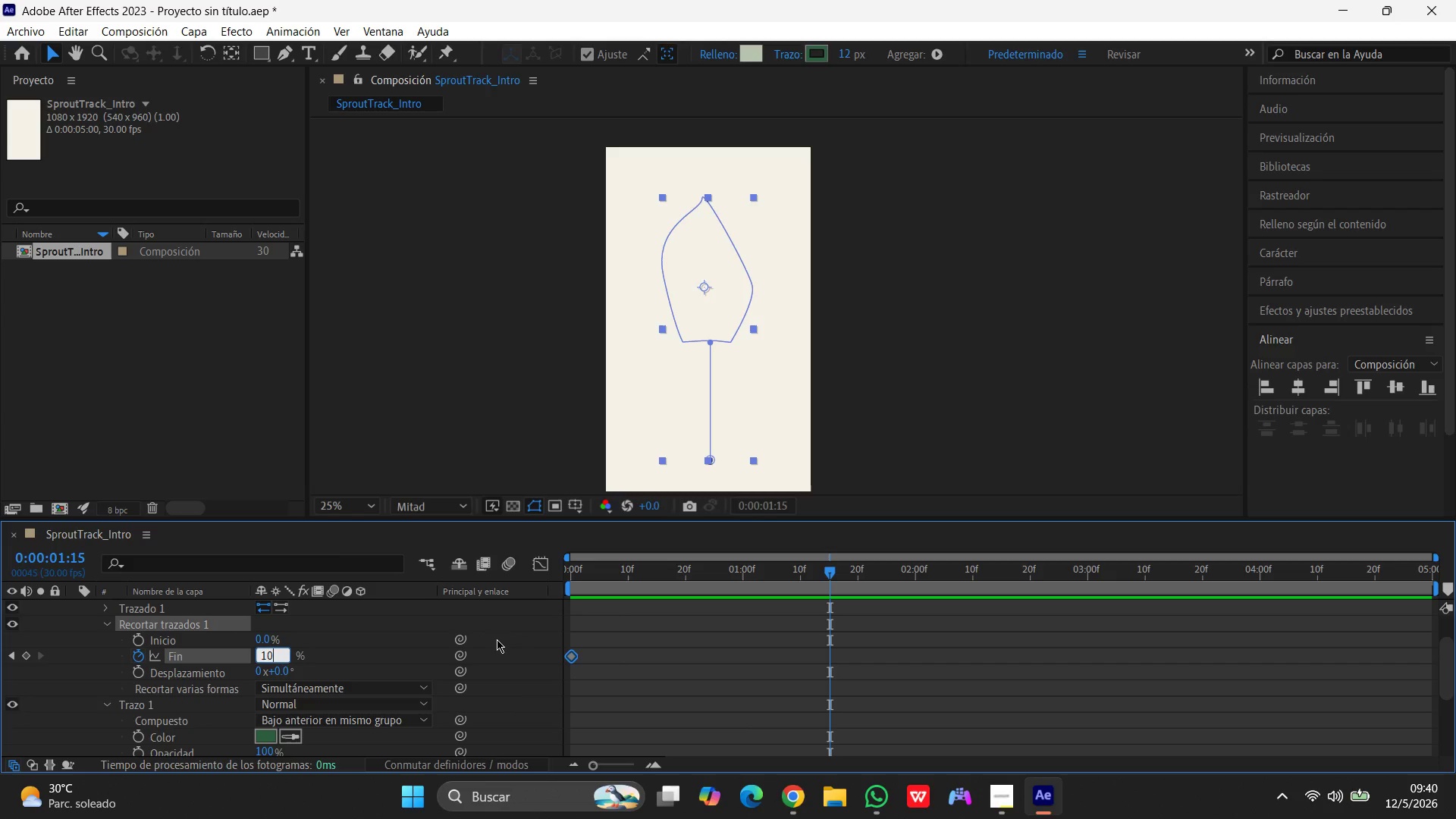 
key(Numpad0)
 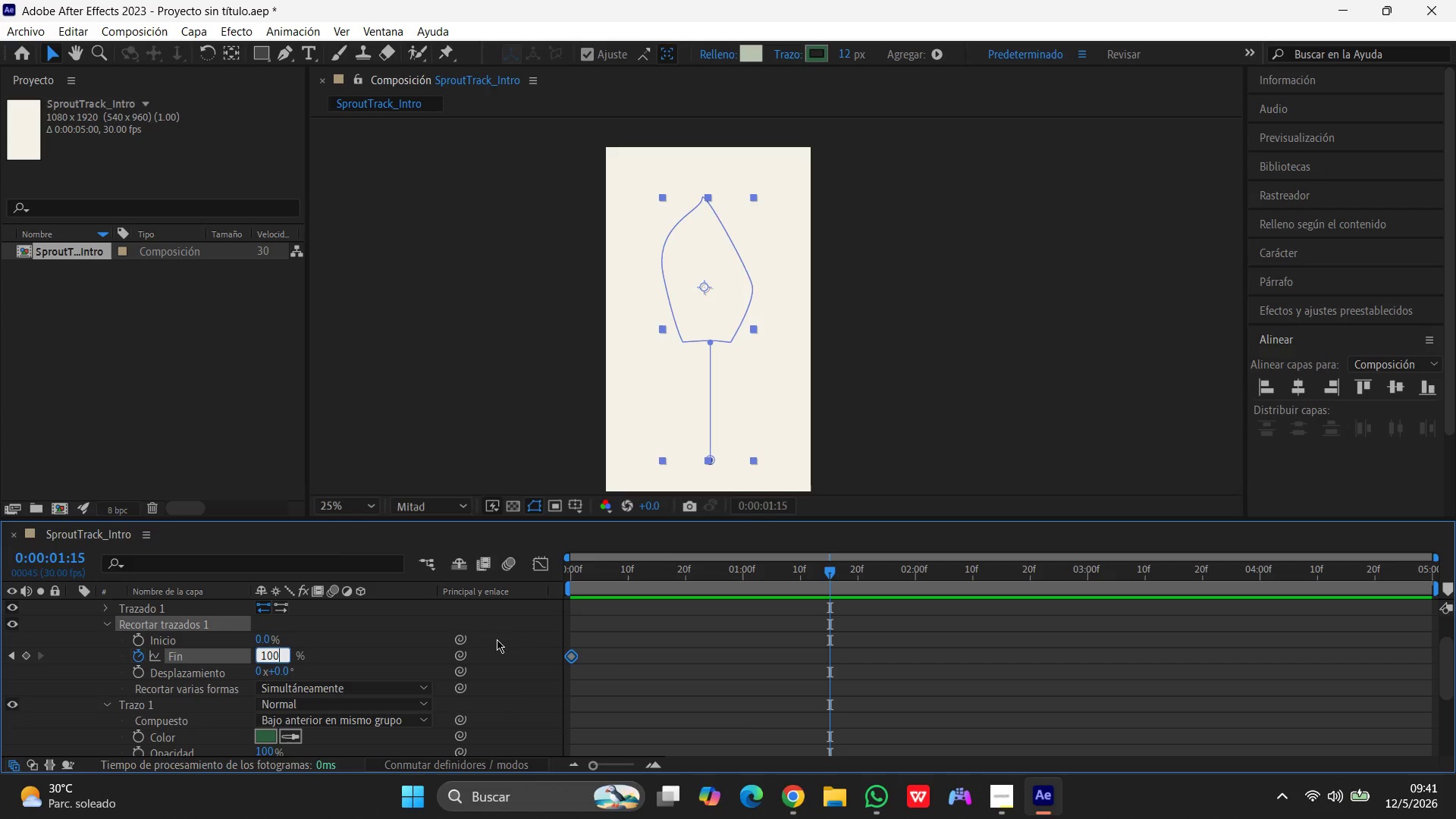 
key(Numpad0)
 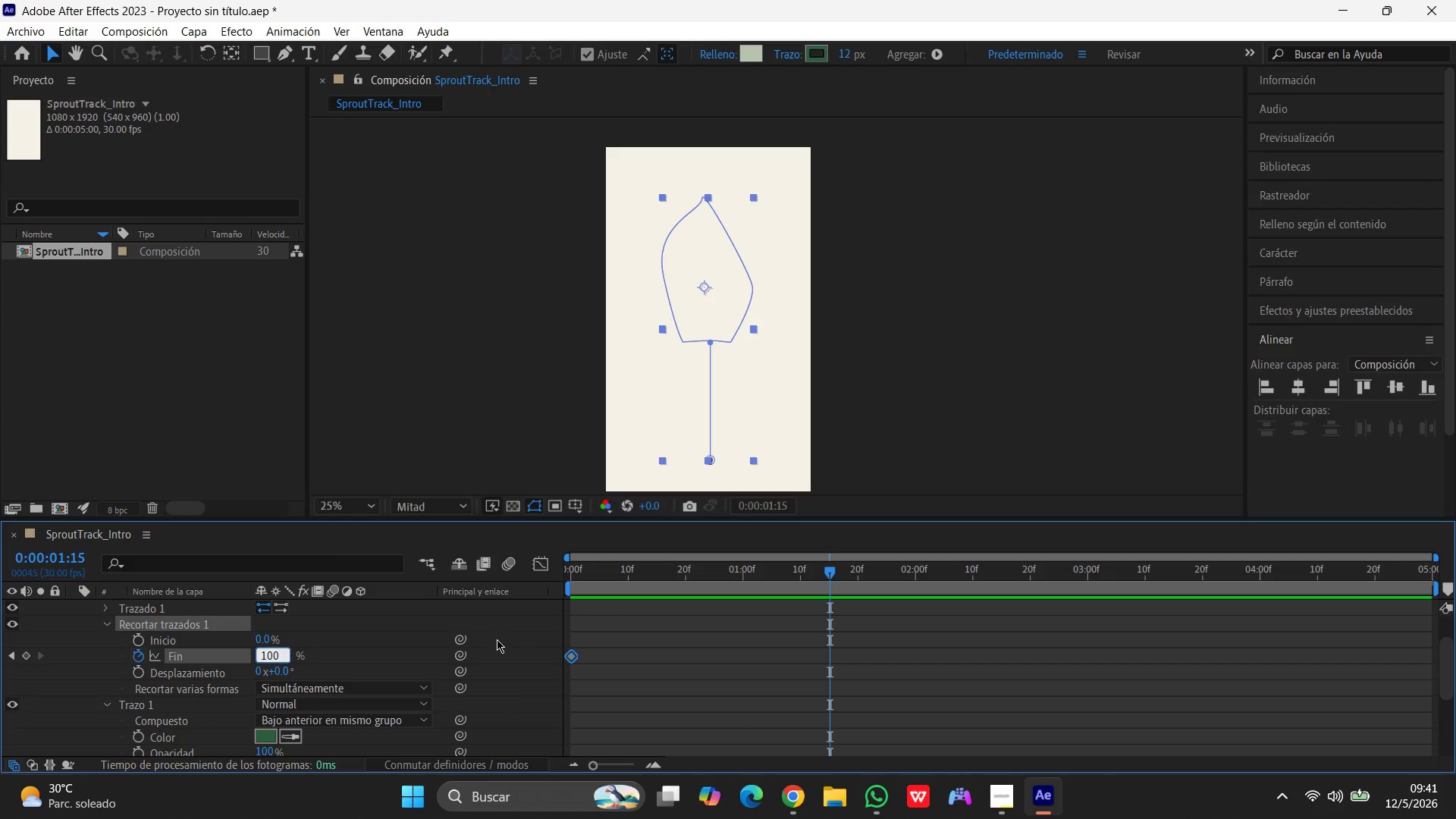 
key(Enter)
 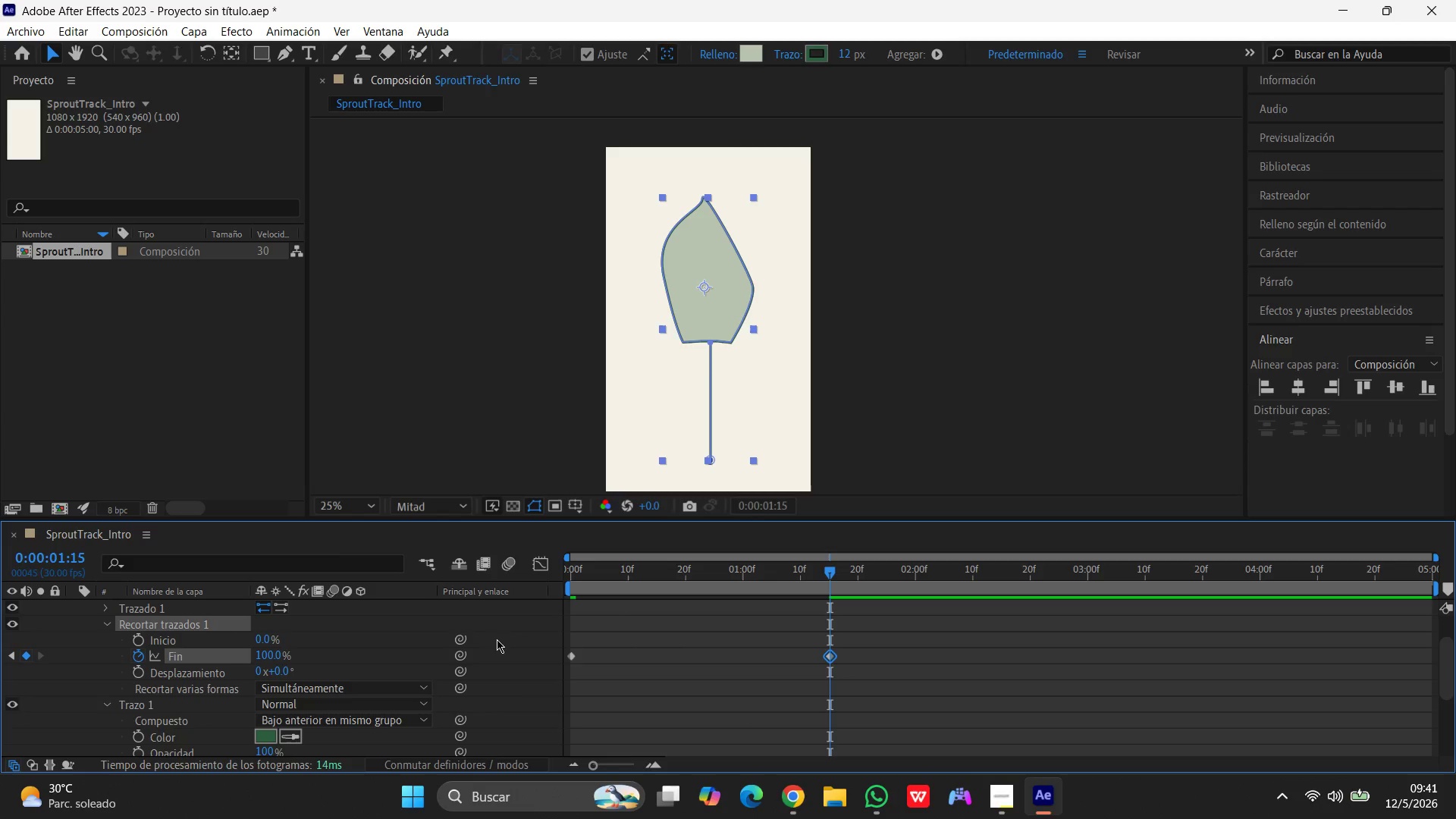 
hold_key(key=ShiftLeft, duration=1.42)
left_click([573, 657])
 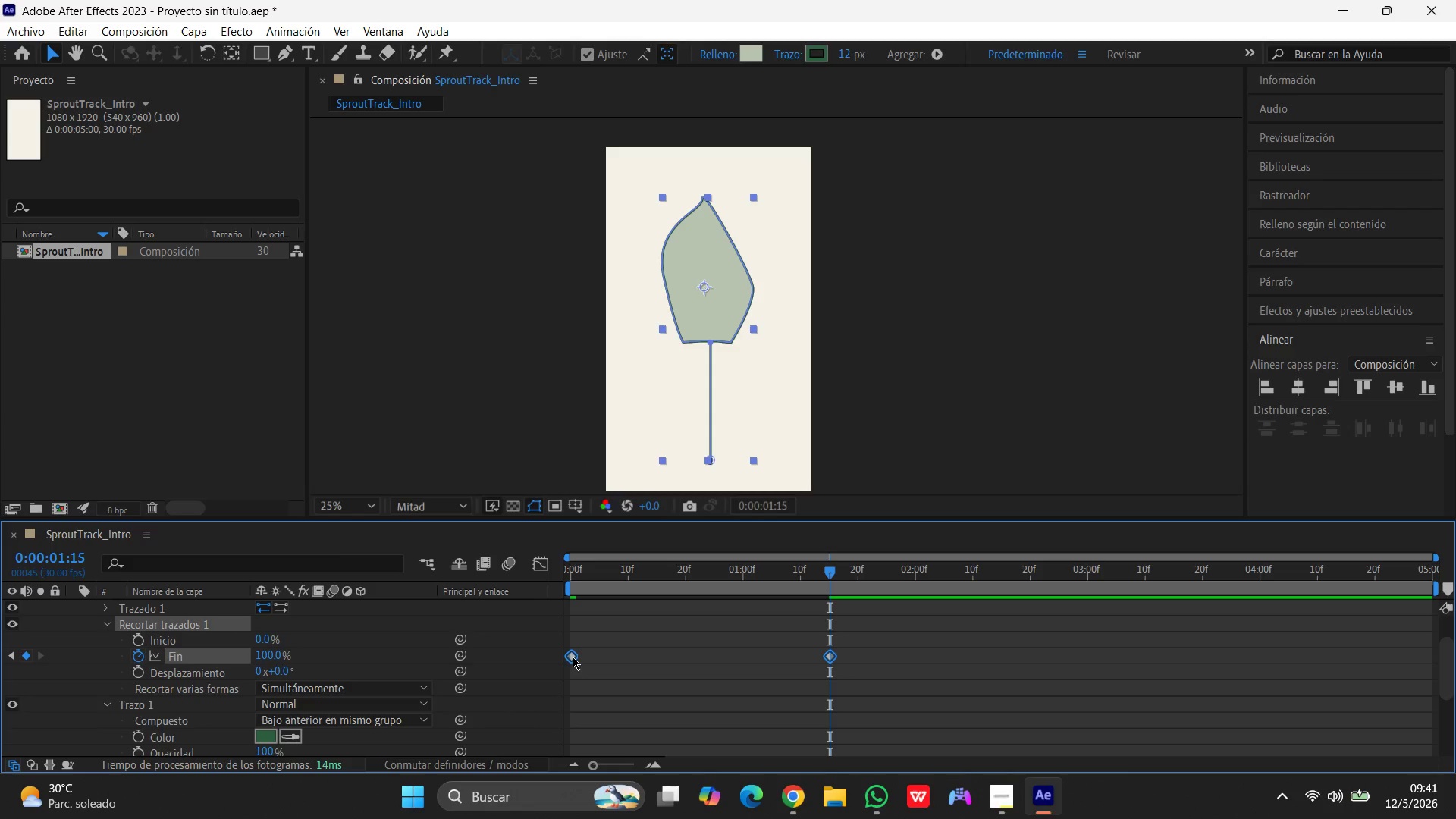 
right_click([573, 657])
 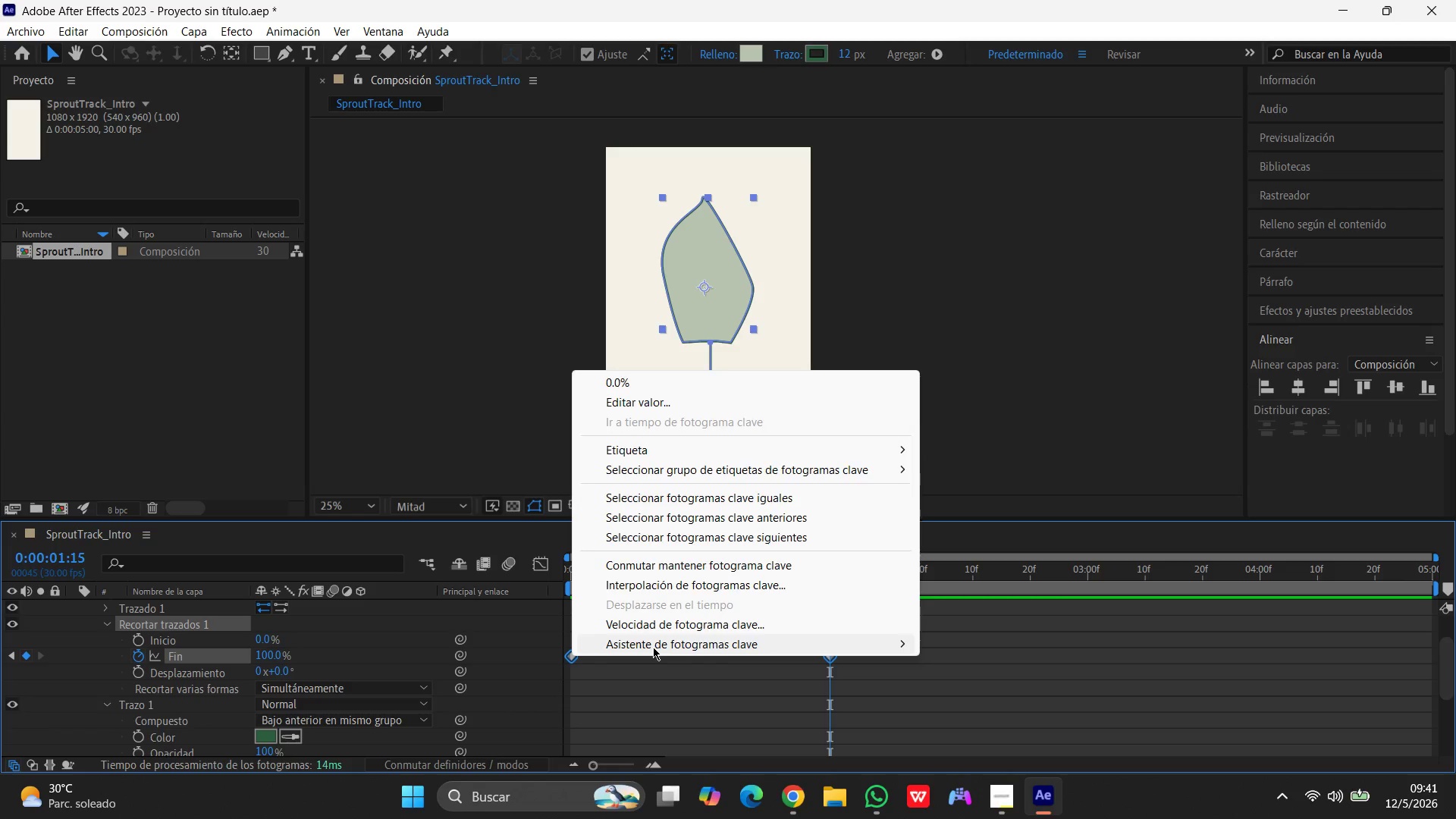 
left_click([653, 647])
 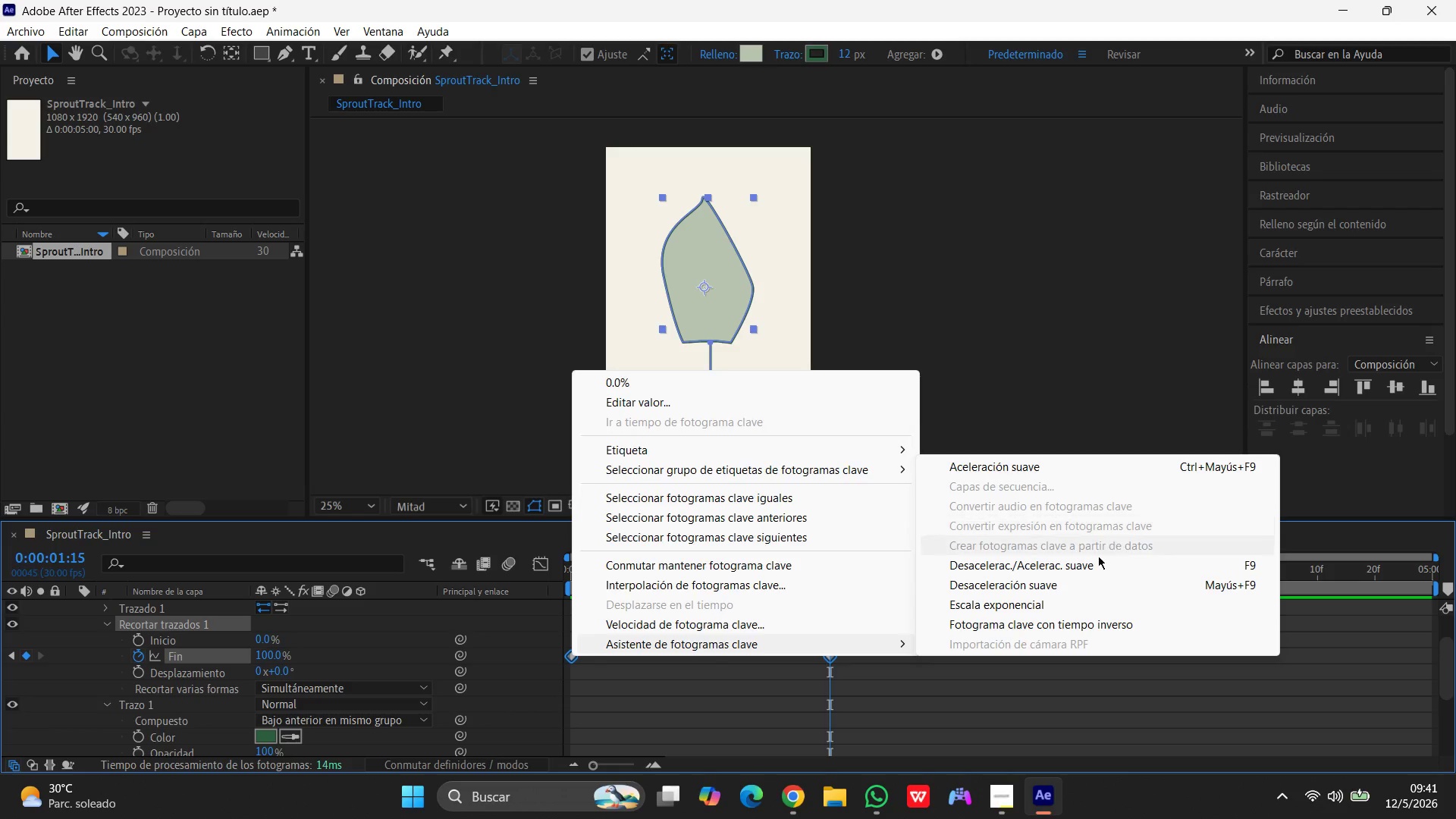 
left_click([1059, 567])
 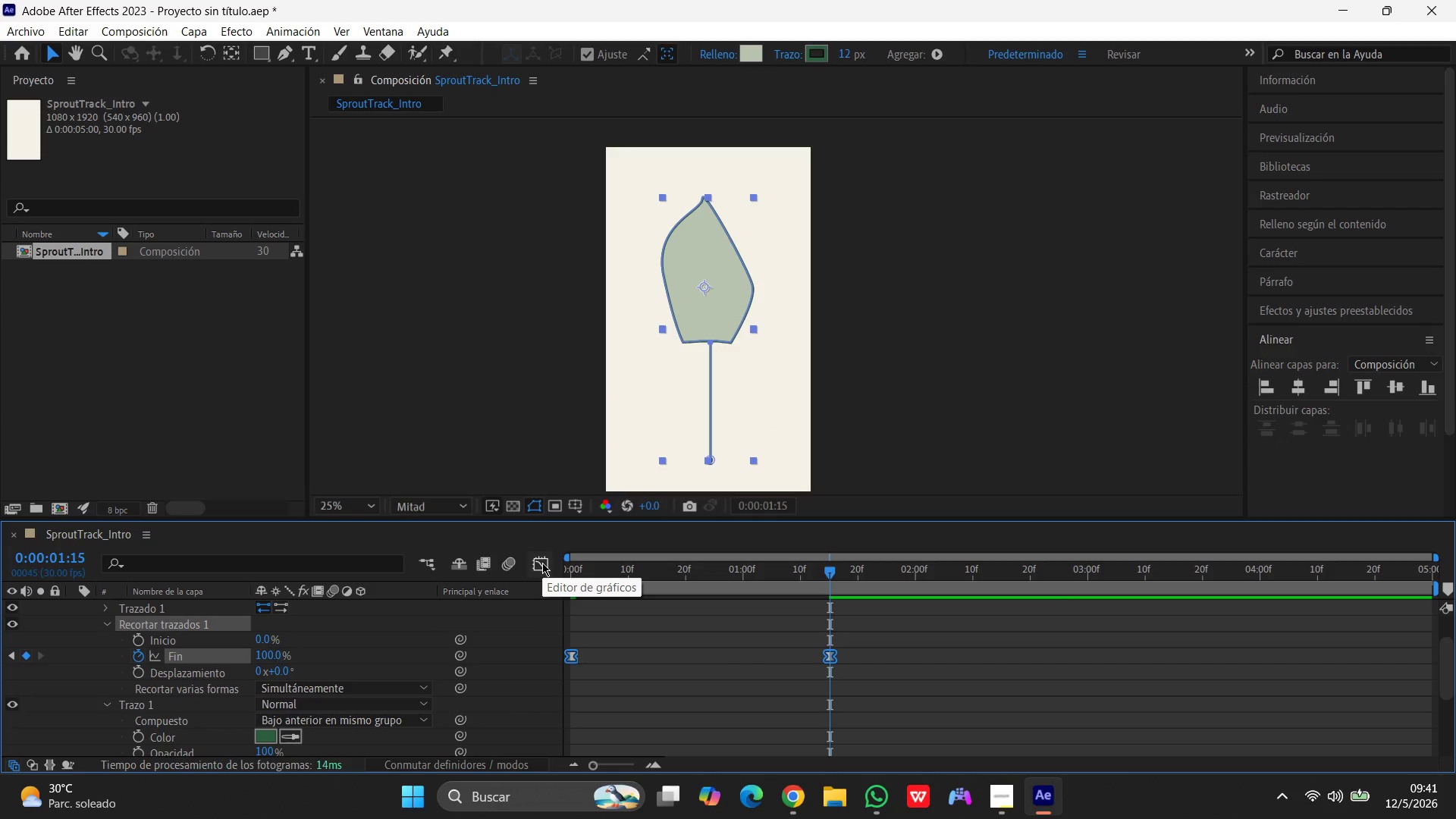 
left_click([542, 563])
 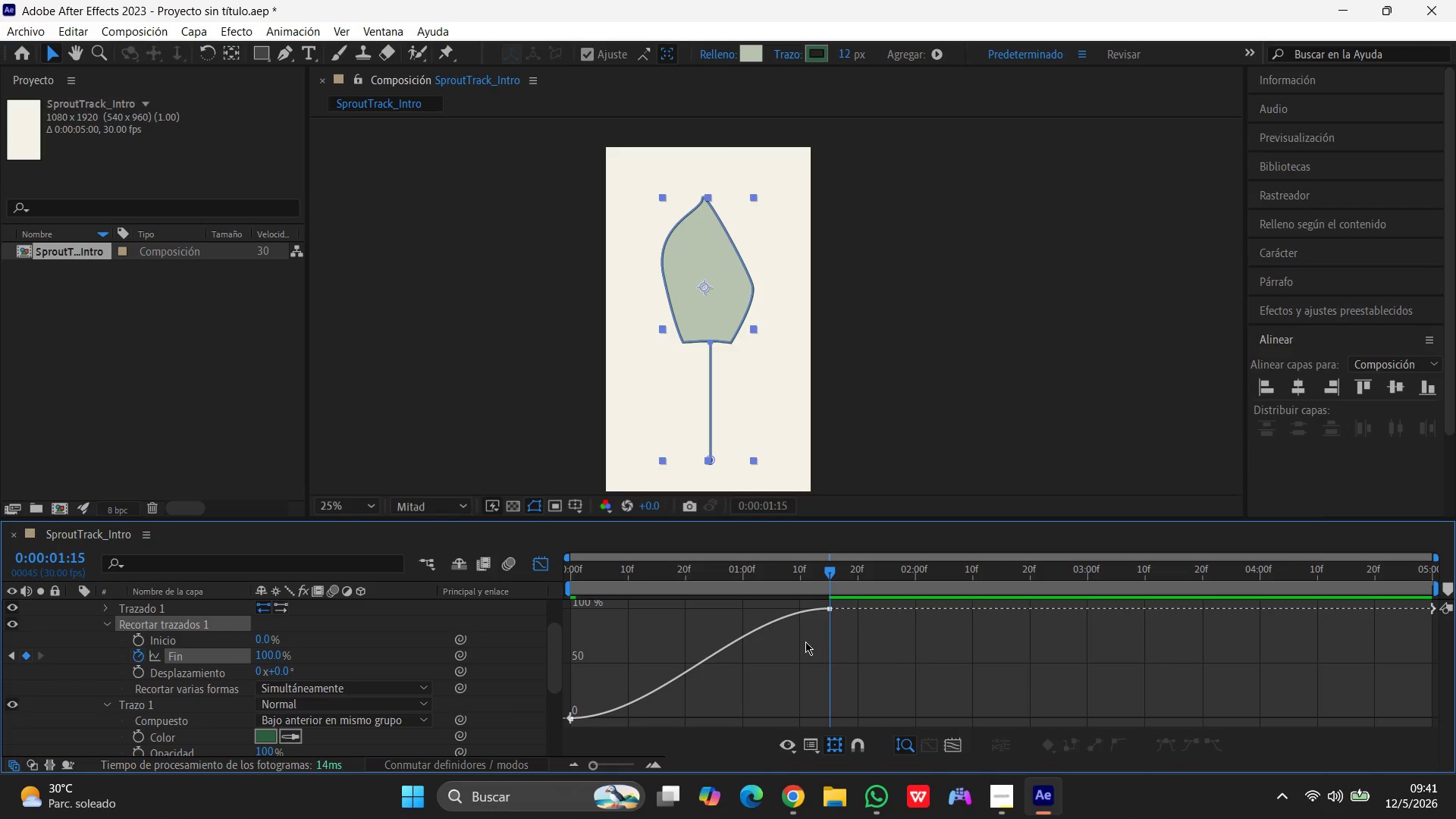 
wait(8.23)
 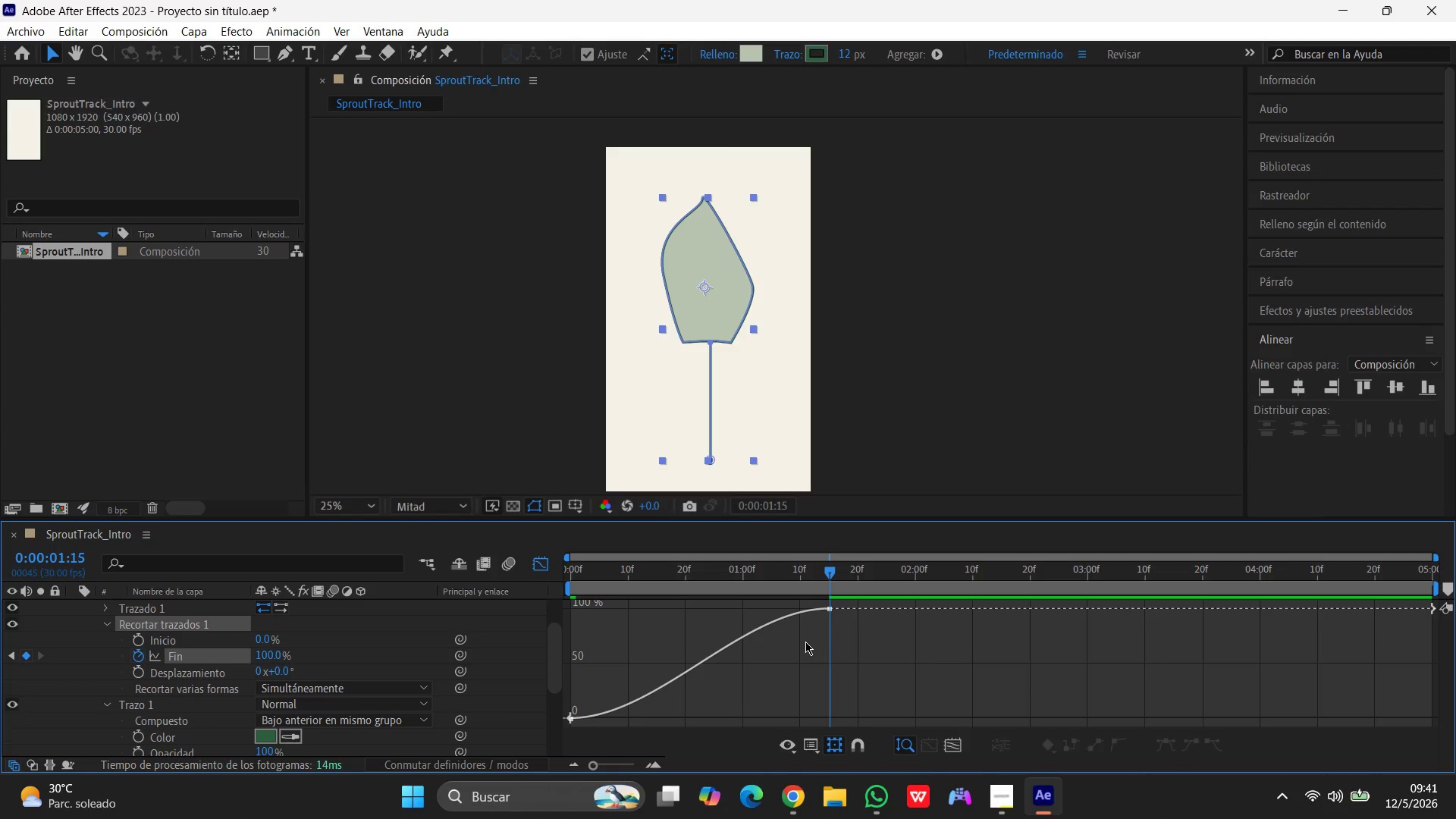 
left_click([830, 609])
 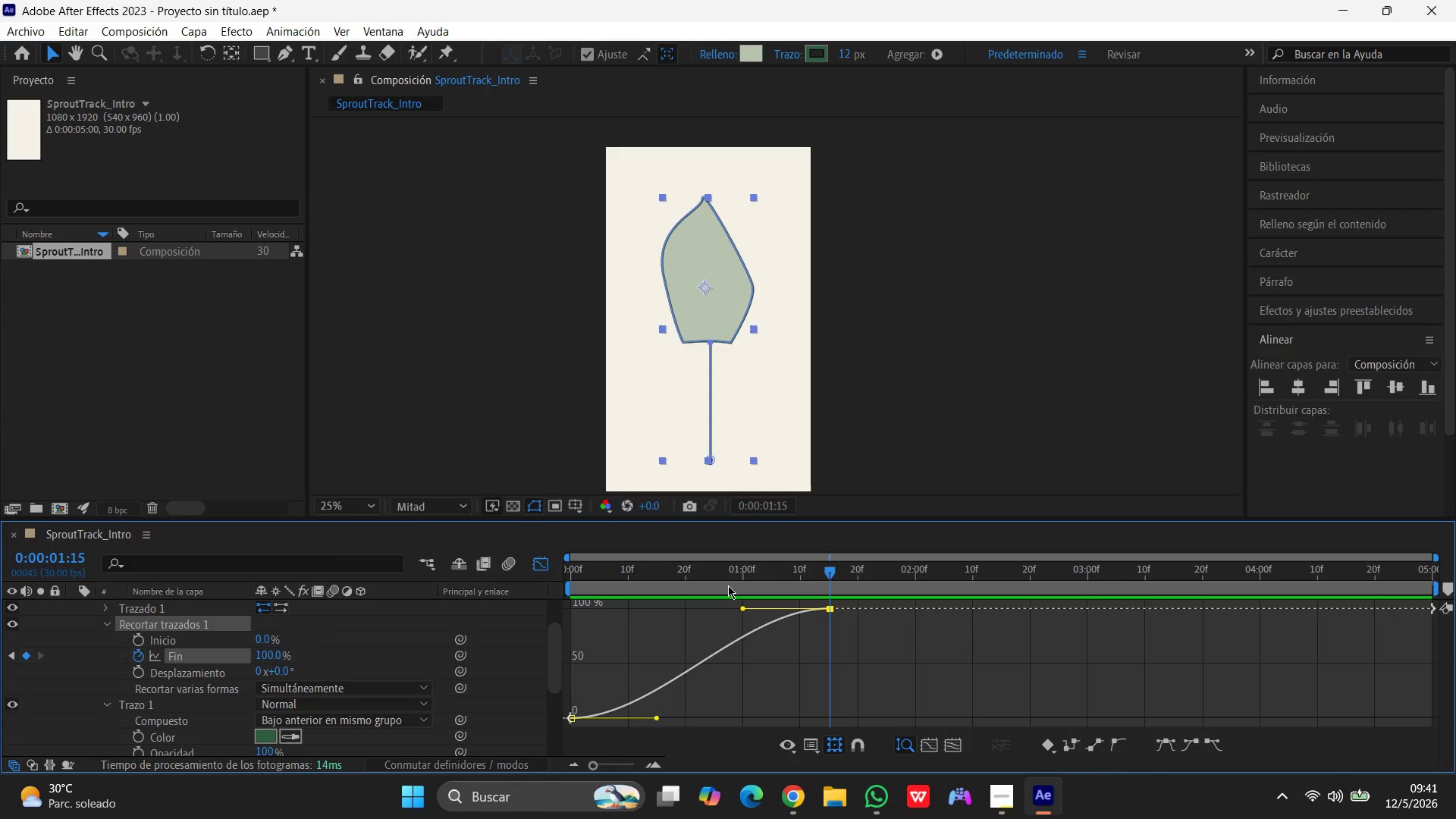 
wait(6.2)
 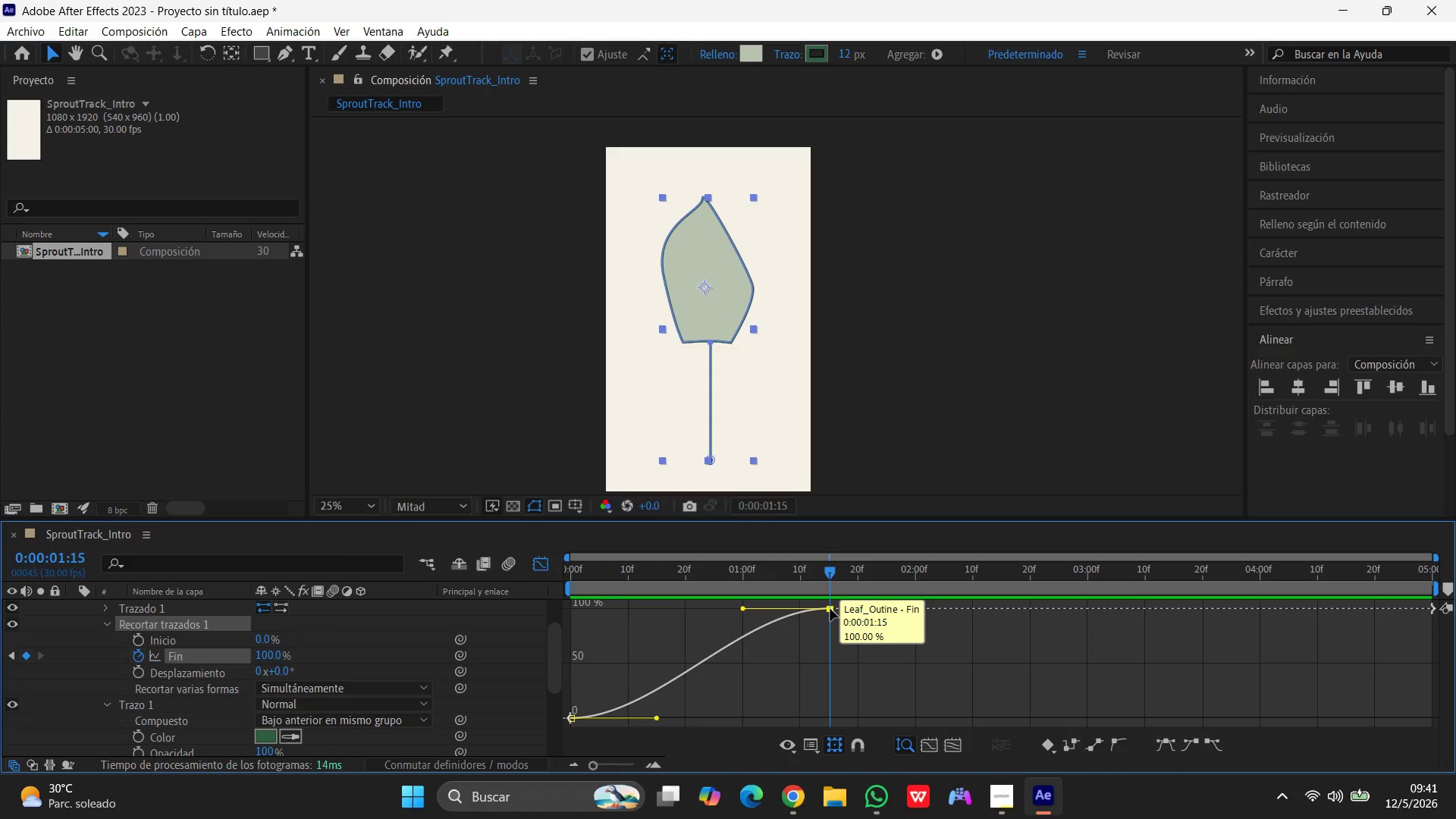 
left_click_drag(start_coordinate=[743, 610], to_coordinate=[604, 610])
 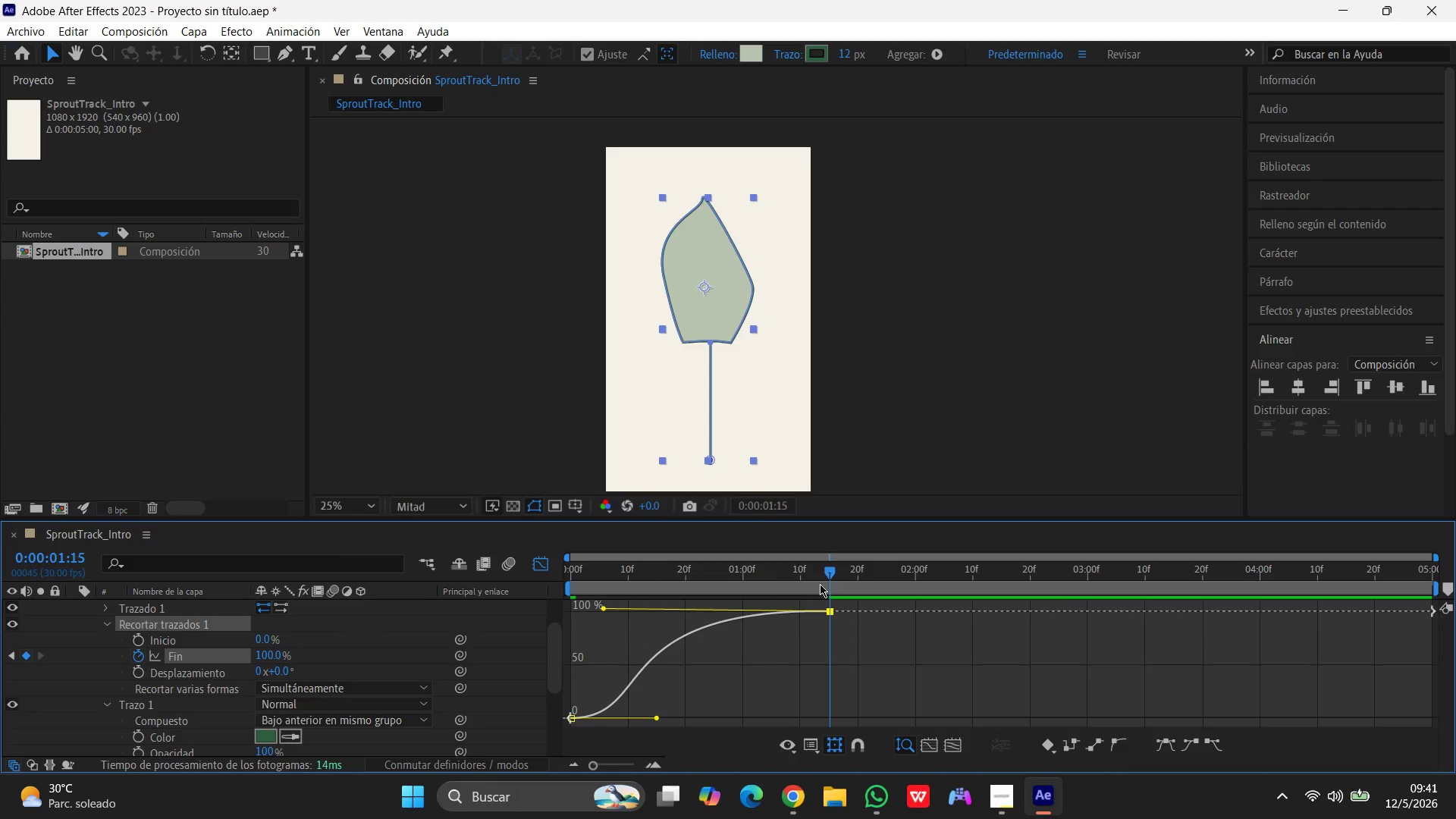 
left_click_drag(start_coordinate=[831, 577], to_coordinate=[438, 596])
 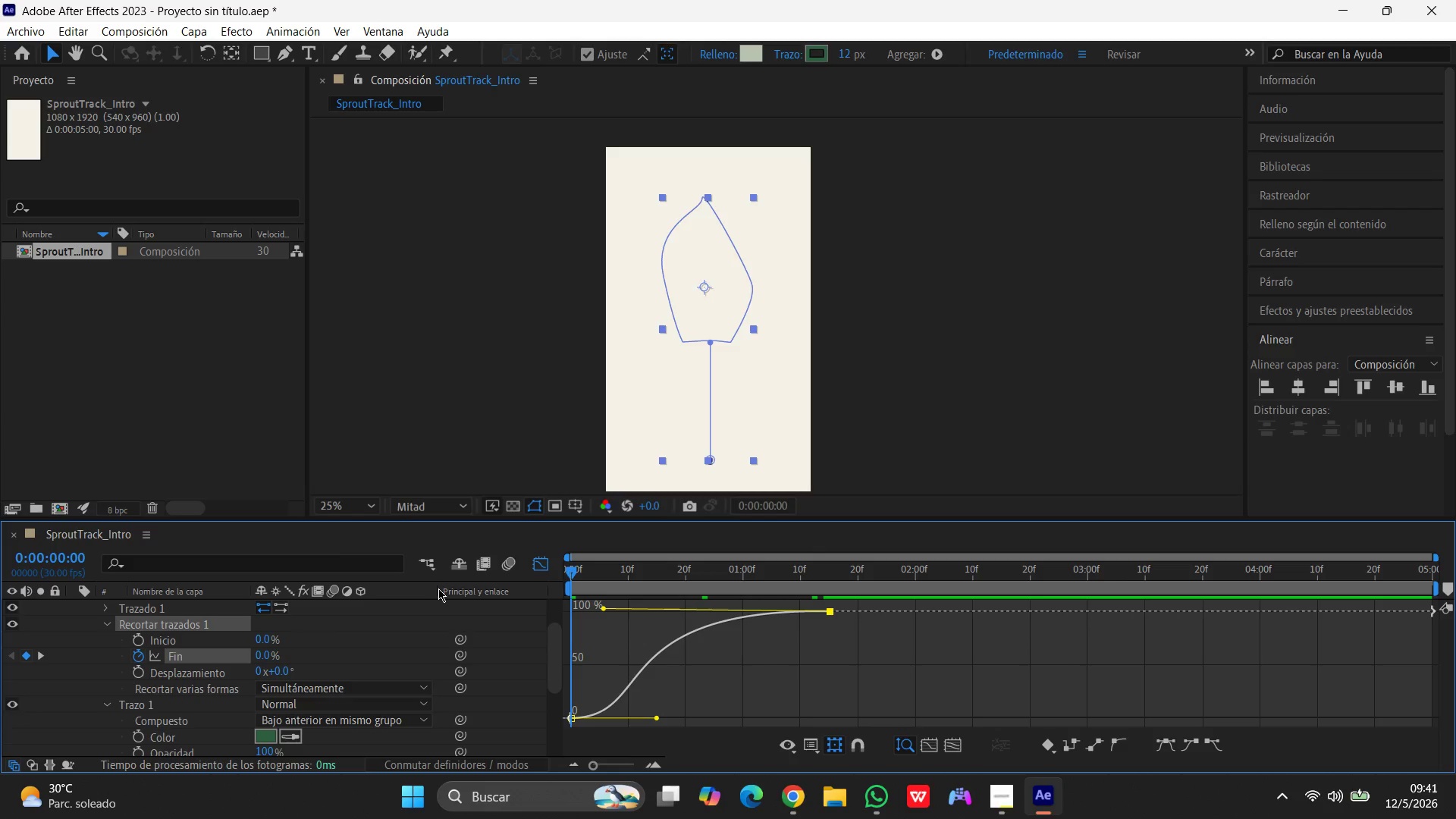 
key(Space)
 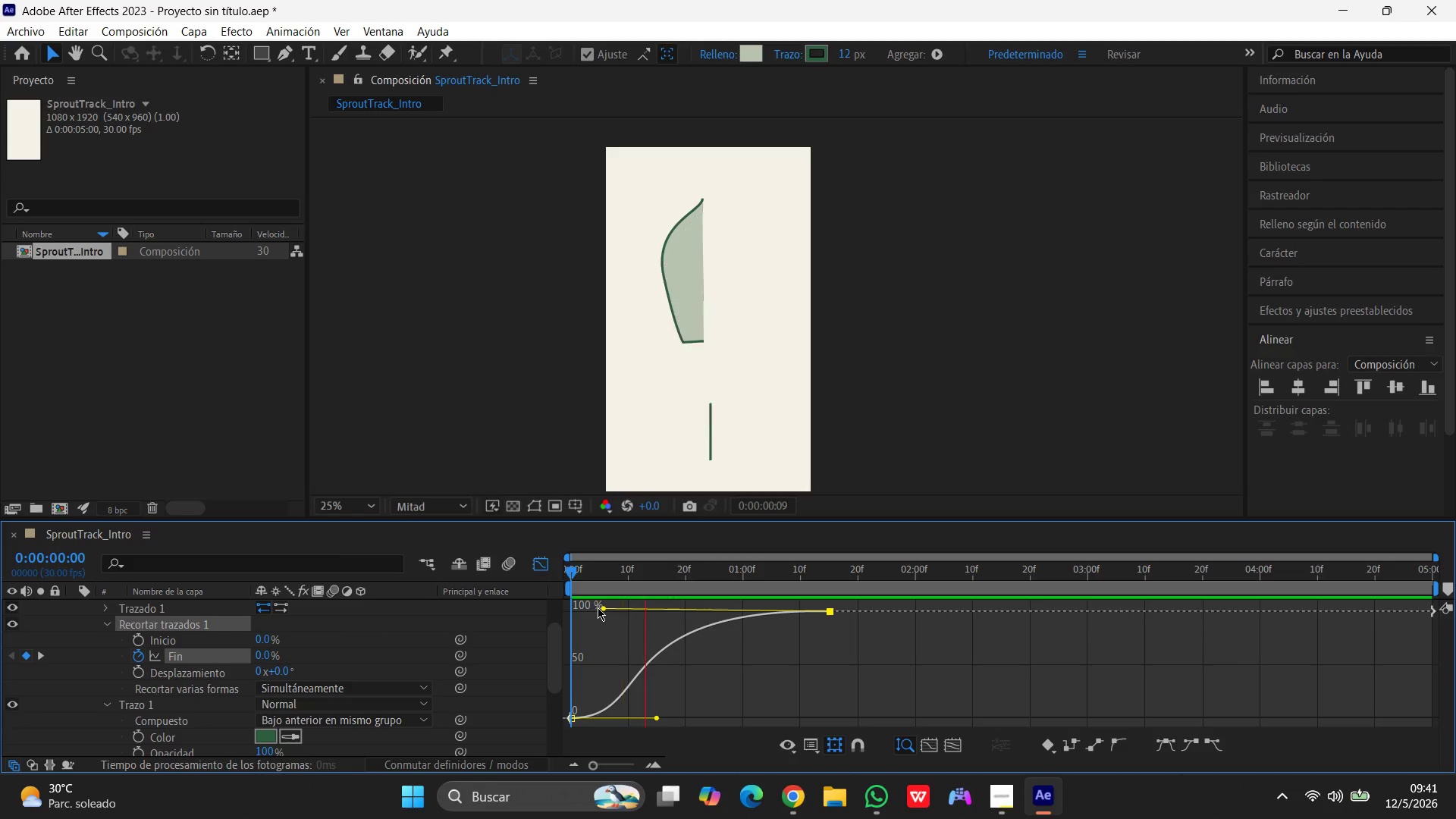 
wait(7.49)
 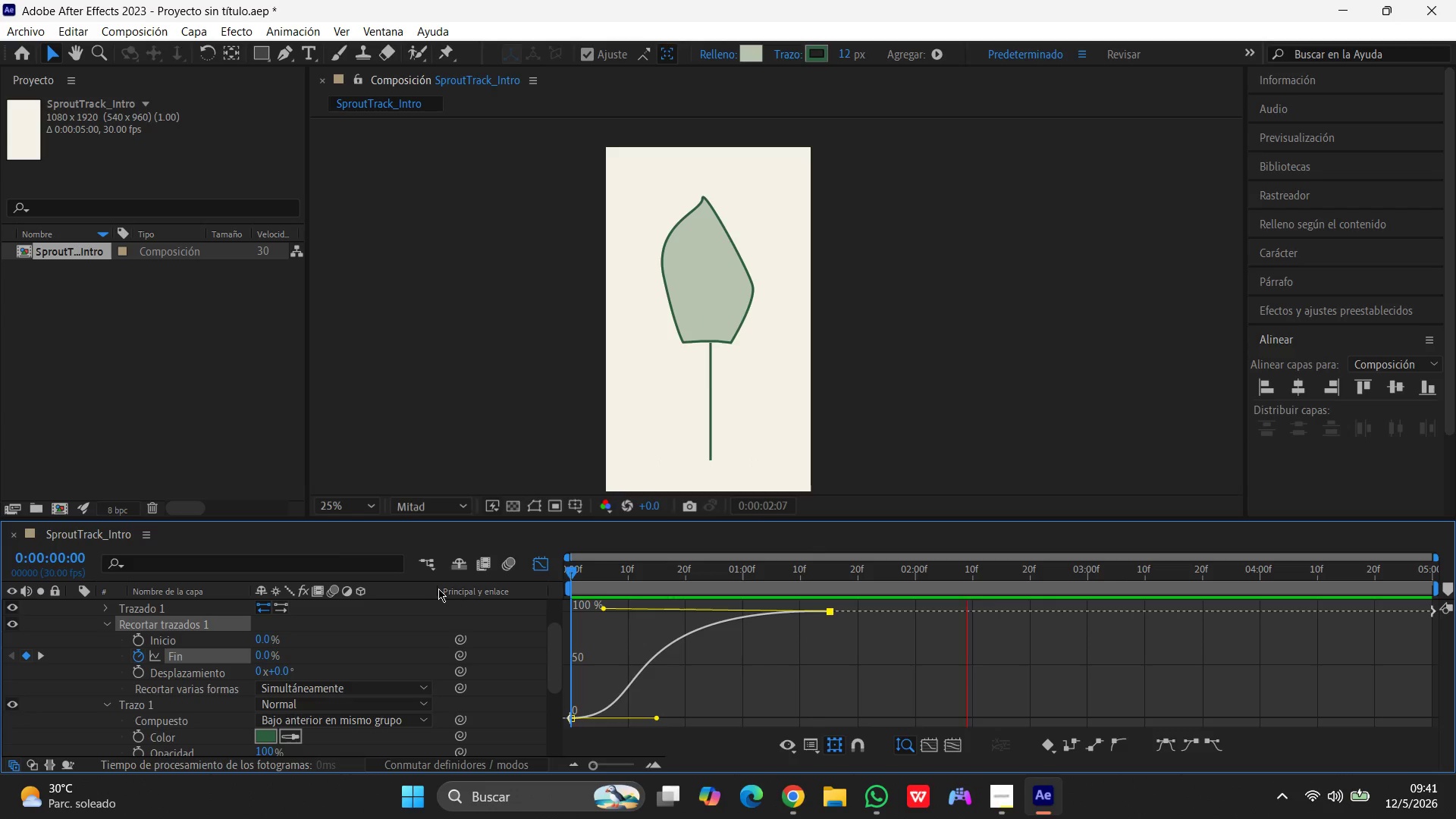 
left_click_drag(start_coordinate=[605, 609], to_coordinate=[503, 609])
 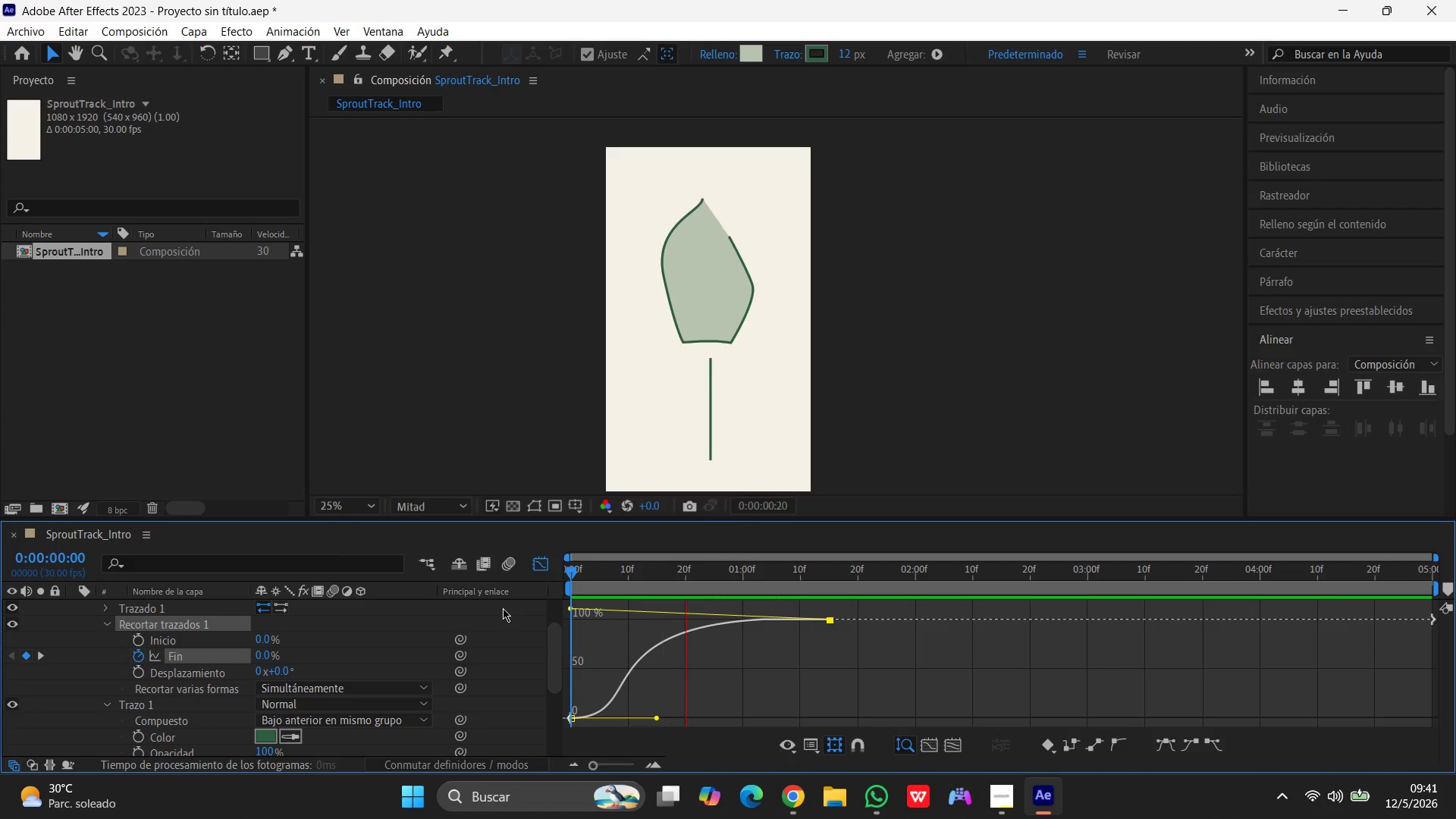 
key(Control+Z)
 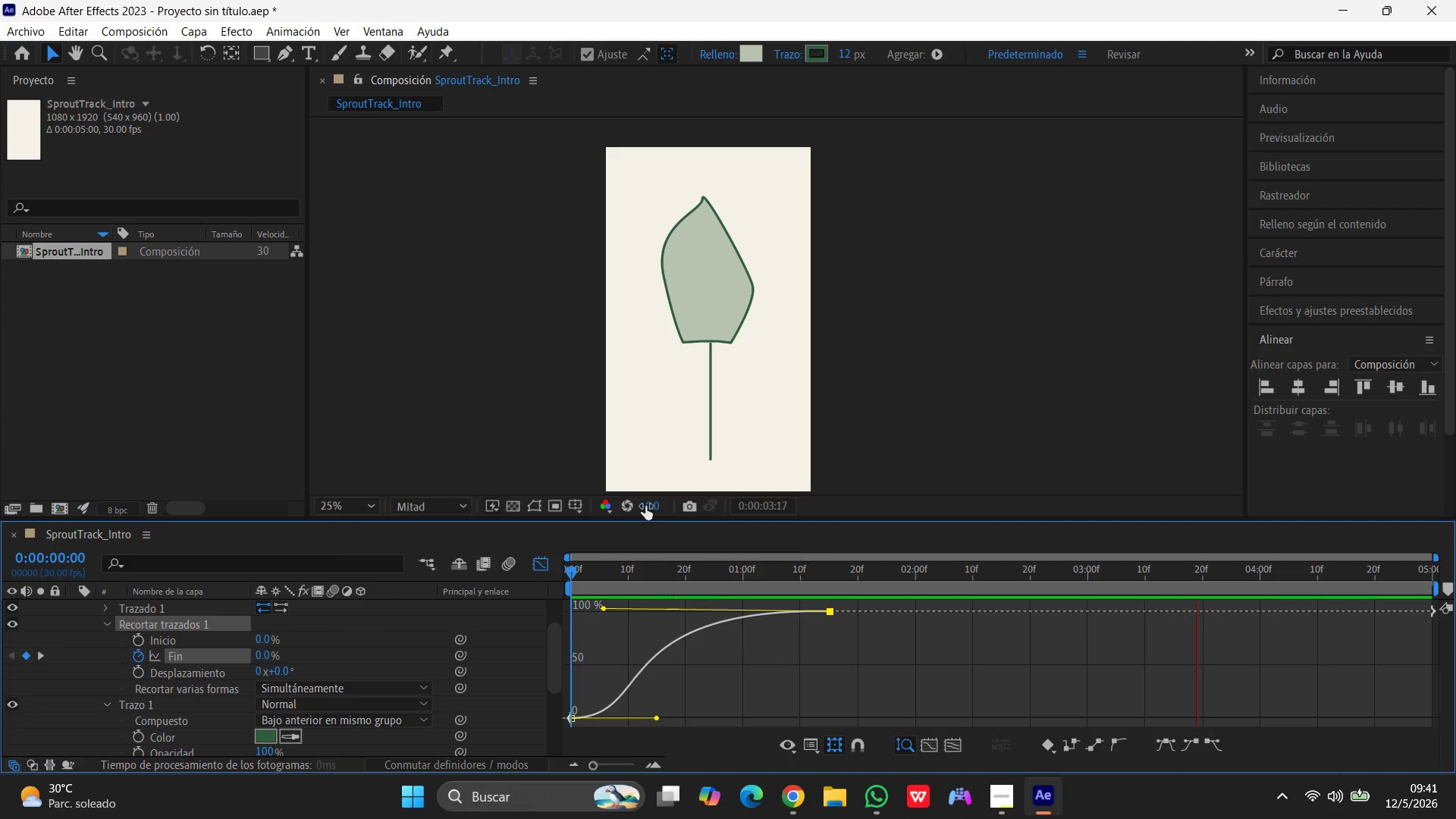 
left_click([532, 561])
 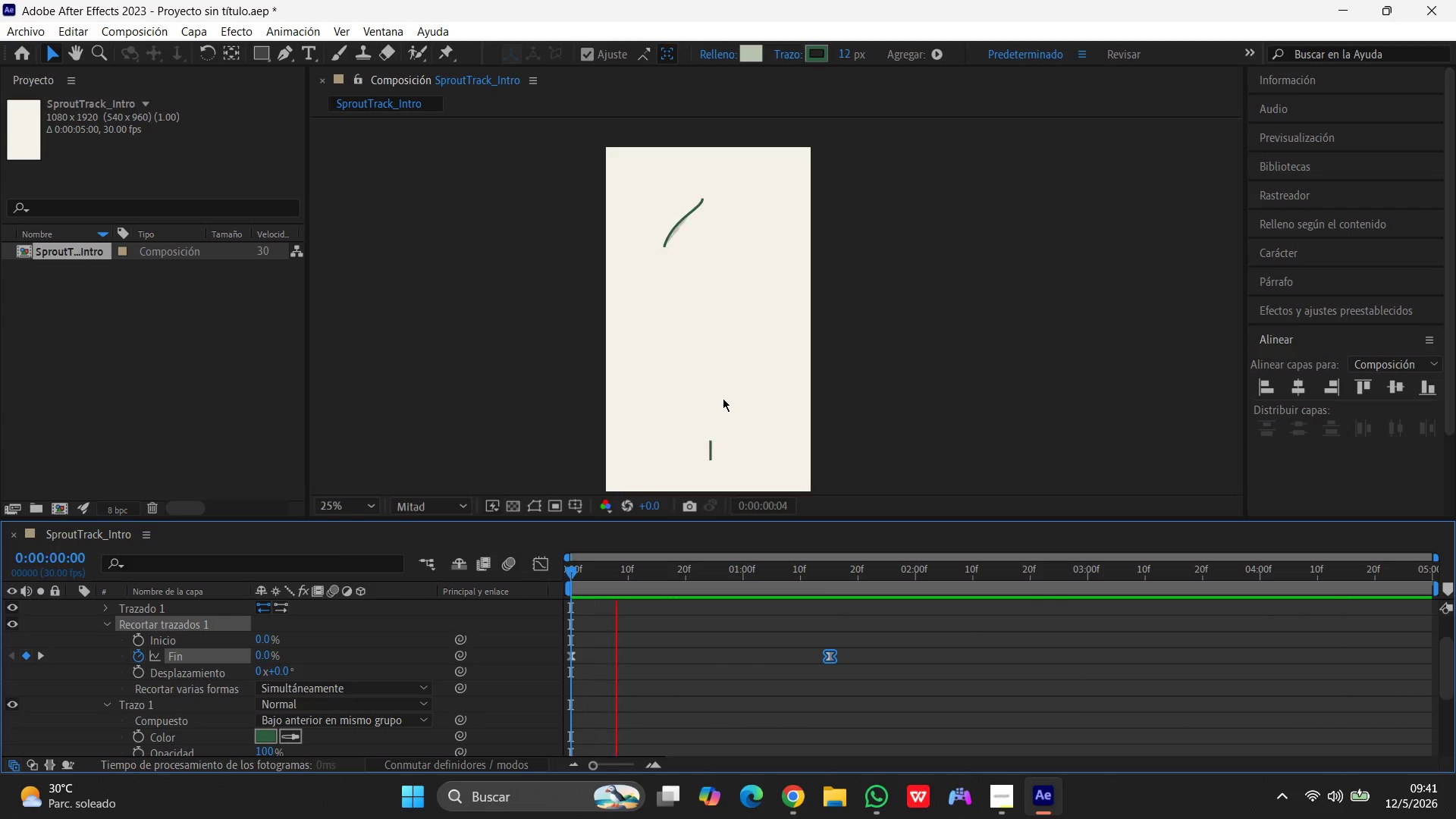 
key(Space)
 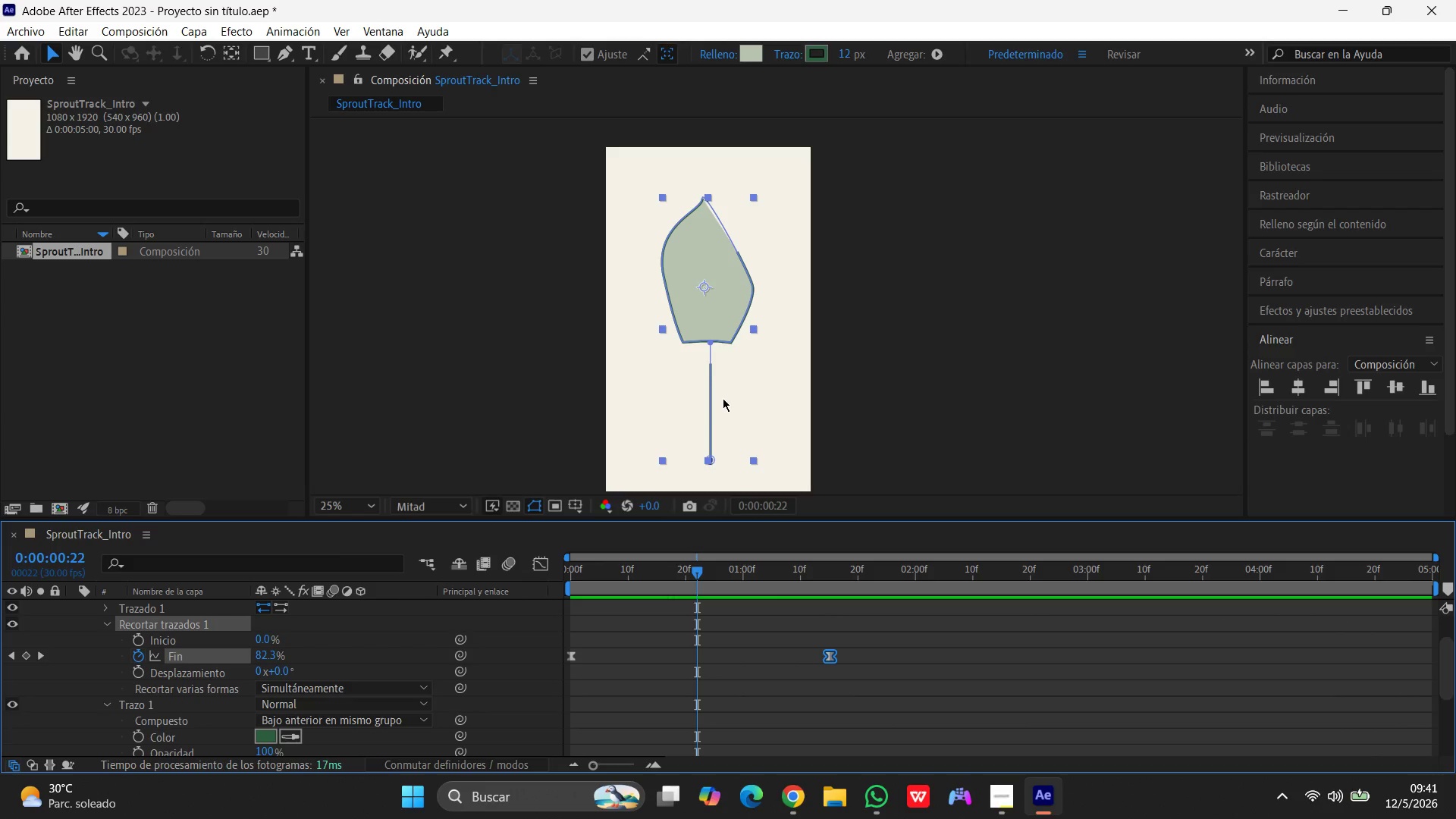 
wait(7.98)
 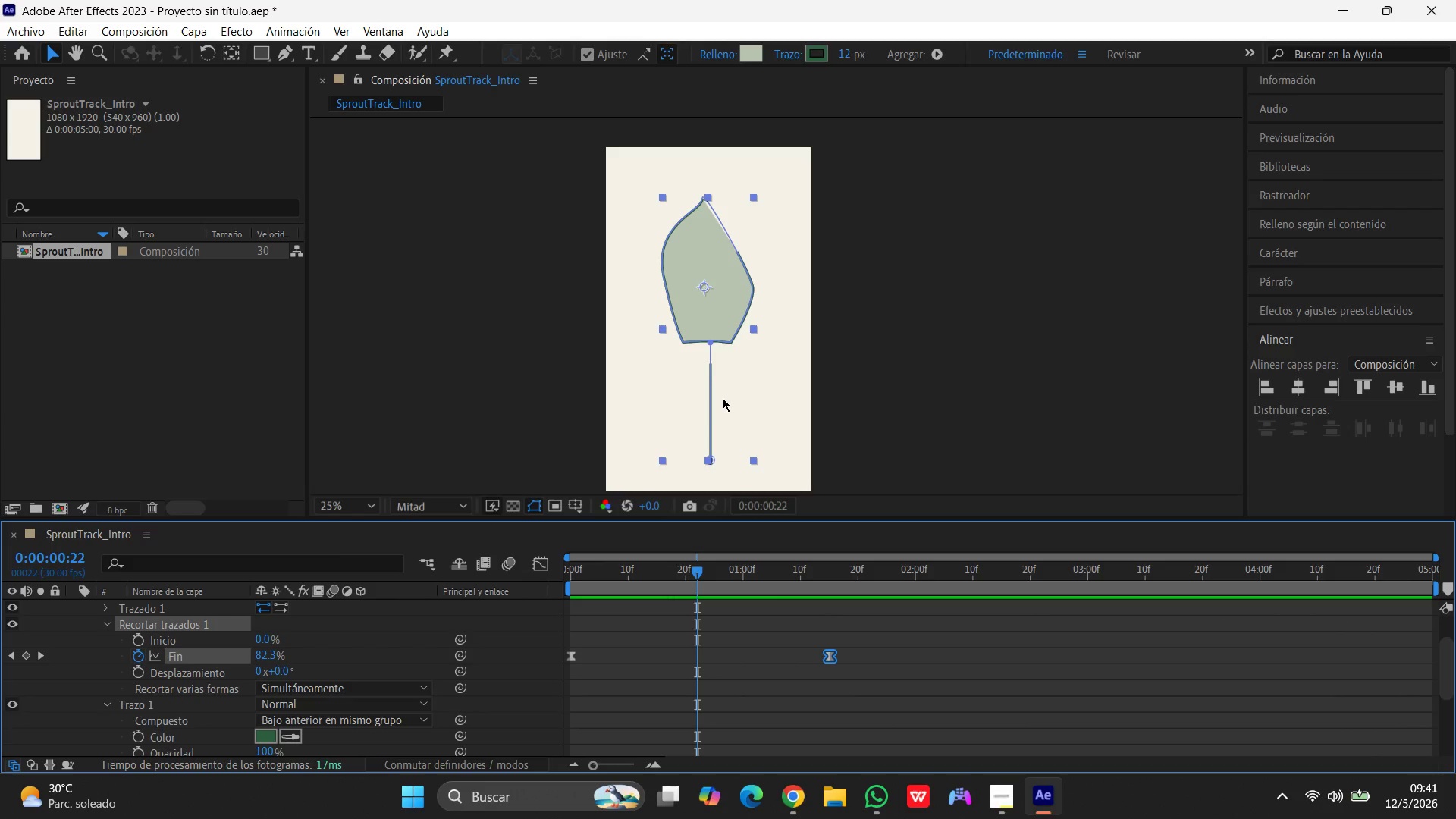 
scroll: coordinate [629, 582], scroll_direction: up, amount: 7.0
 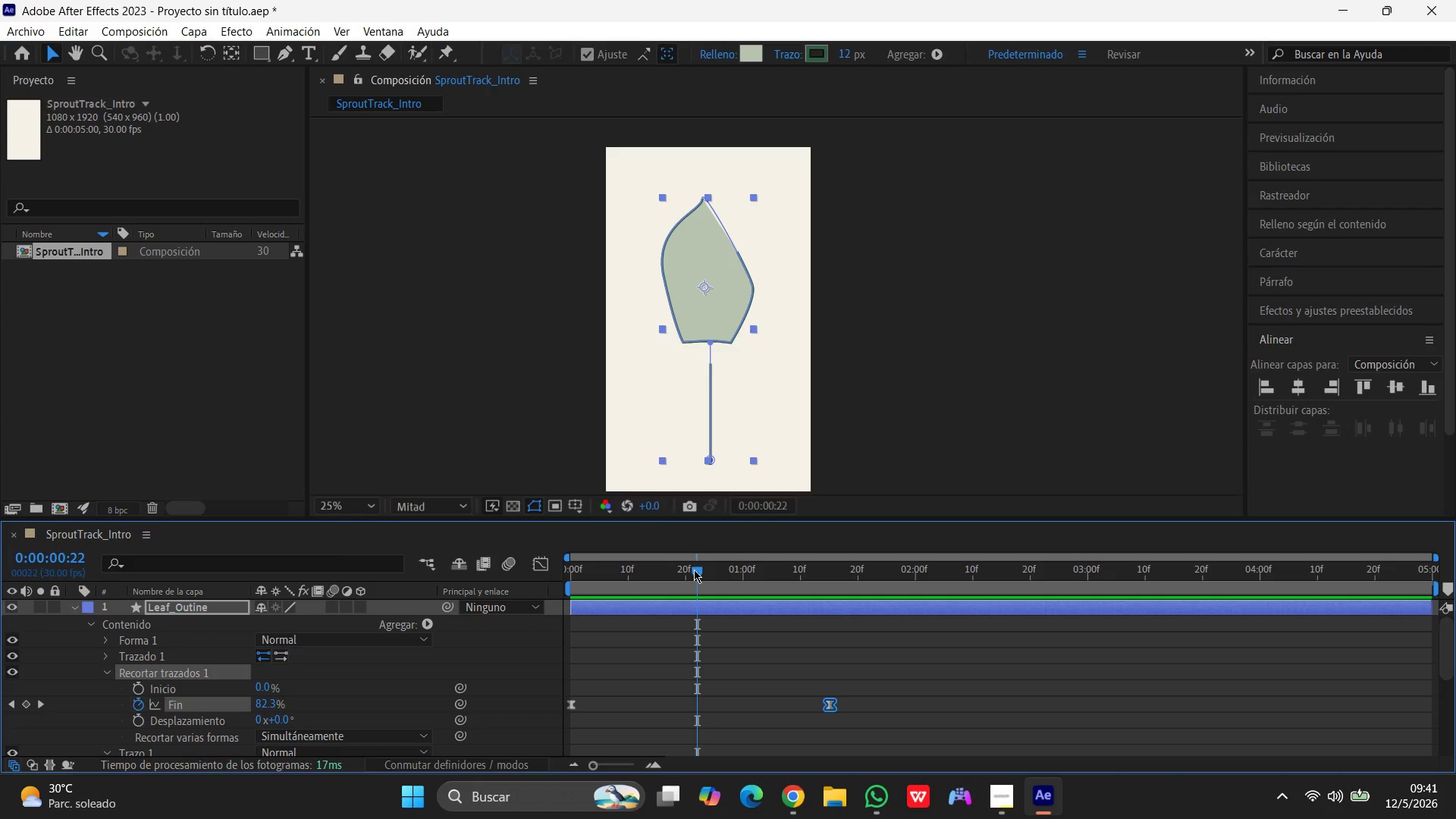 
left_click_drag(start_coordinate=[694, 570], to_coordinate=[823, 559])
 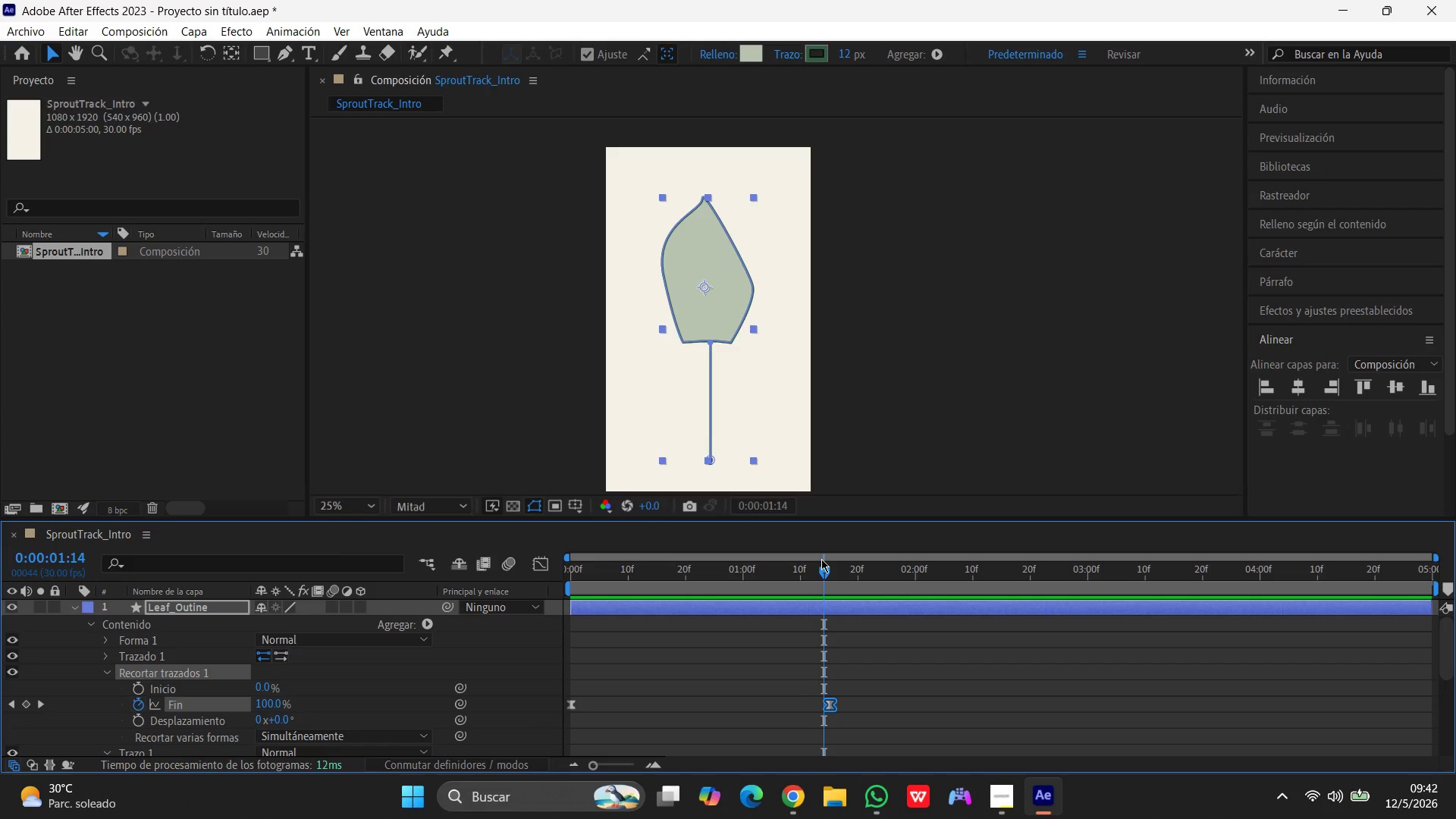 
wait(9.95)
 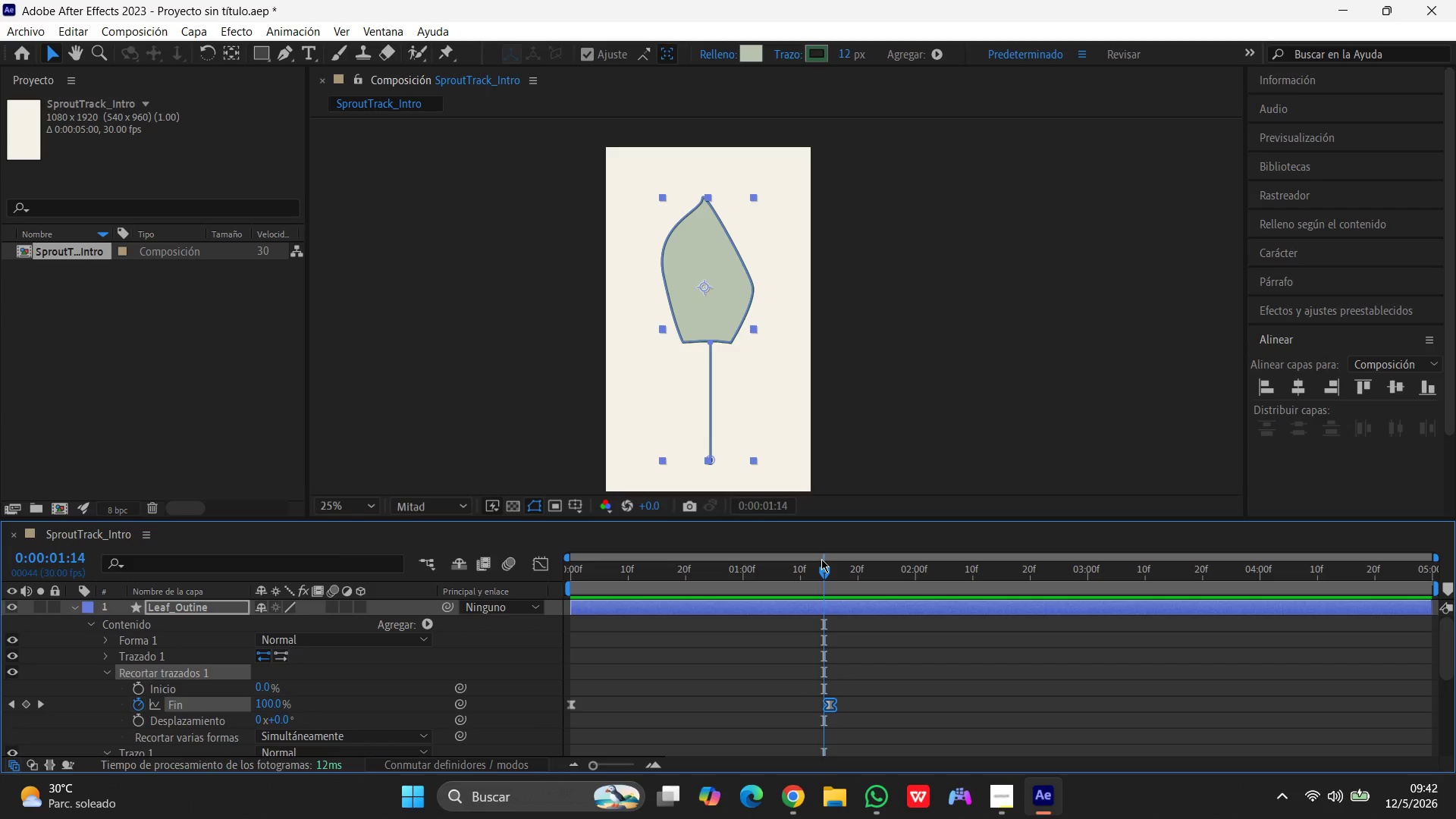 
left_click([179, 607])
 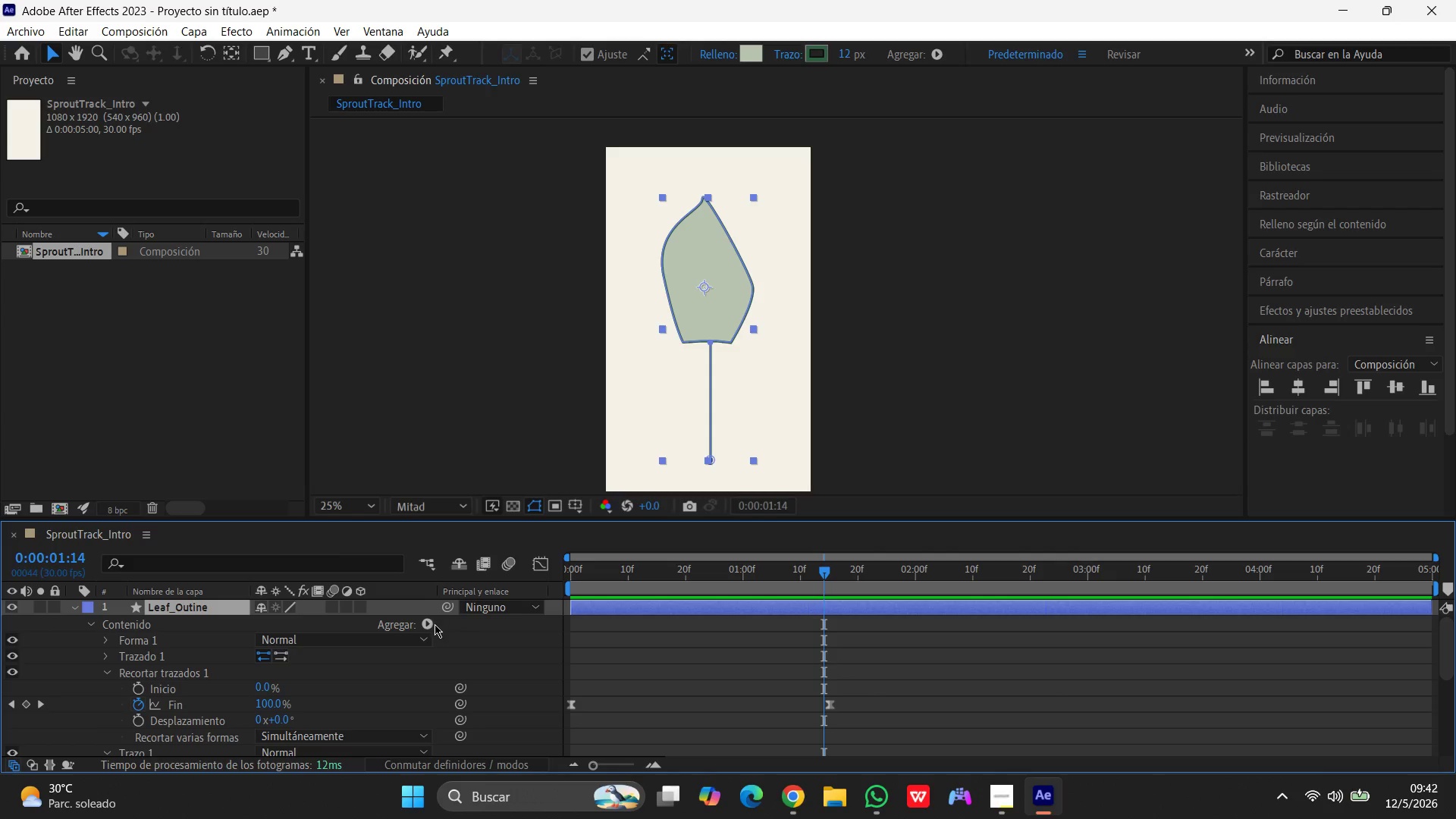 
left_click([430, 623])
 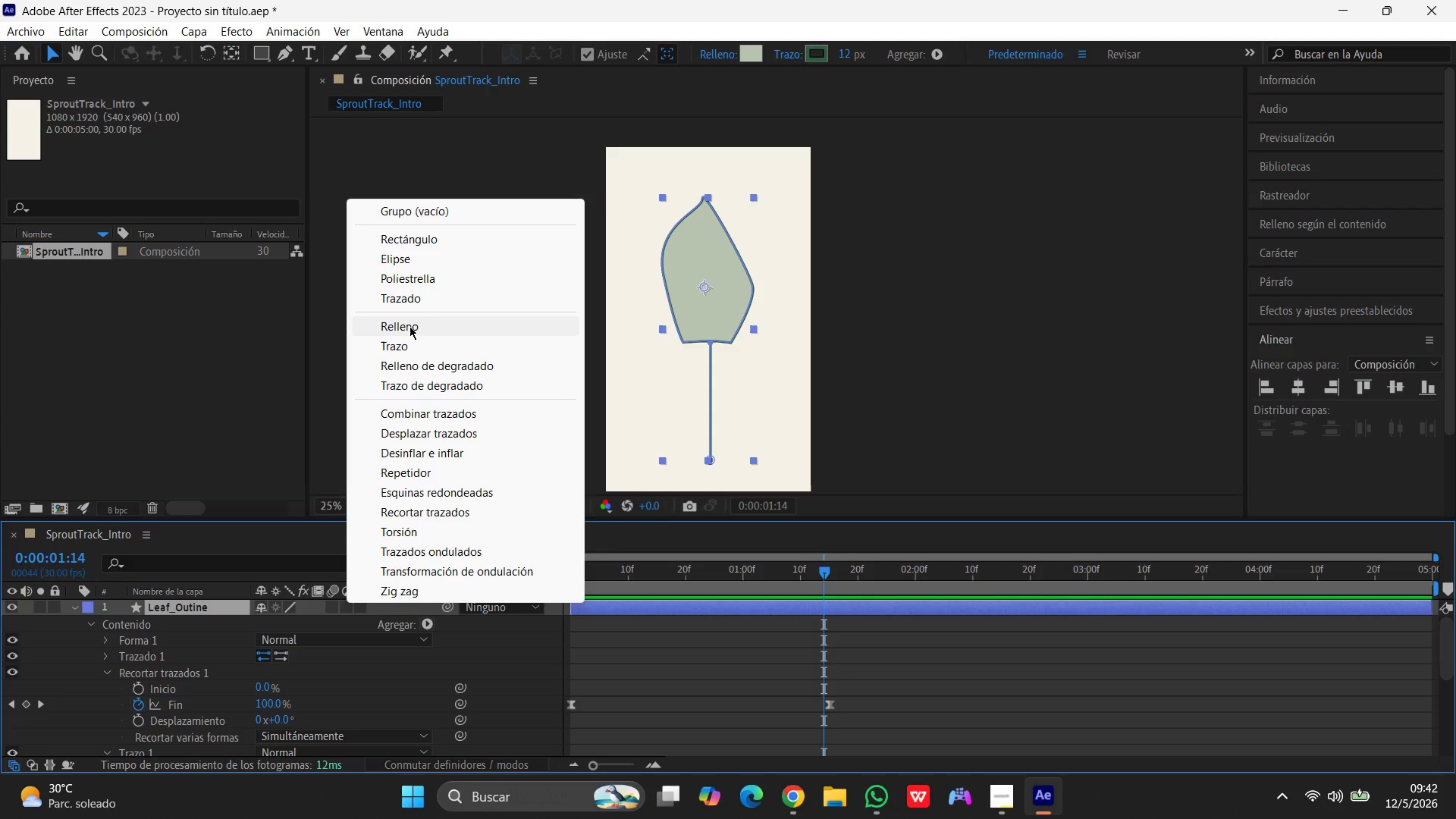 
left_click([410, 326])
 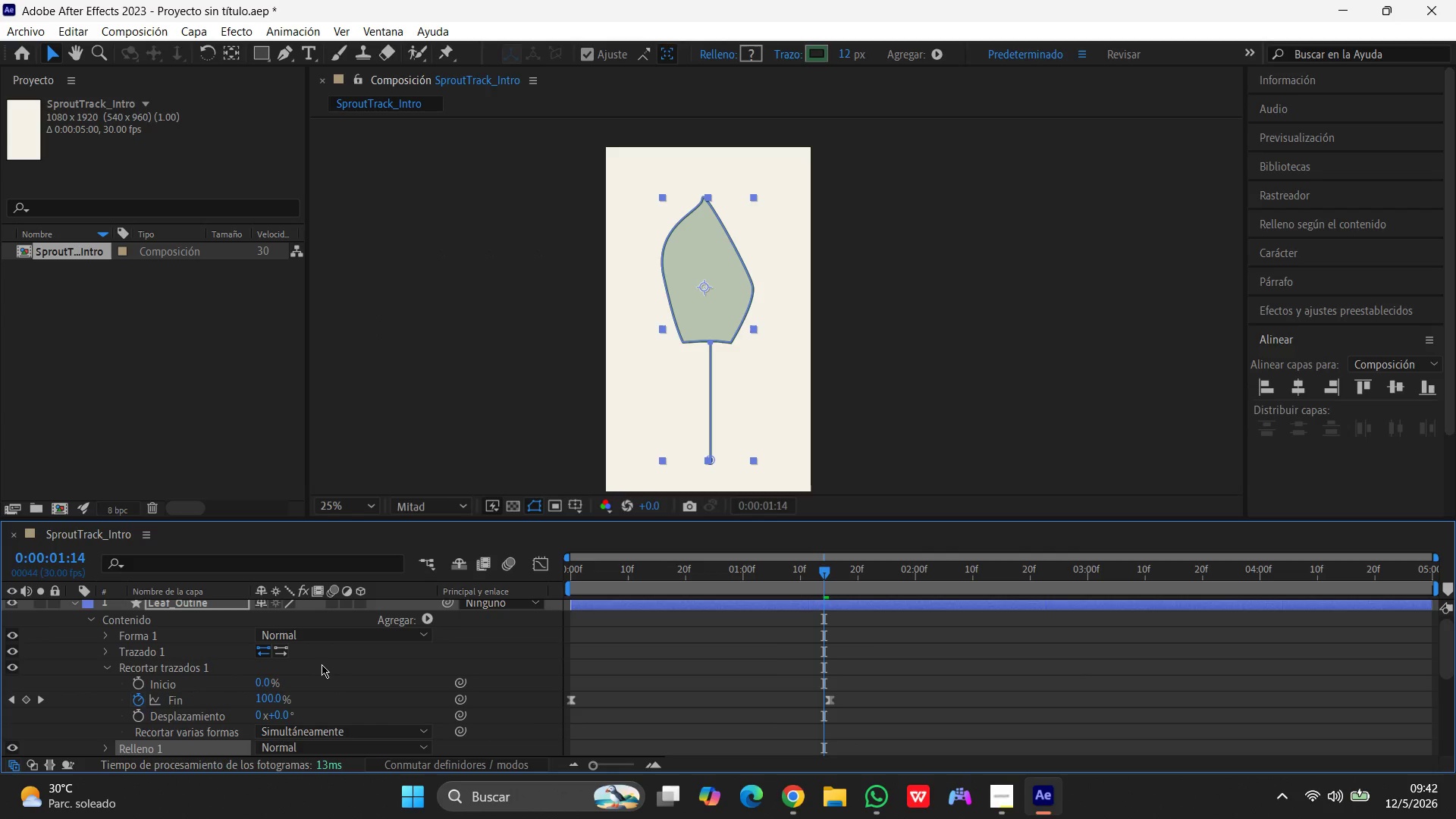 
scroll: coordinate [318, 661], scroll_direction: none, amount: 0.0
 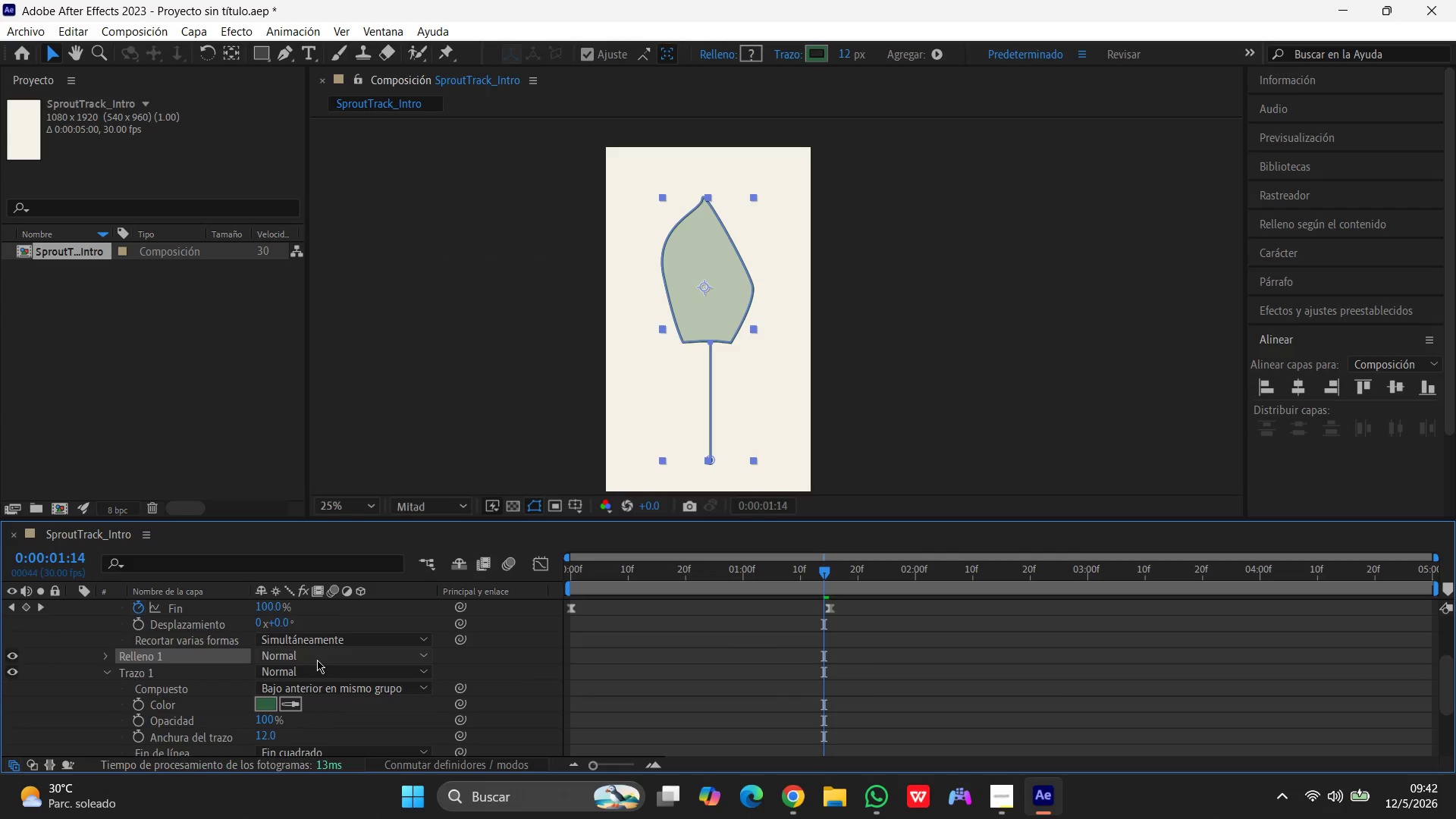 
scroll: coordinate [317, 660], scroll_direction: up, amount: 3.0
 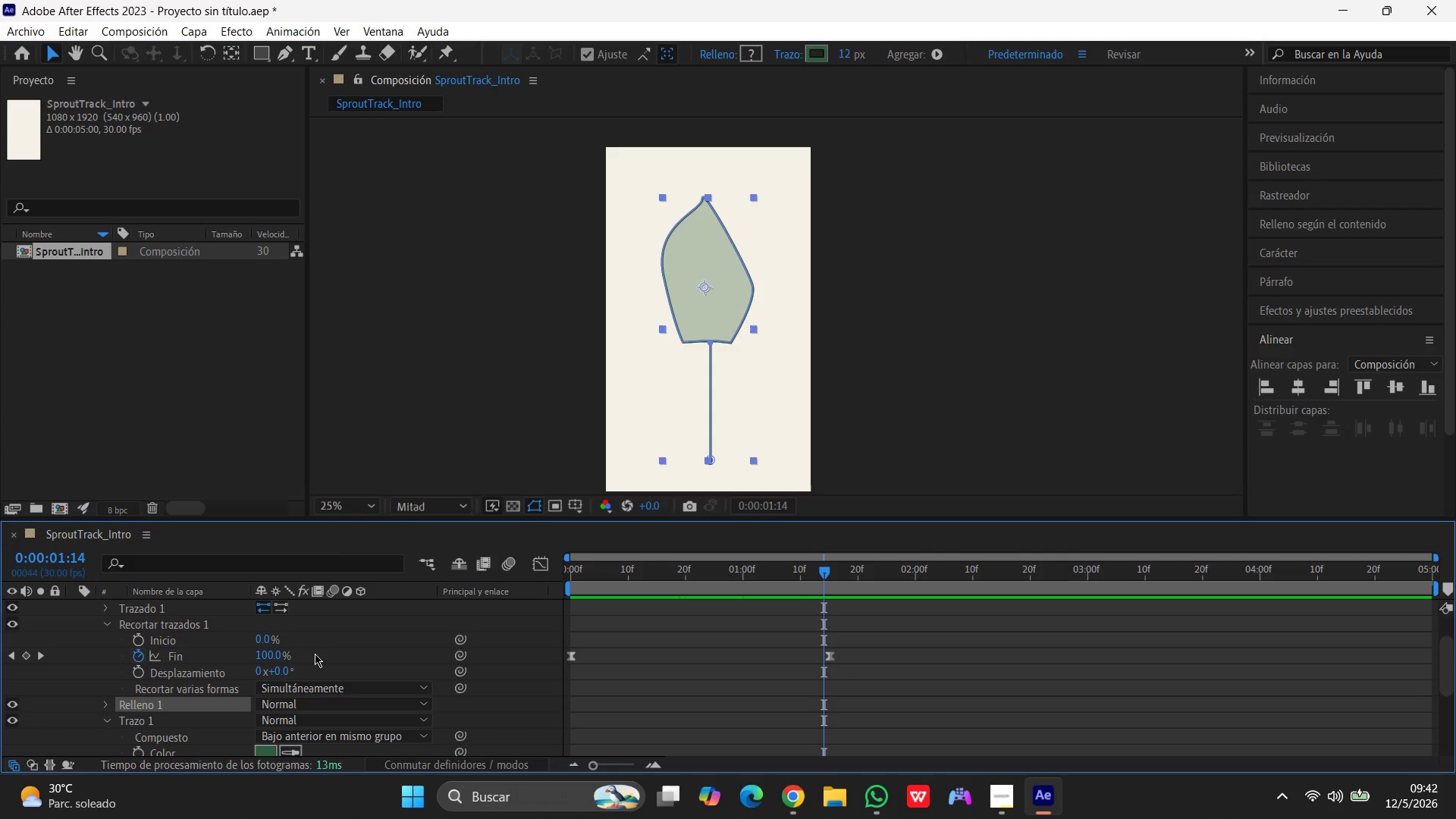 
wait(6.06)
 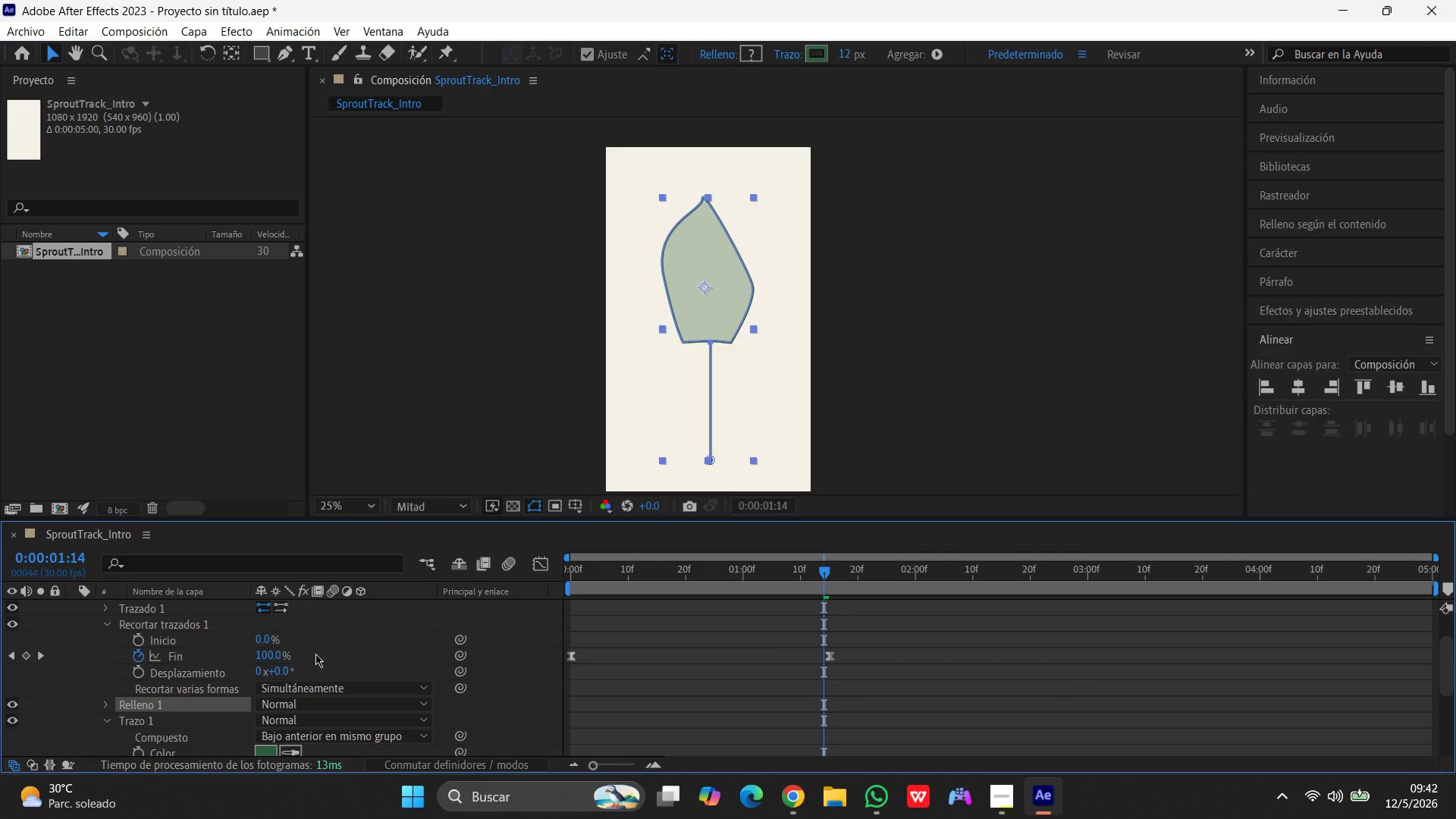 
left_click([107, 704])
 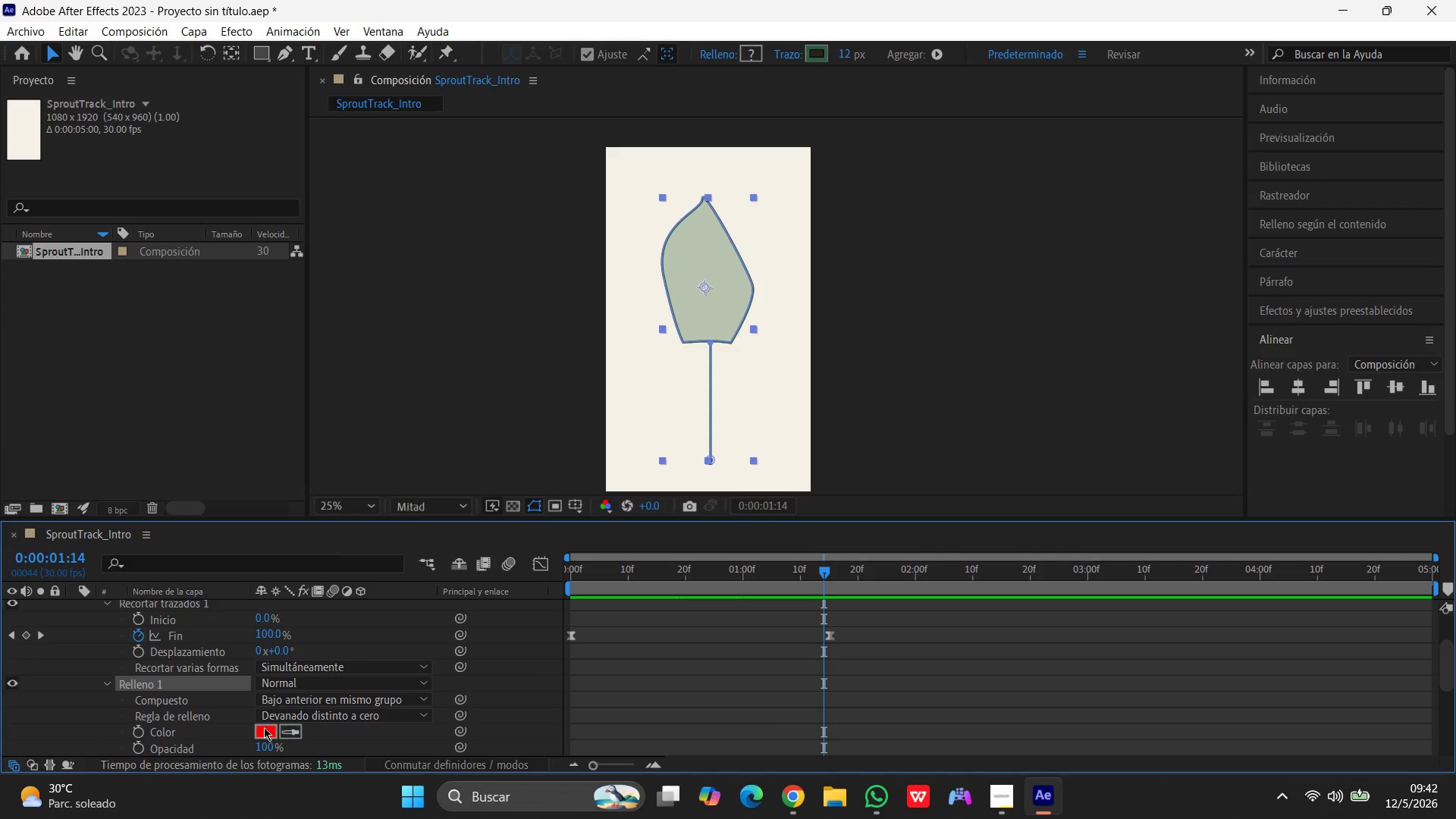 
left_click([262, 730])
 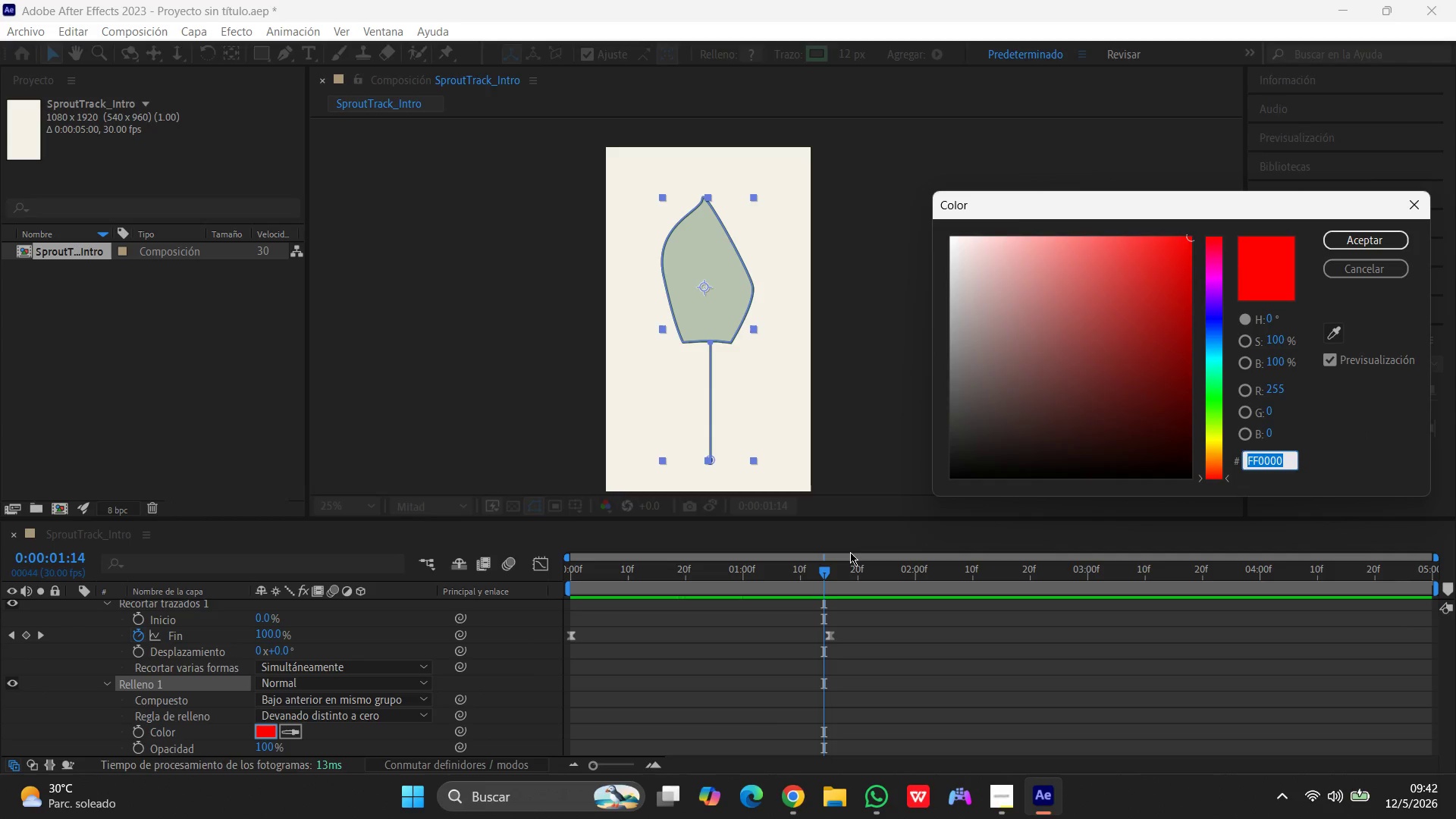 
type(b8c4b1)
 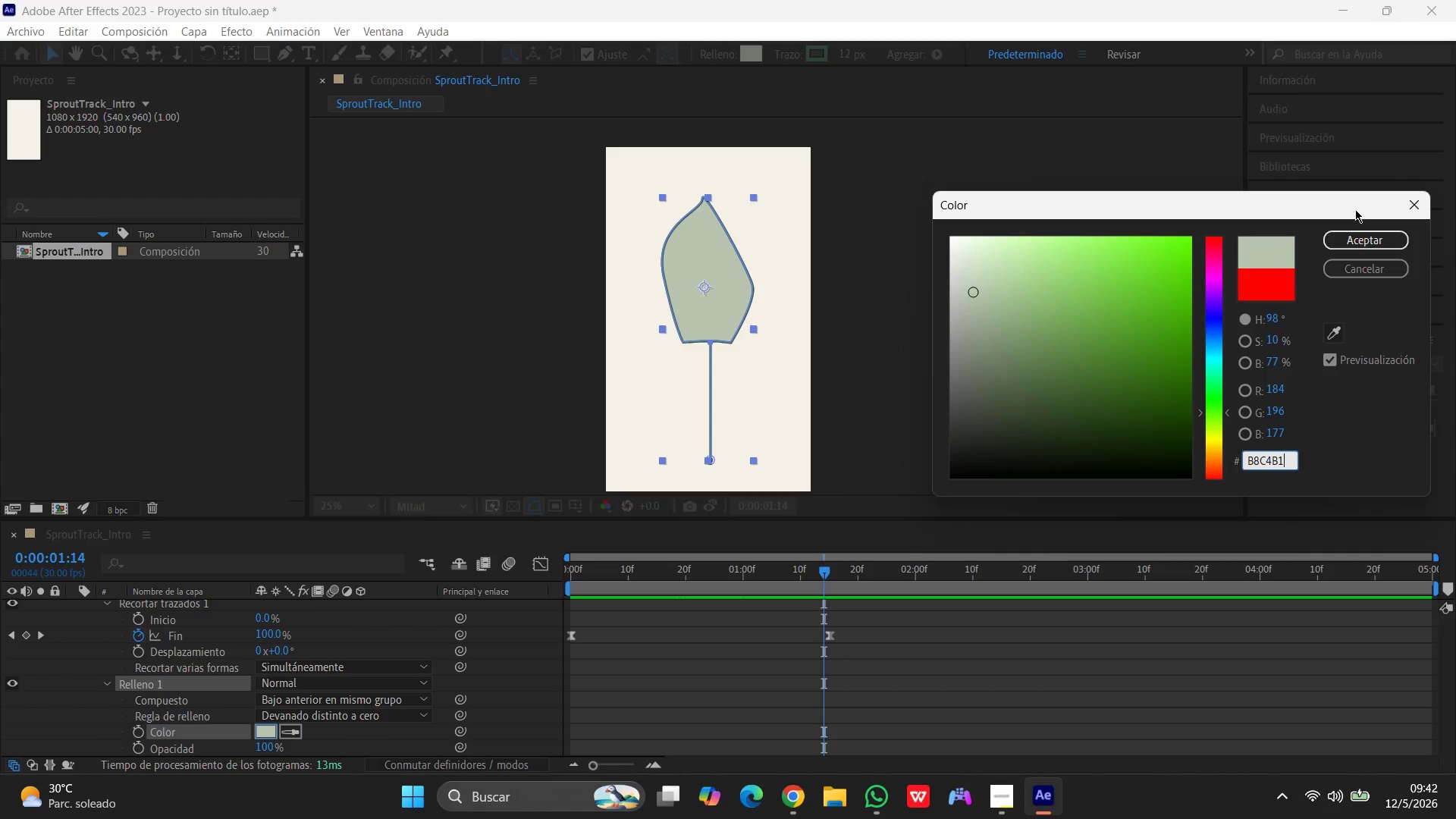 
left_click([1357, 236])
 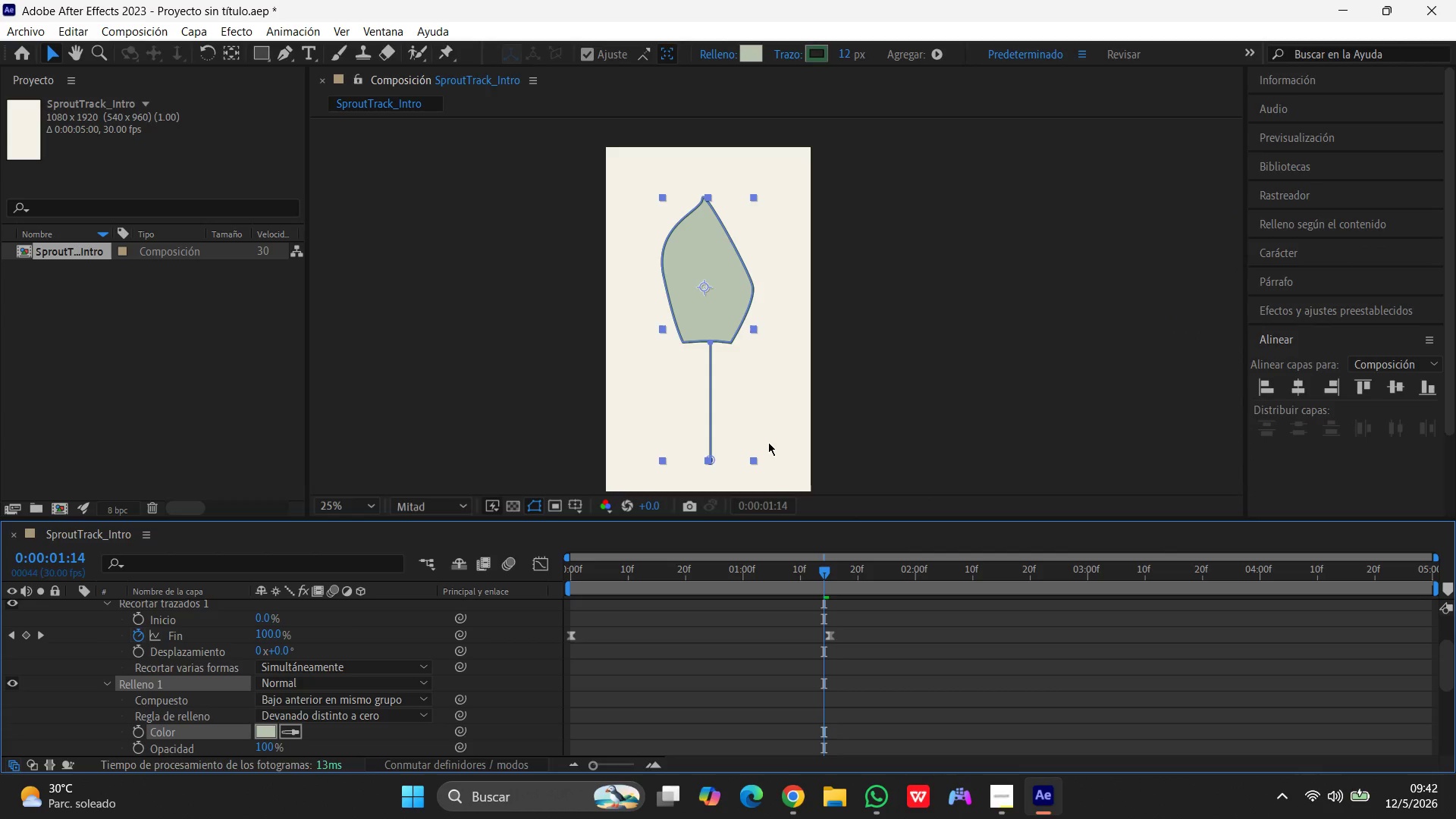 
wait(9.38)
 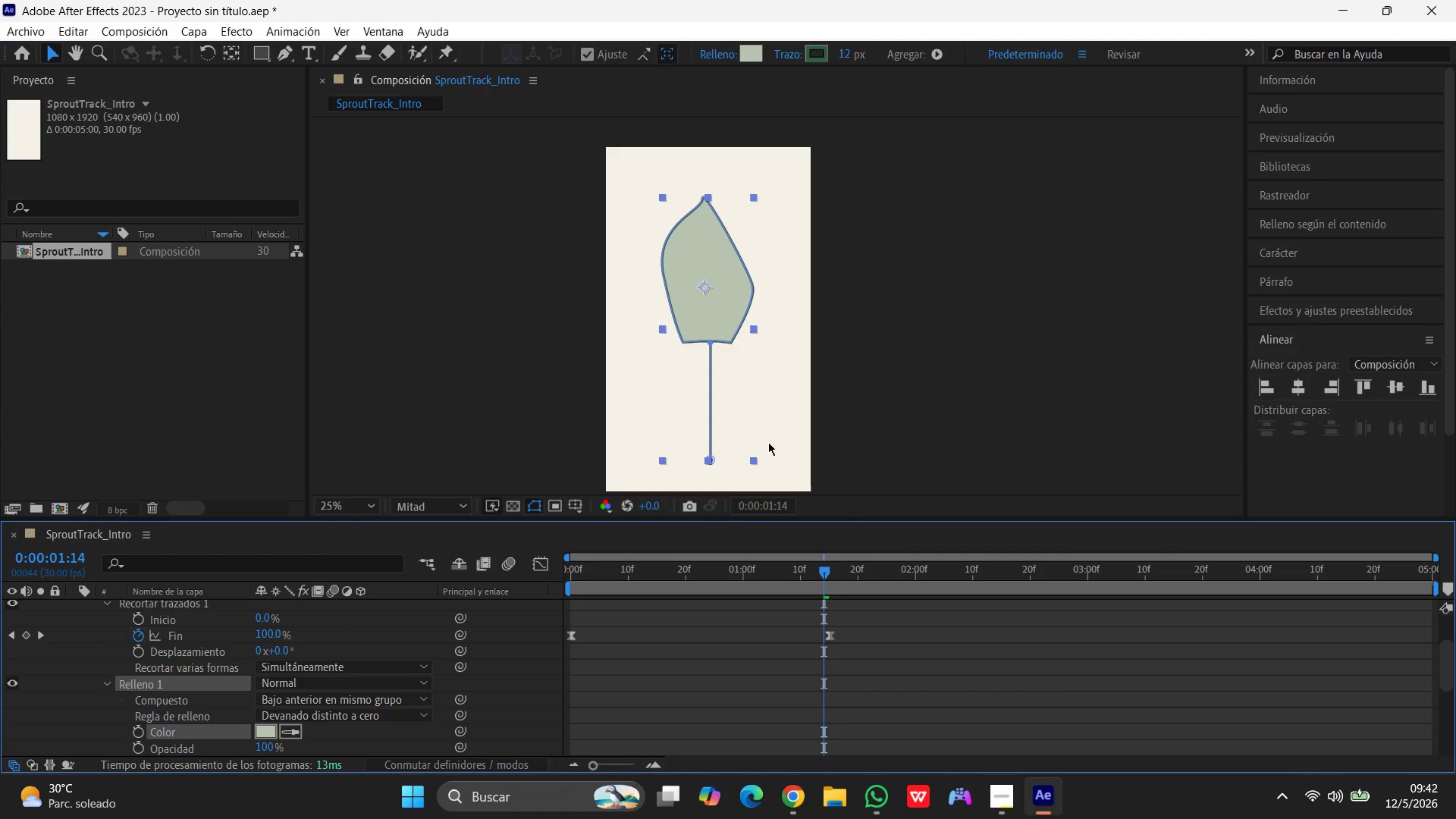 
scroll: coordinate [259, 667], scroll_direction: down, amount: 3.0
 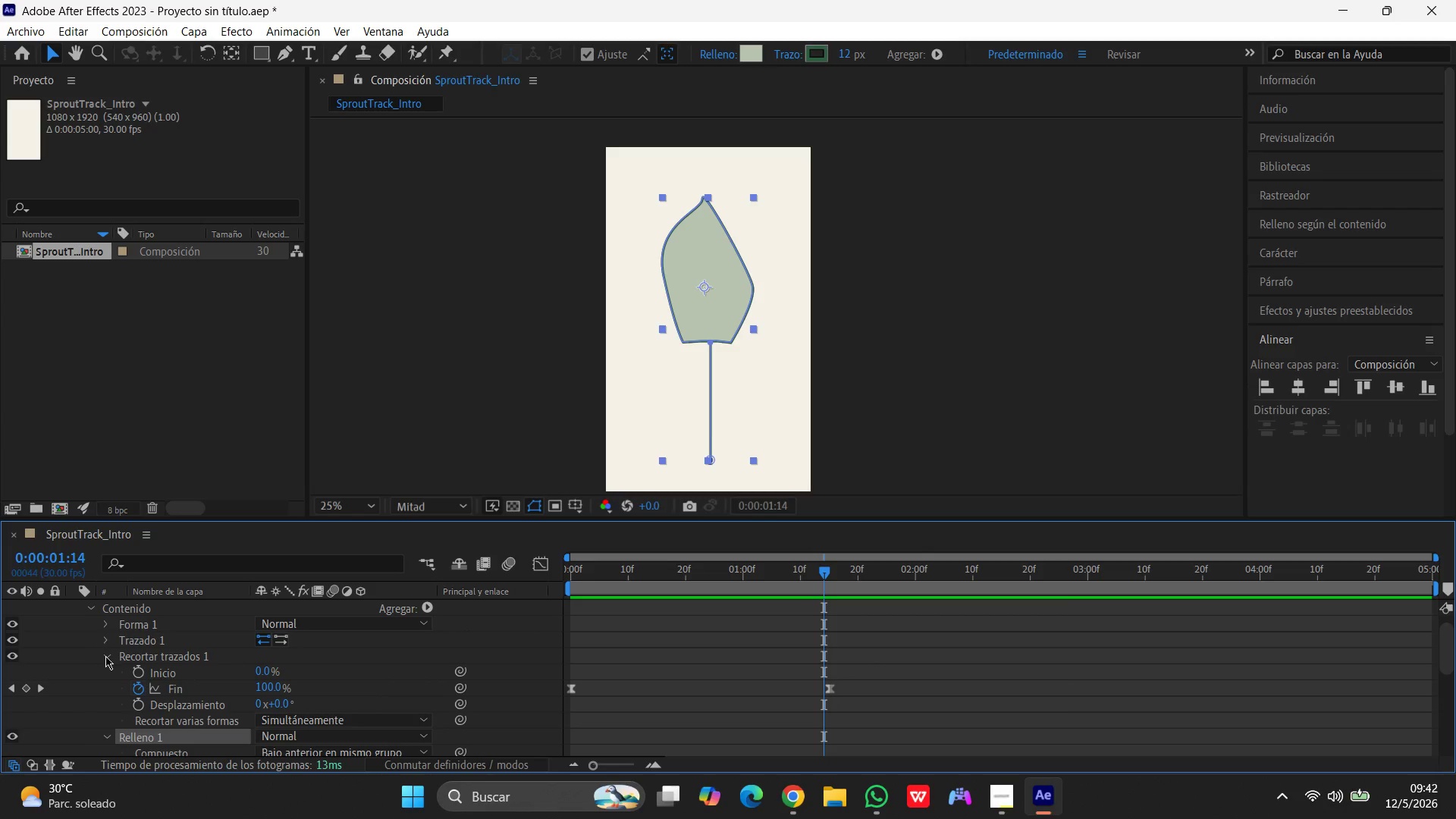 
left_click([105, 656])
 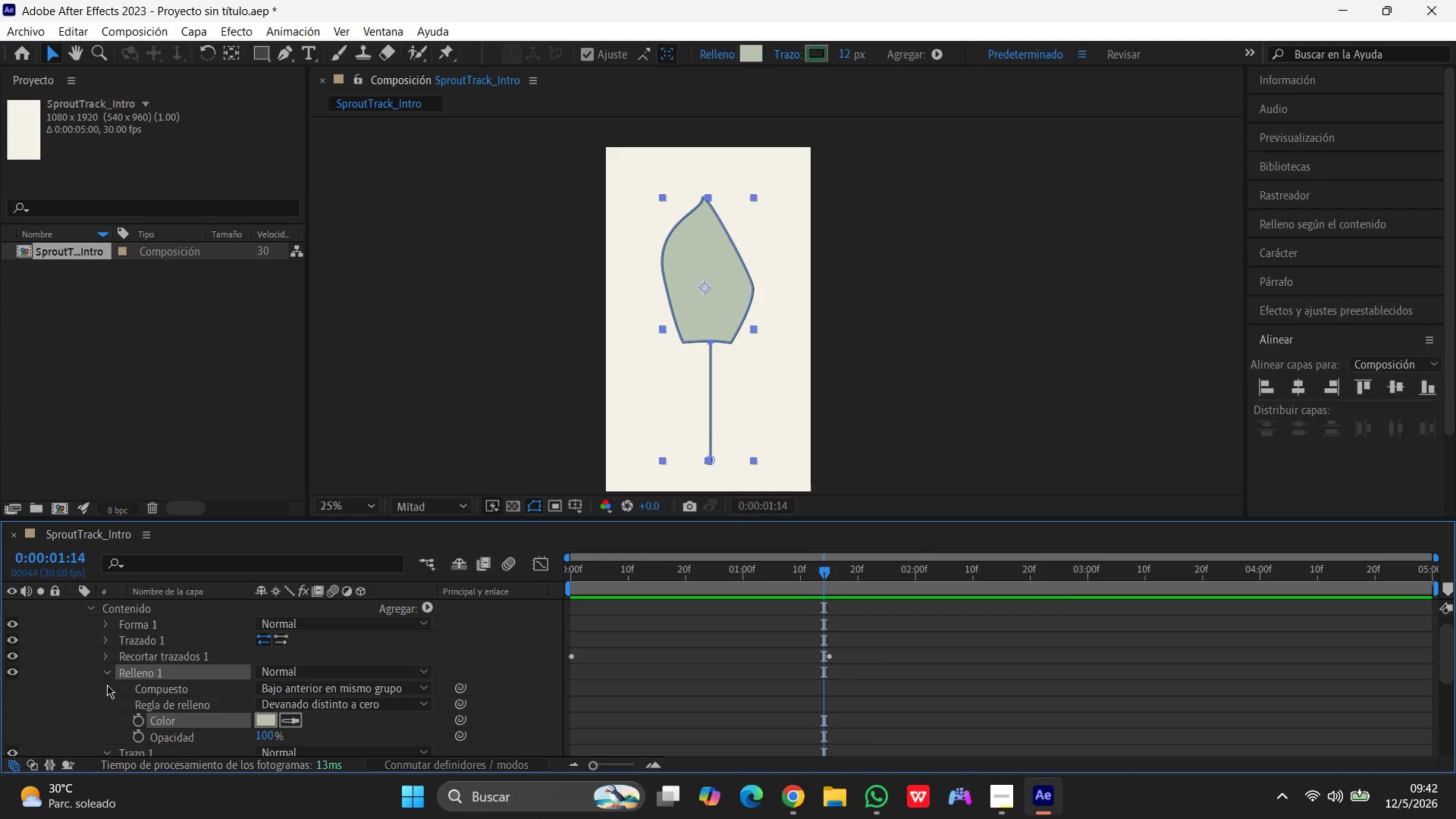 
scroll: coordinate [102, 687], scroll_direction: down, amount: 7.0
 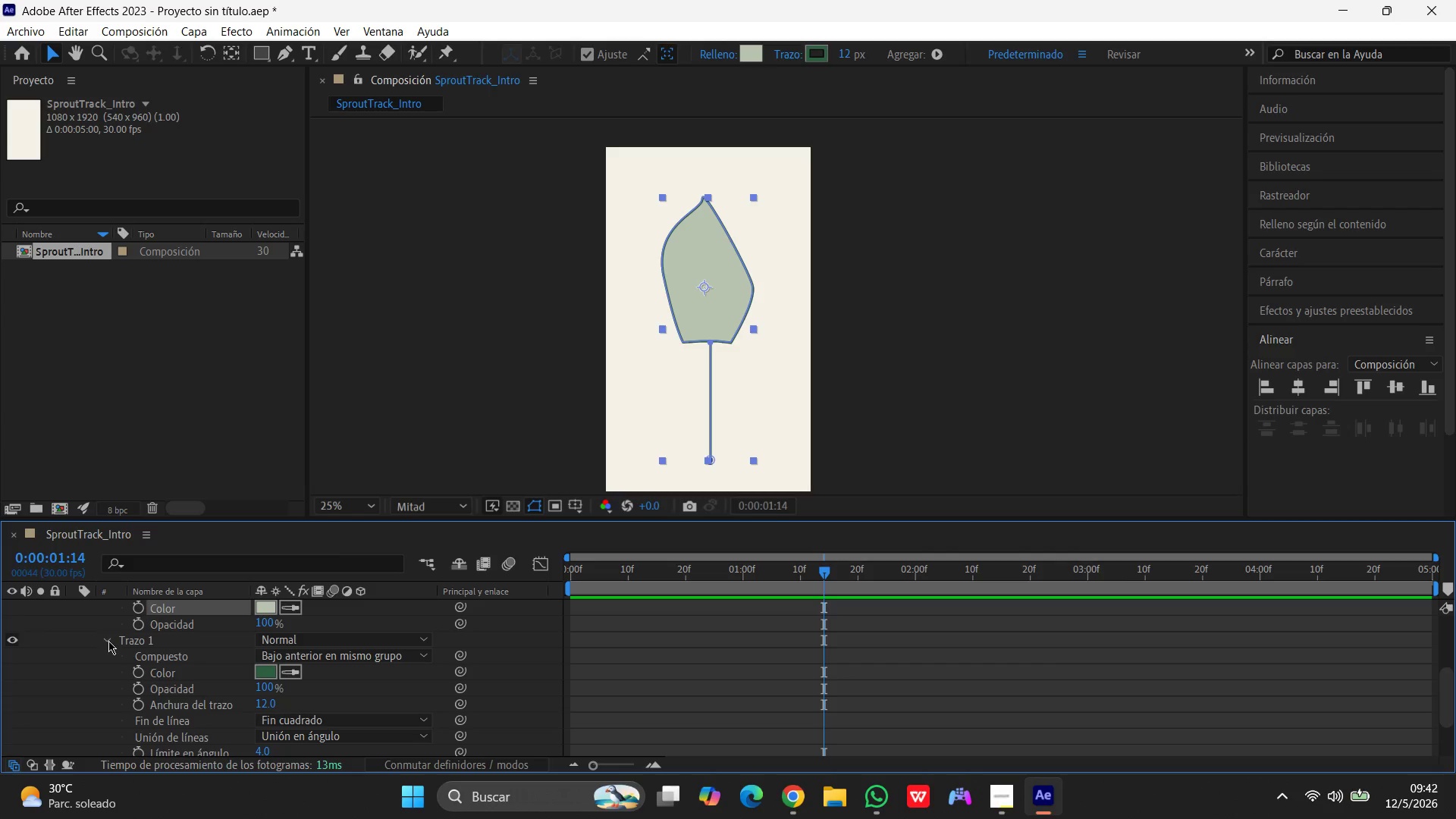 
left_click([108, 639])
 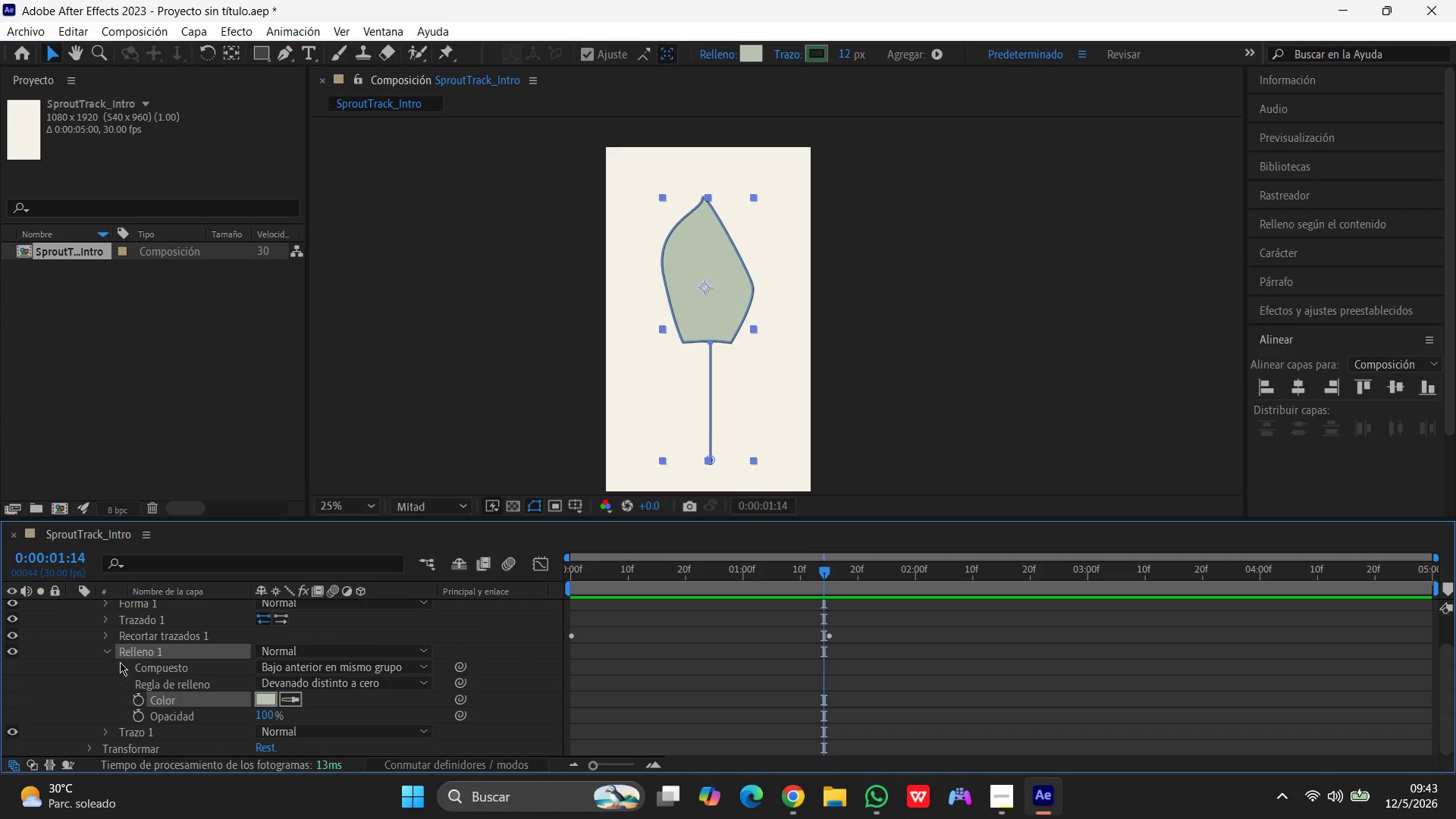 
scroll: coordinate [187, 695], scroll_direction: up, amount: 4.0
 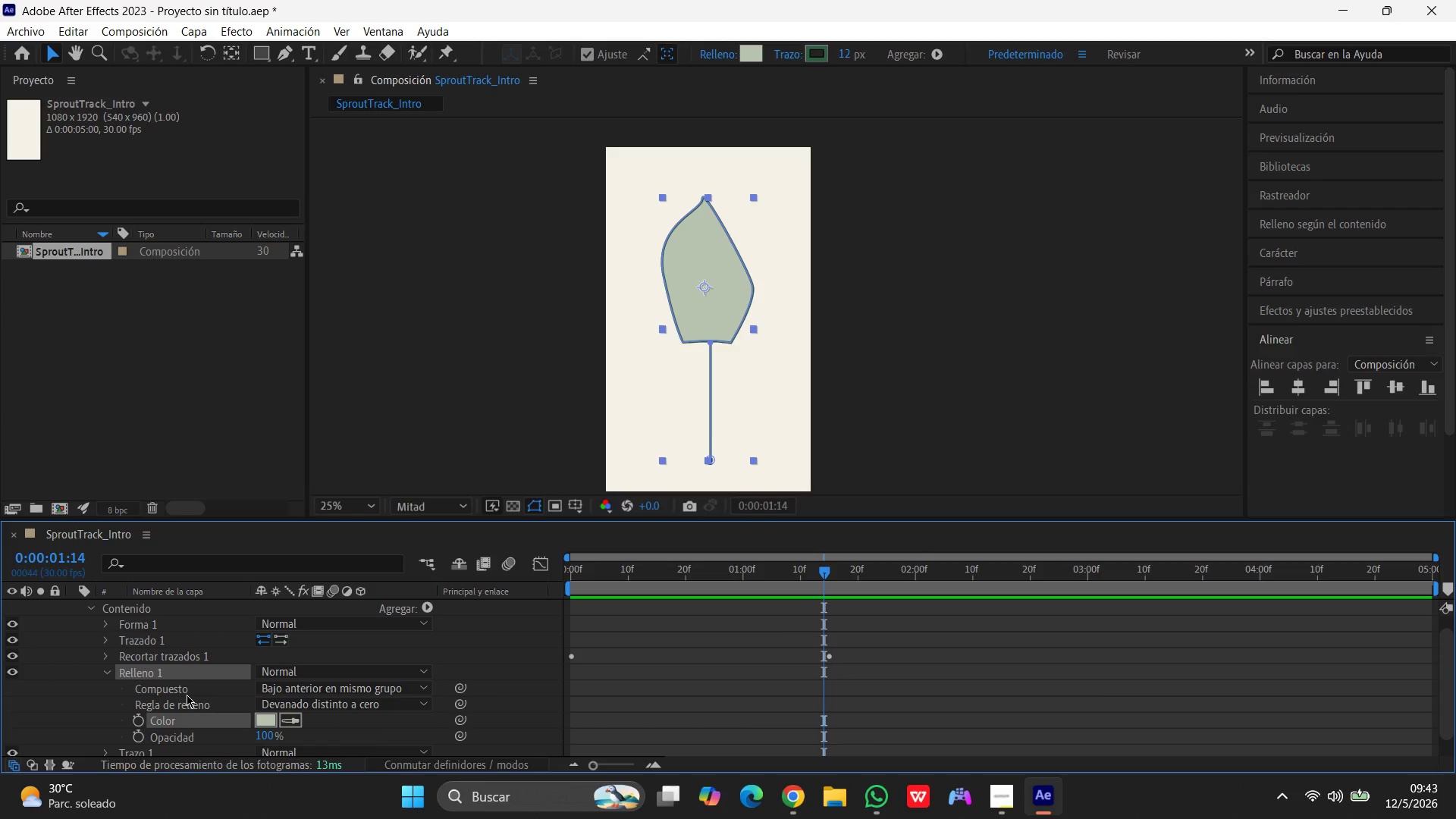 
scroll: coordinate [187, 695], scroll_direction: down, amount: 9.0
 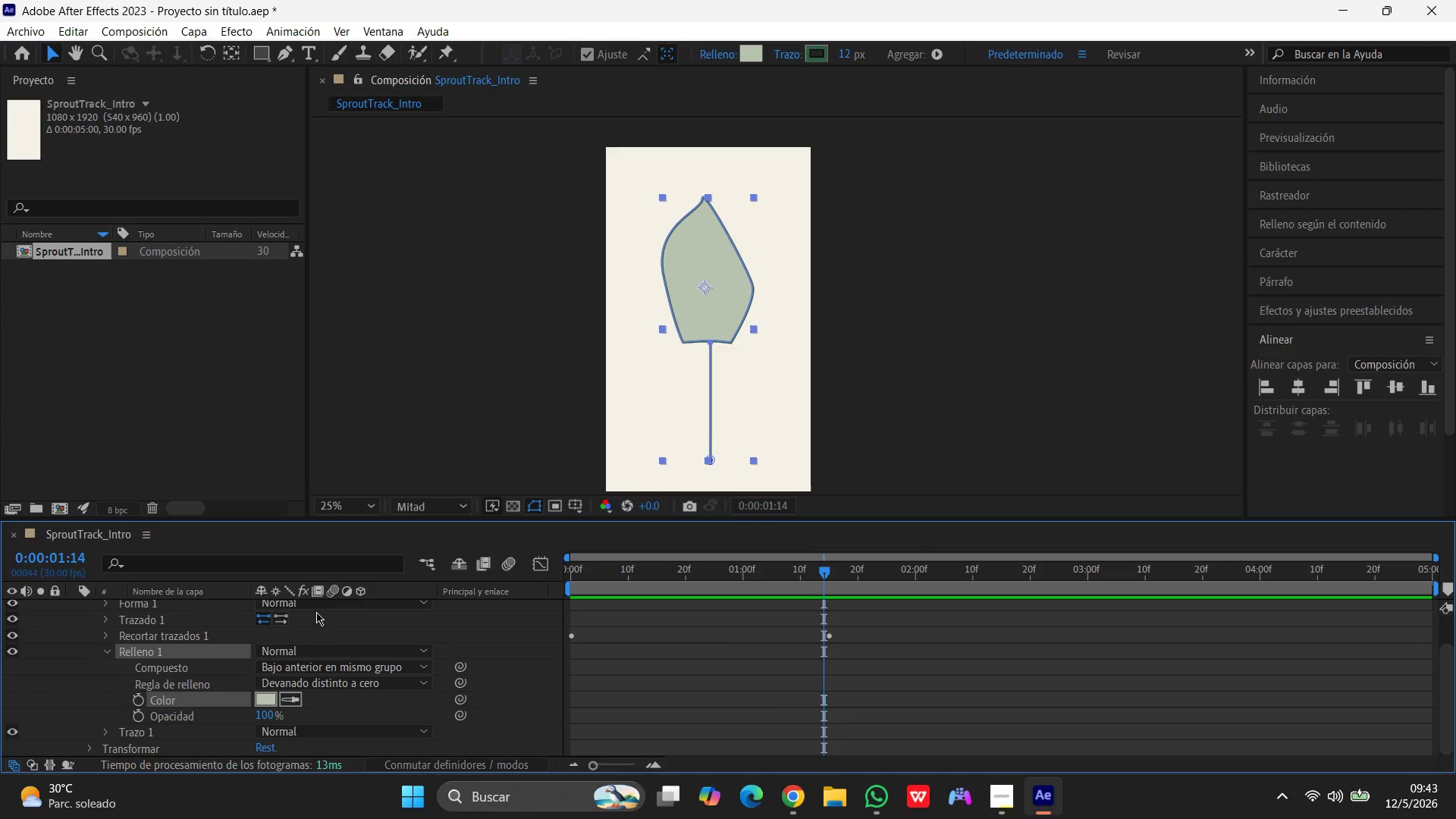 
wait(9.36)
 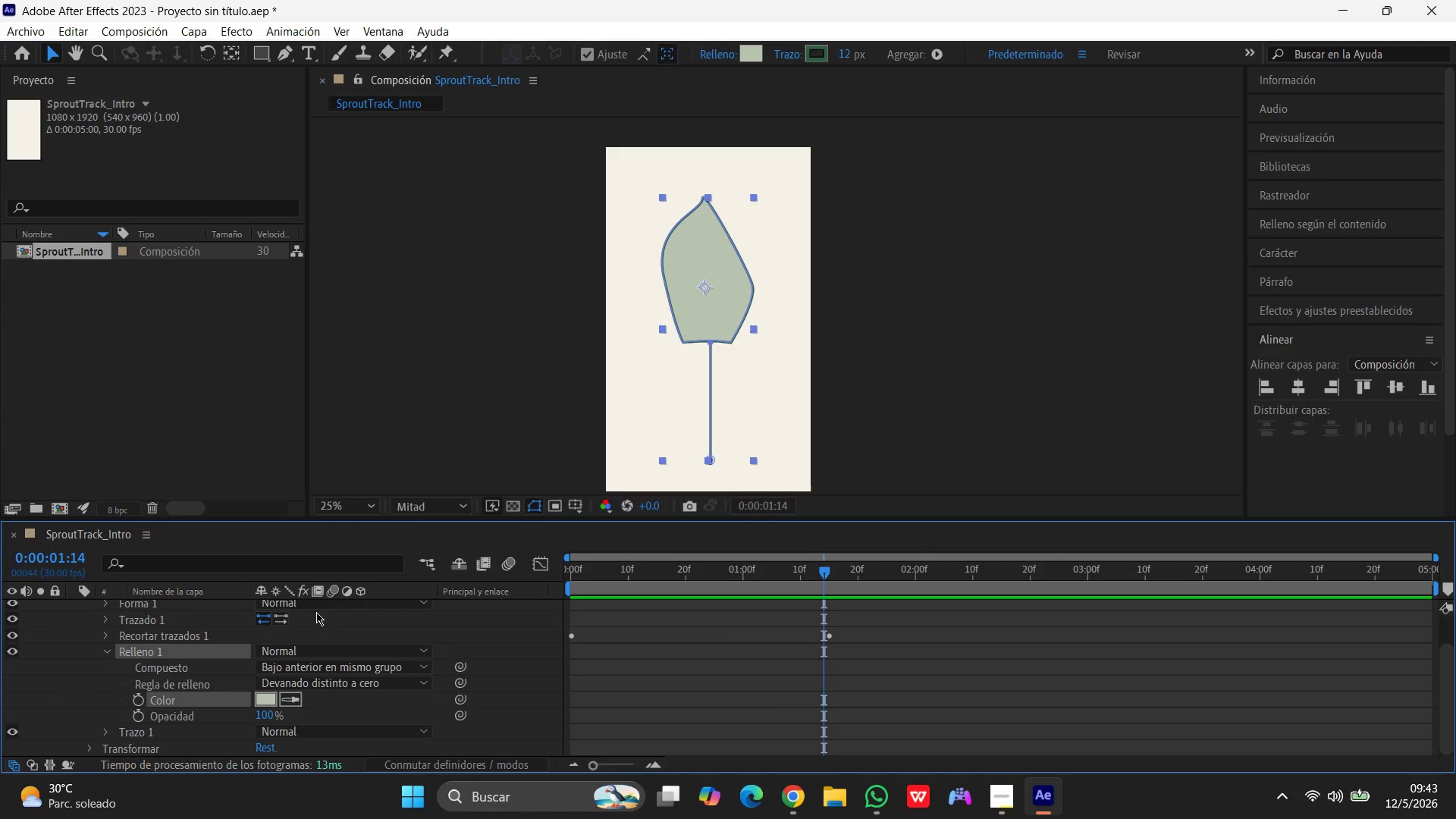 
left_click([107, 650])
 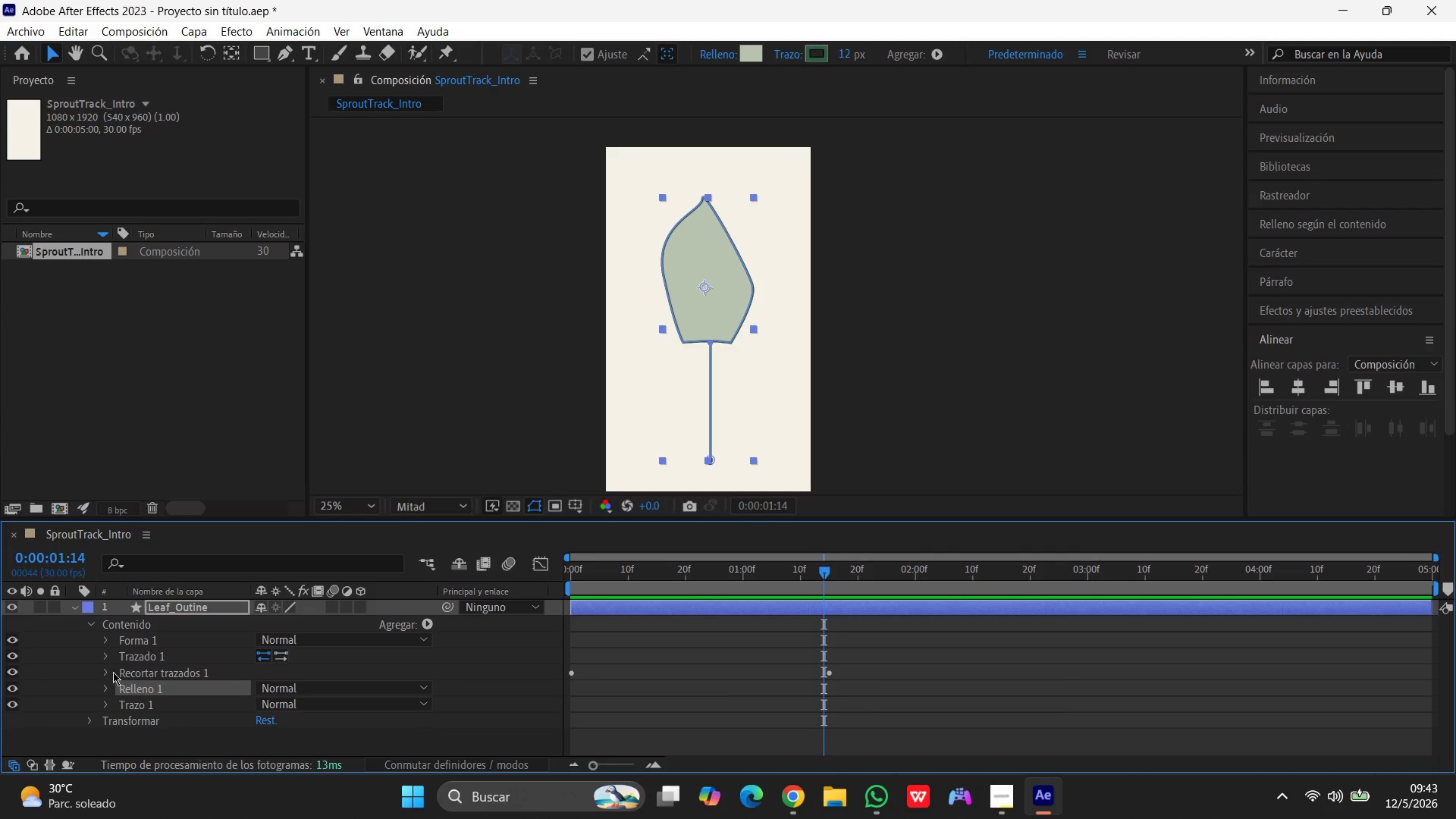 
left_click([149, 689])
 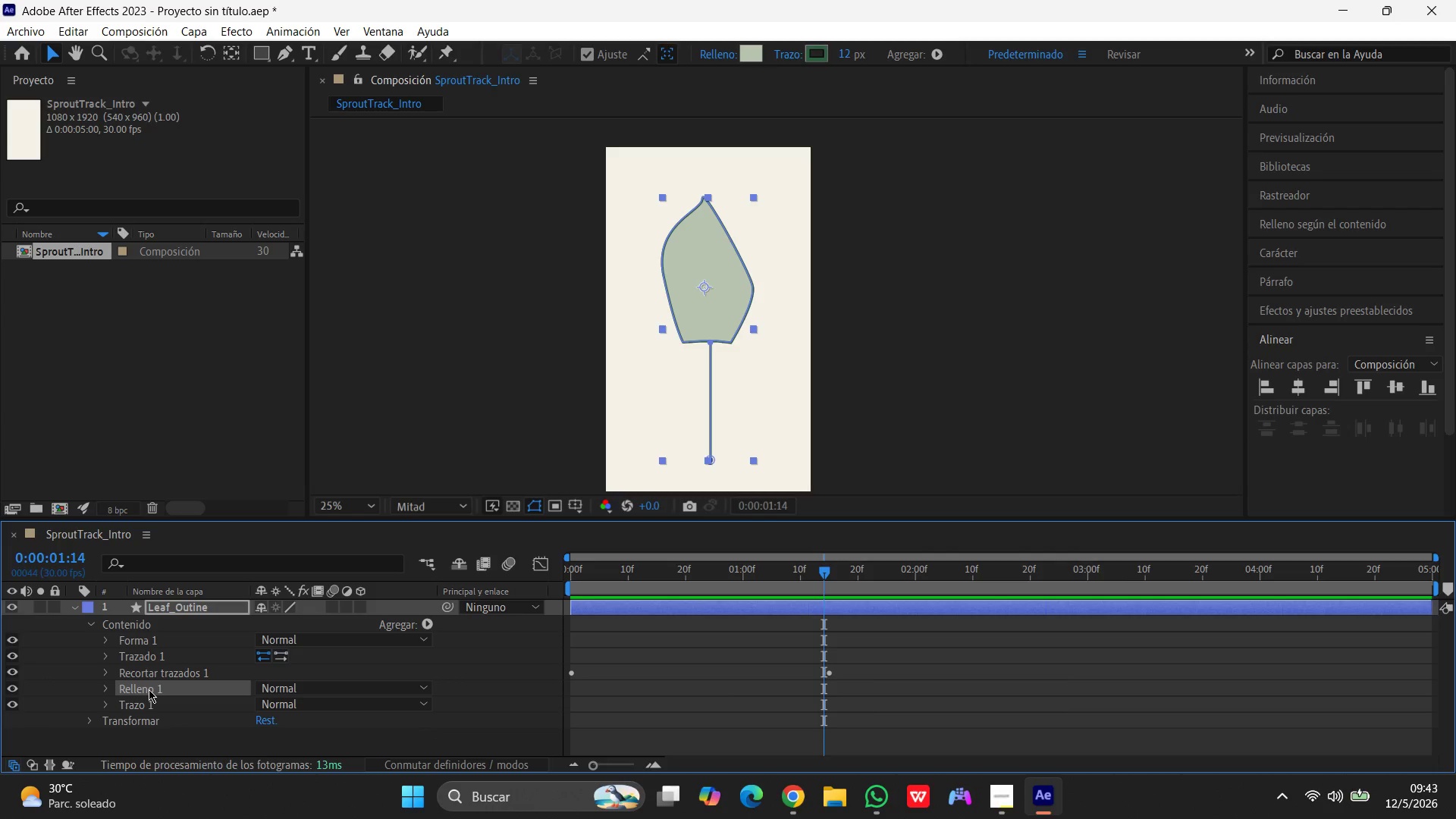 
key(T)
 